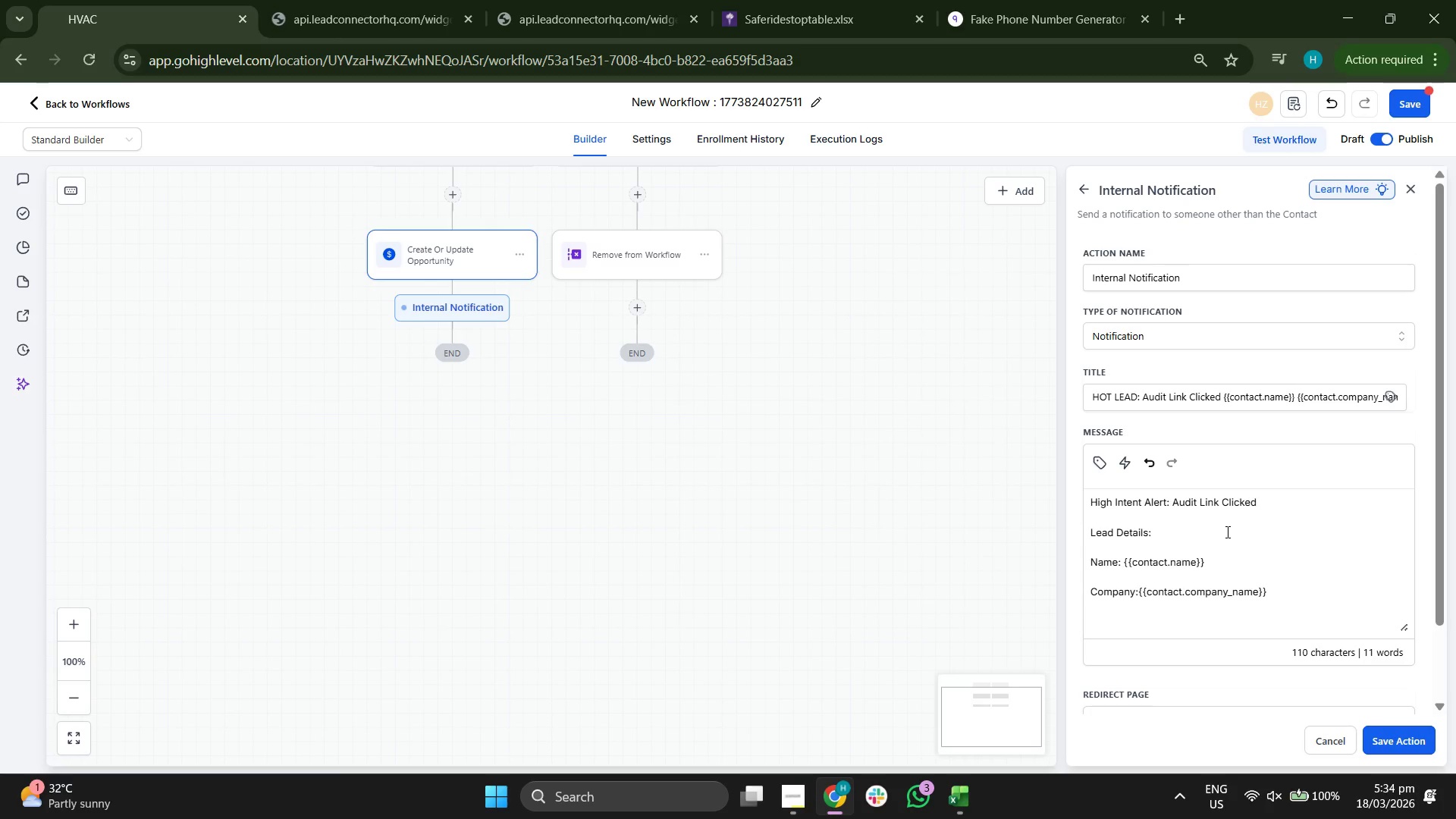 
key(Shift+Enter)
 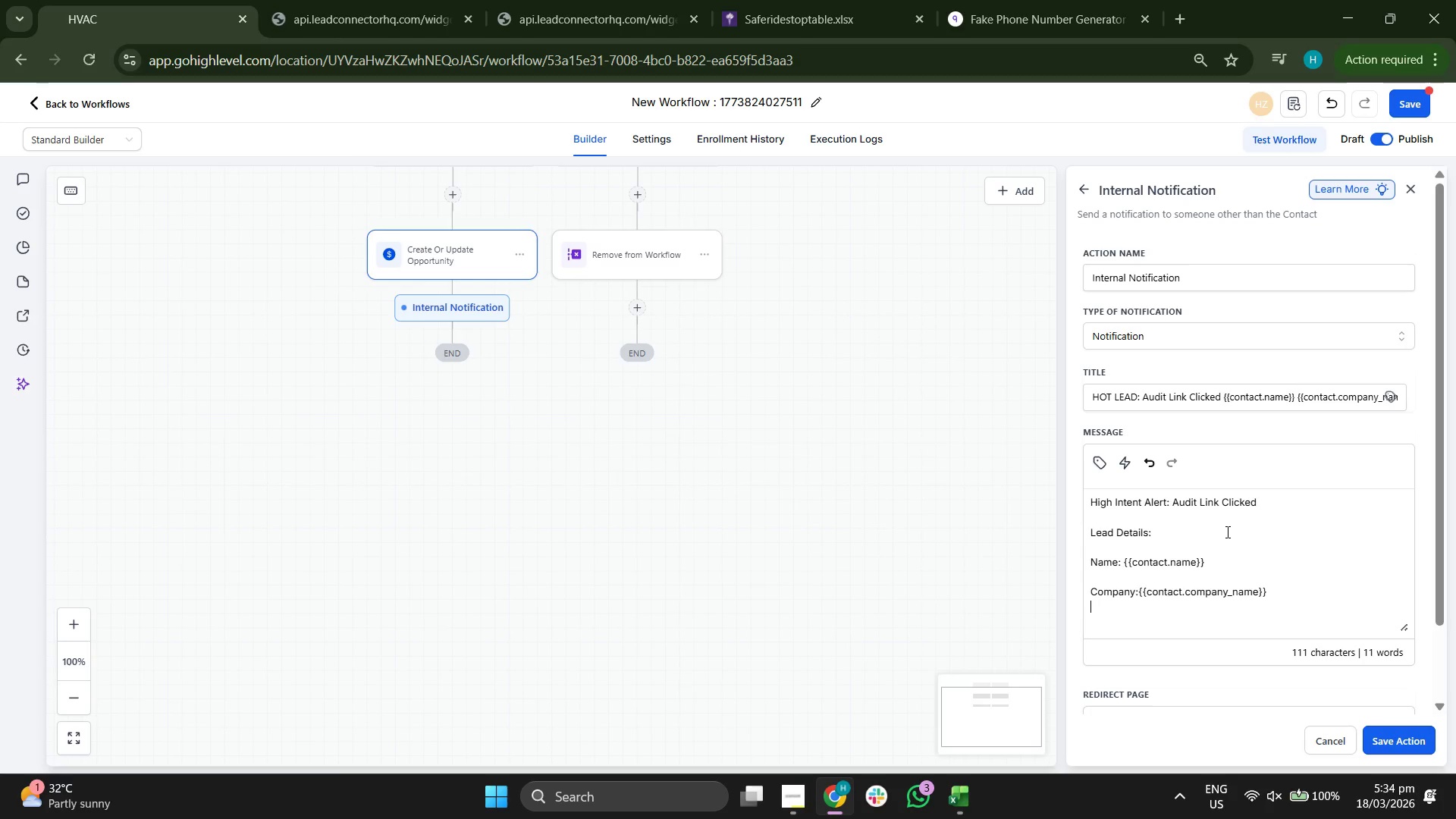 
key(Shift+Enter)
 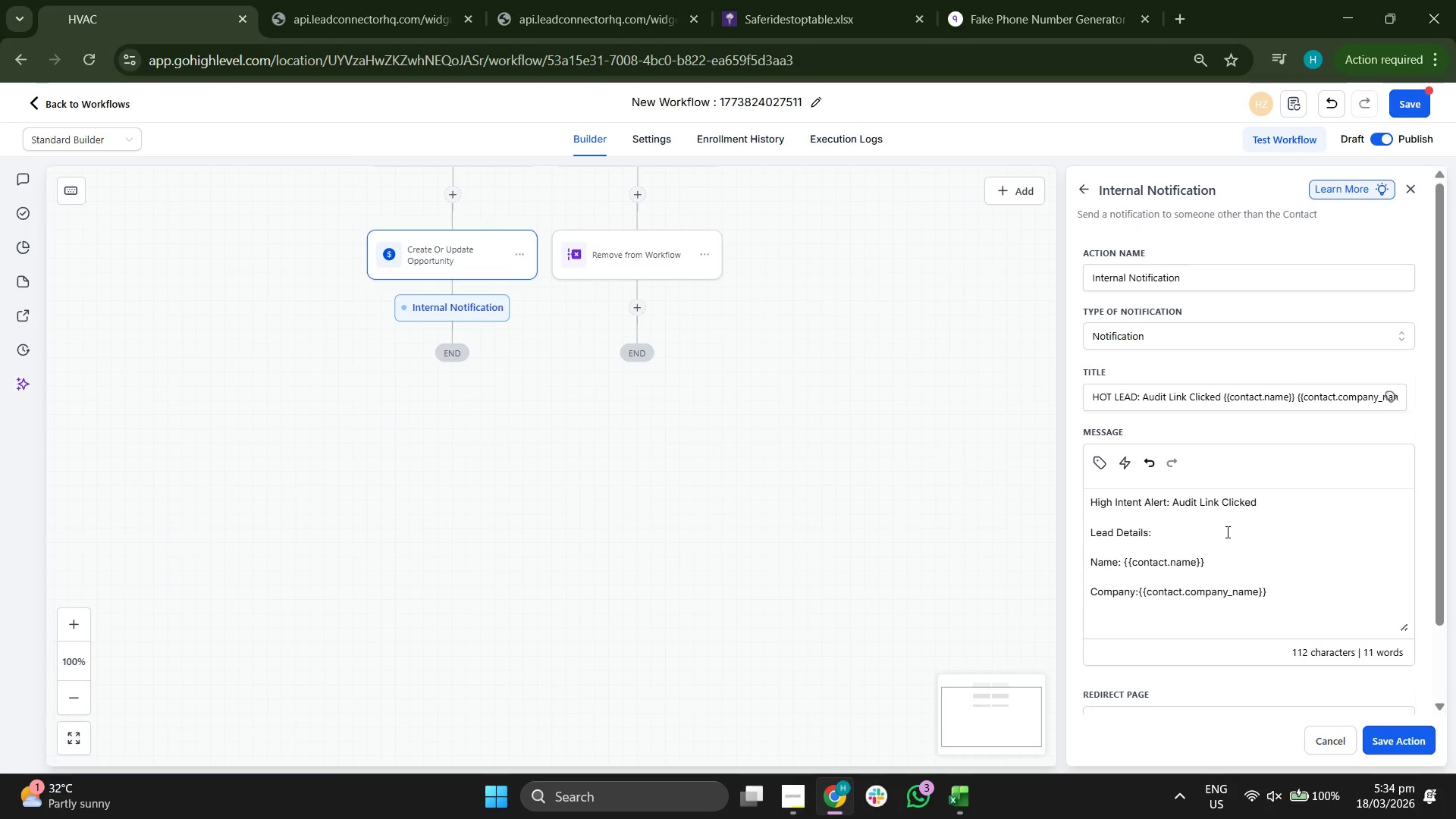 
type(Emiak)
key(Backspace)
key(Backspace)
key(Backspace)
type(ail: )
 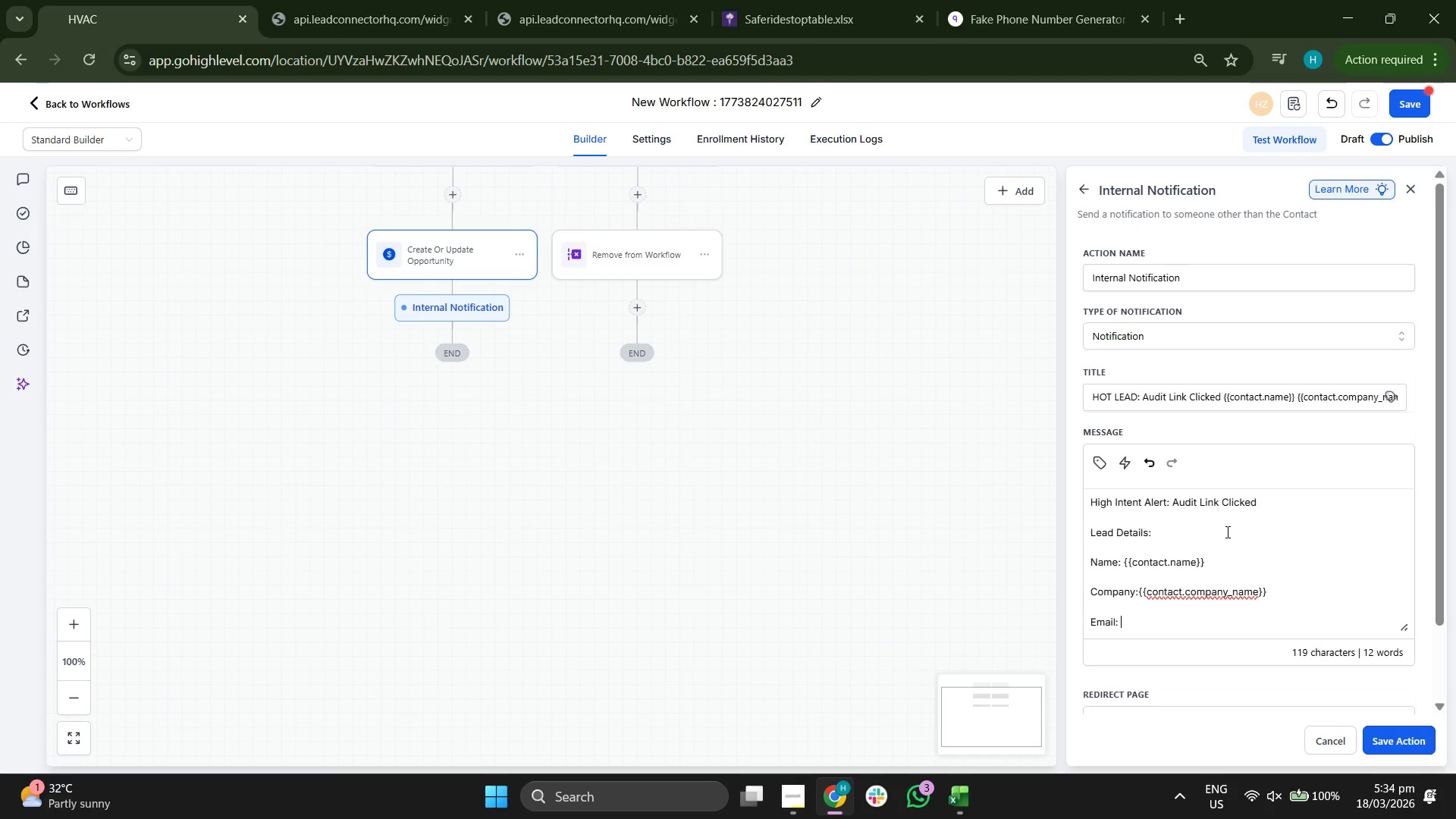 
left_click([990, 449])
 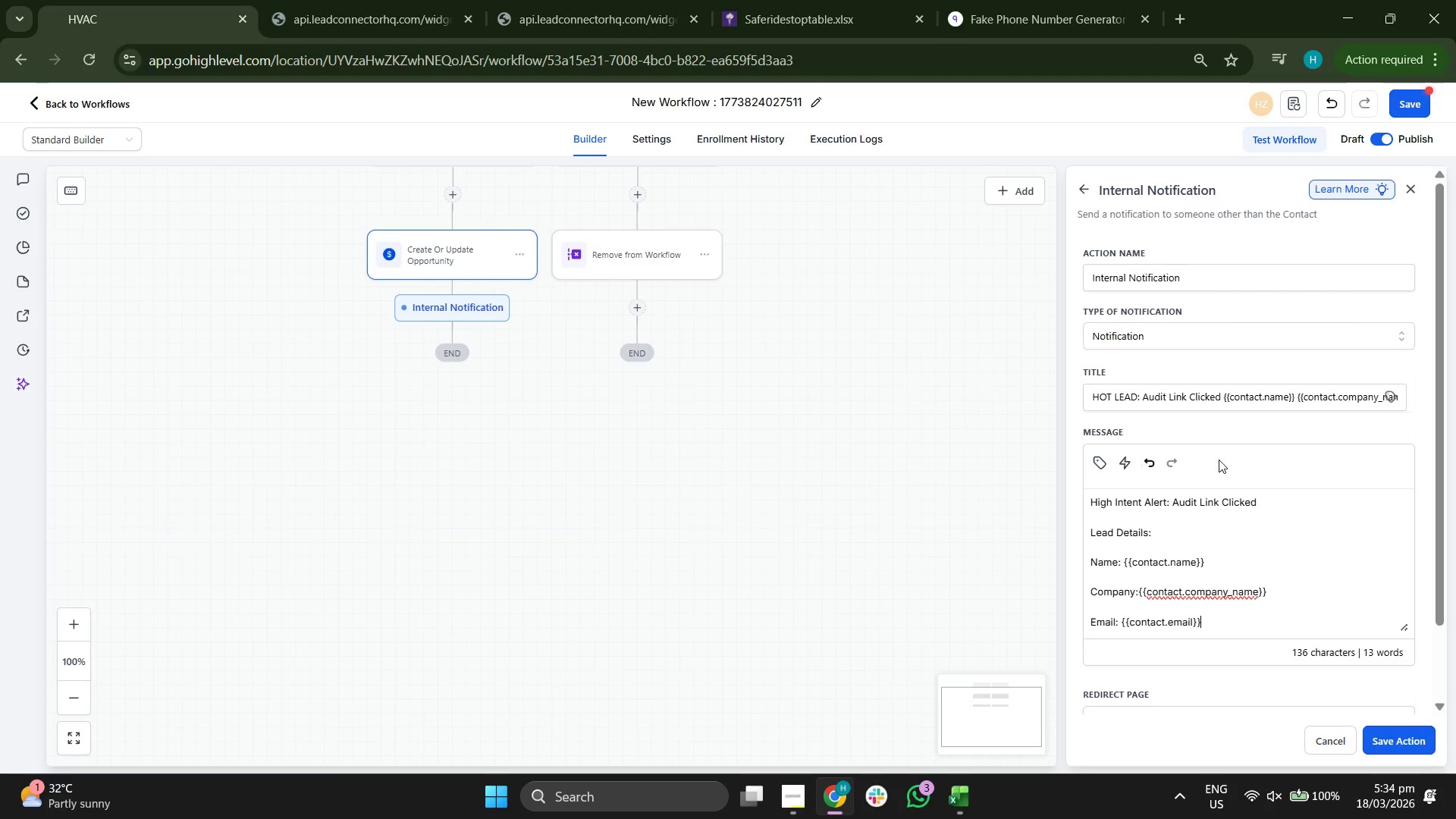 
key(Shift+Enter)
 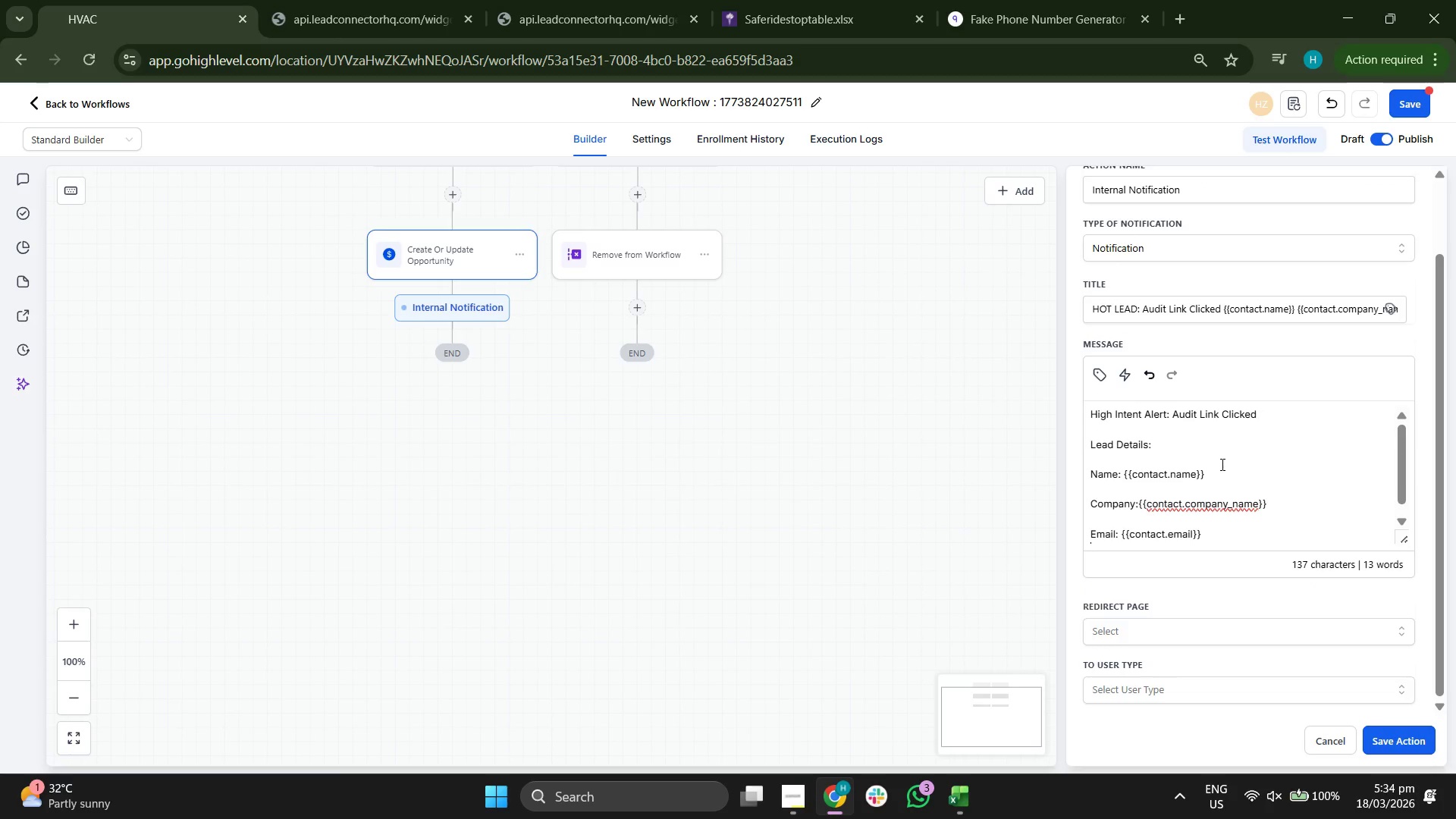 
key(Shift+Enter)
 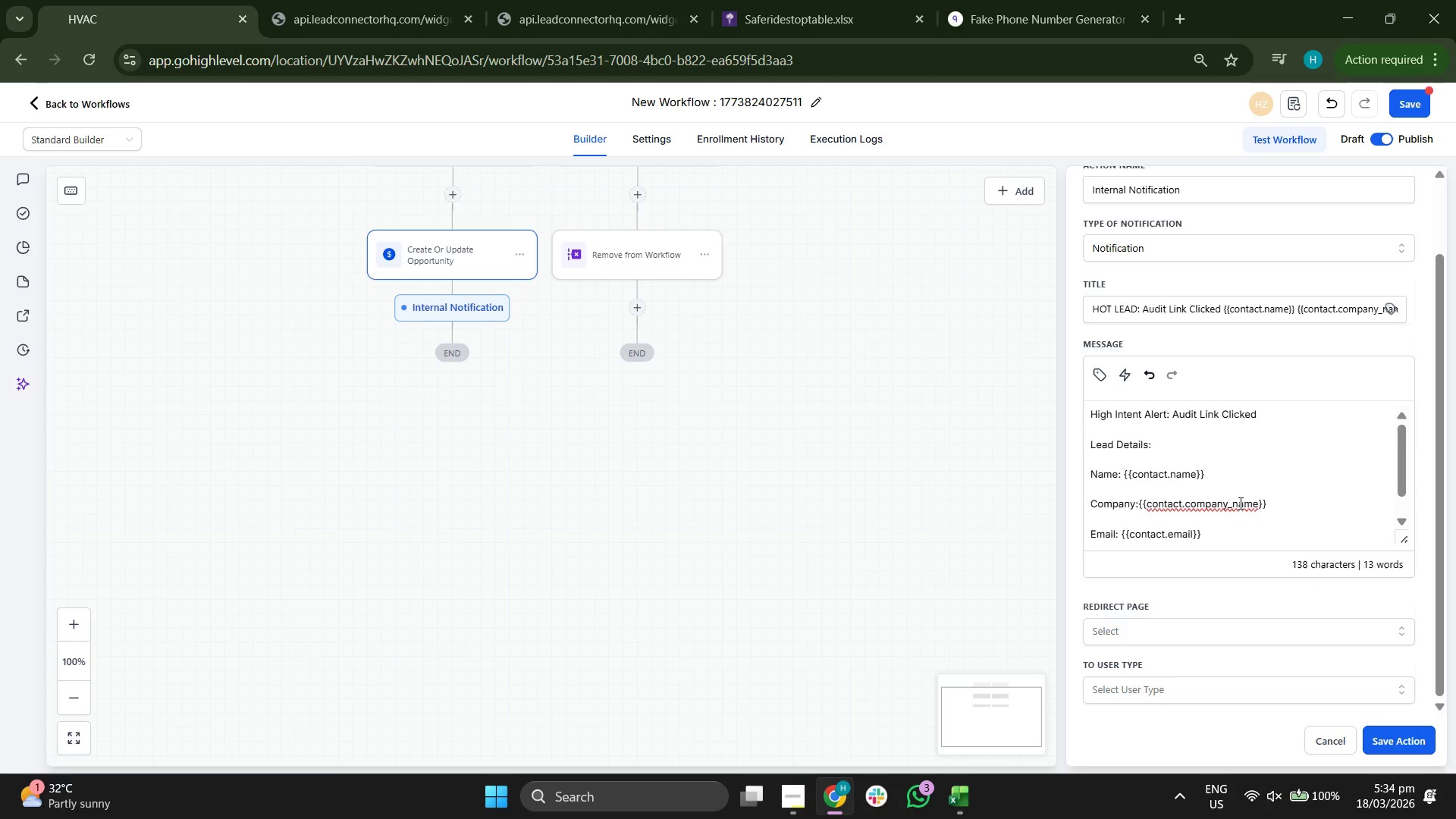 
scroll: coordinate [1219, 460], scroll_direction: down, amount: 1.0
 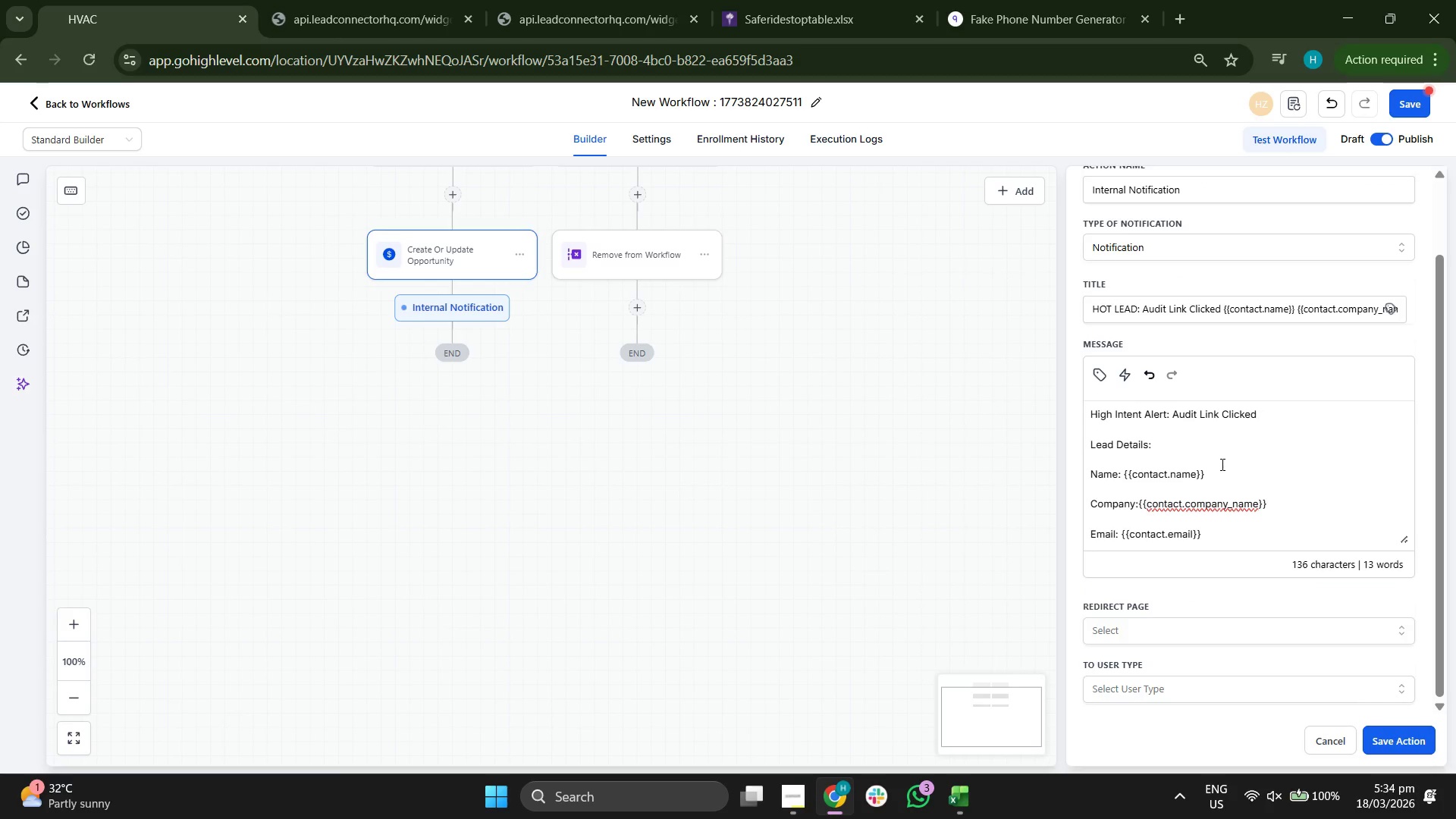 
type(Phone:)
 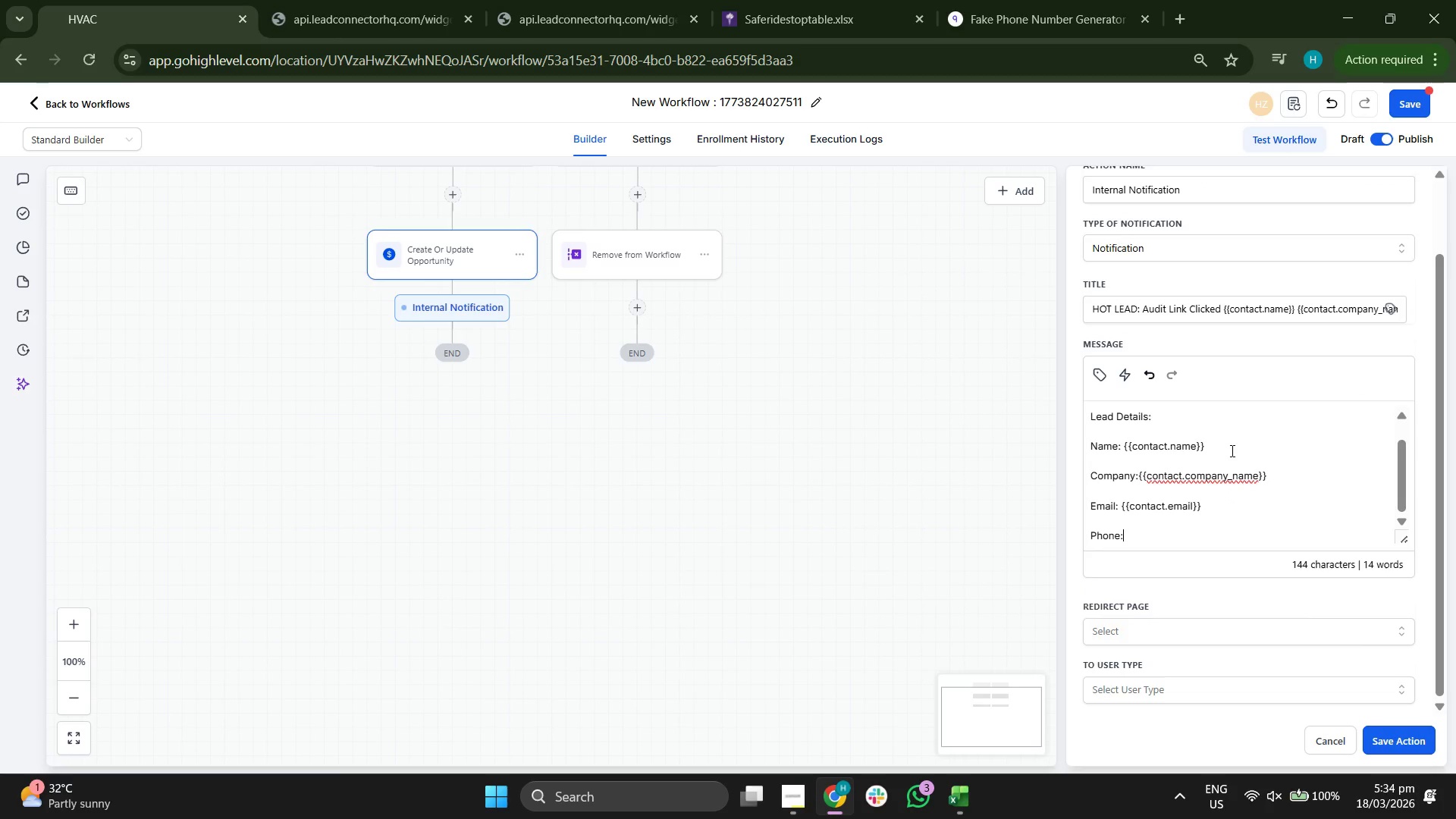 
key(Shift+Space)
 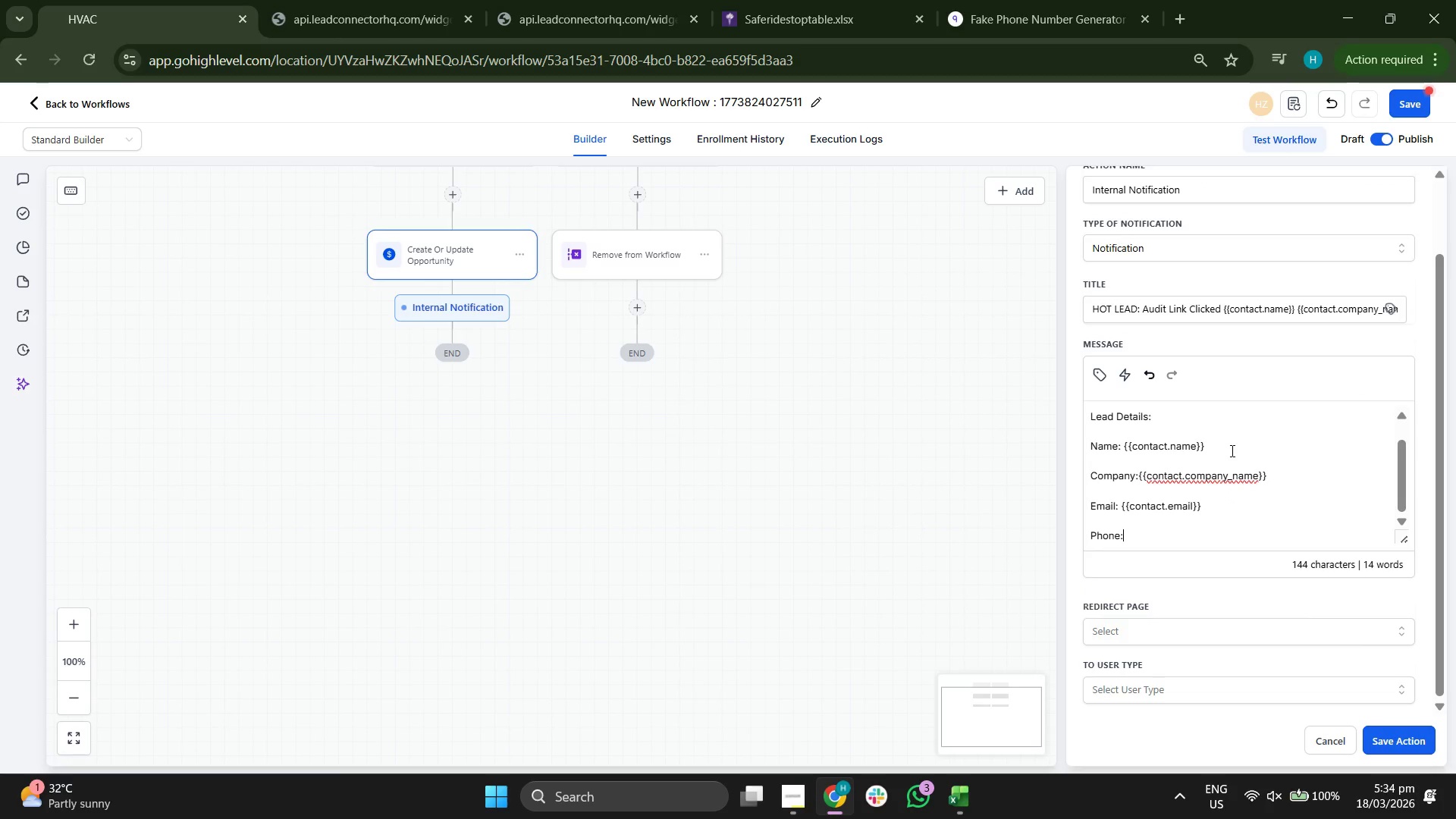 
key(Space)
 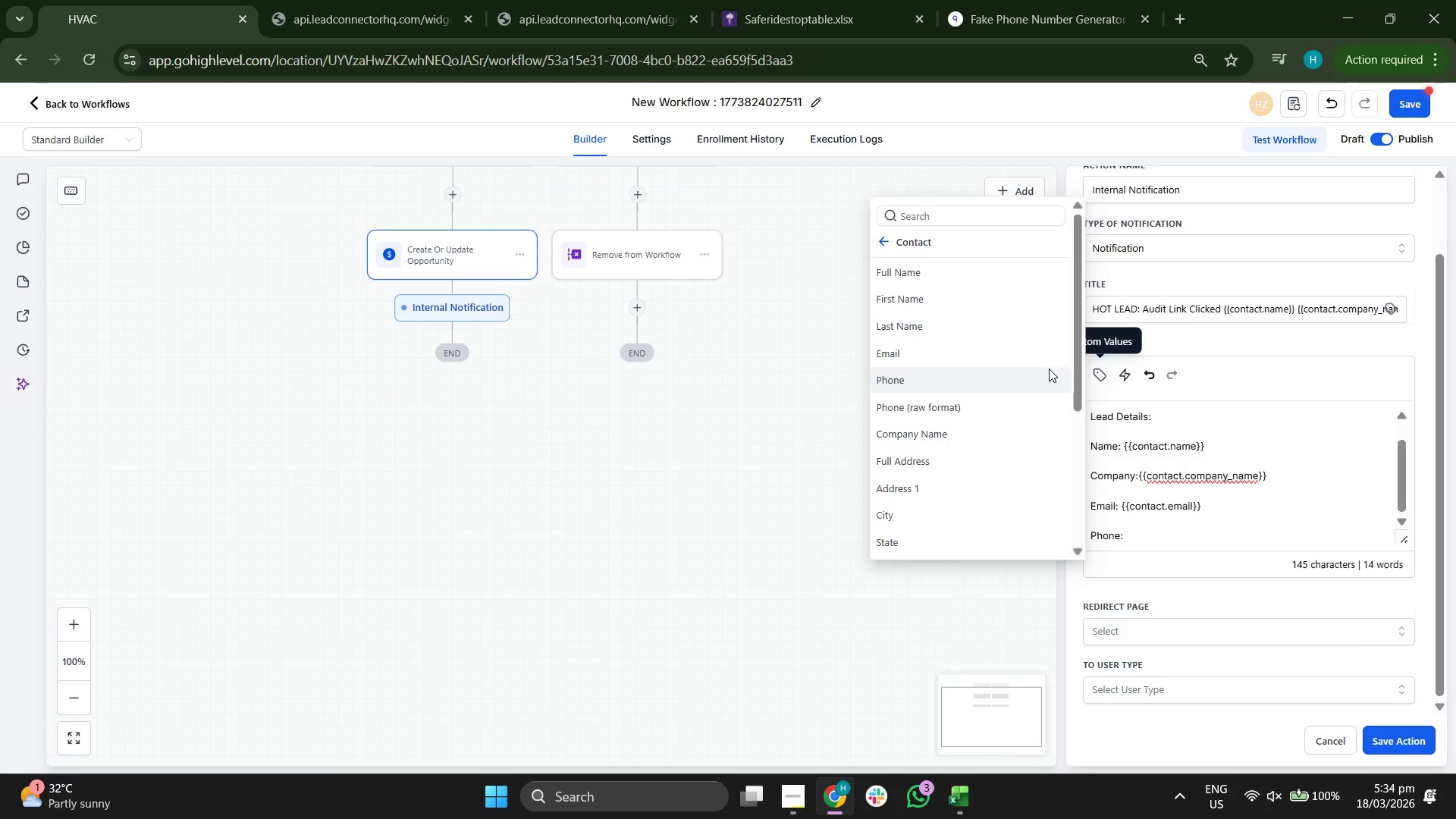 
scroll: coordinate [1231, 450], scroll_direction: down, amount: 2.0
 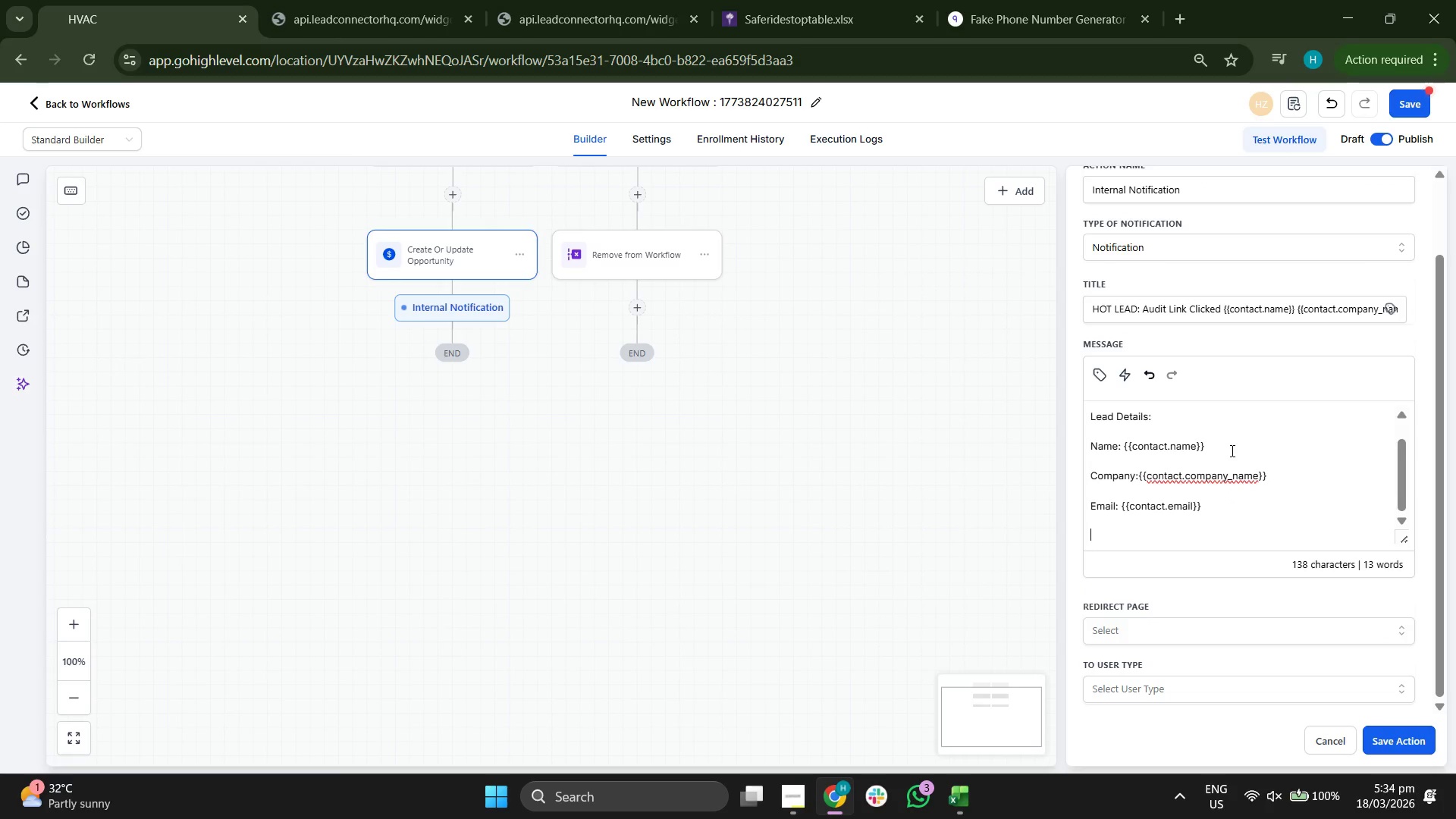 
left_click([982, 381])
 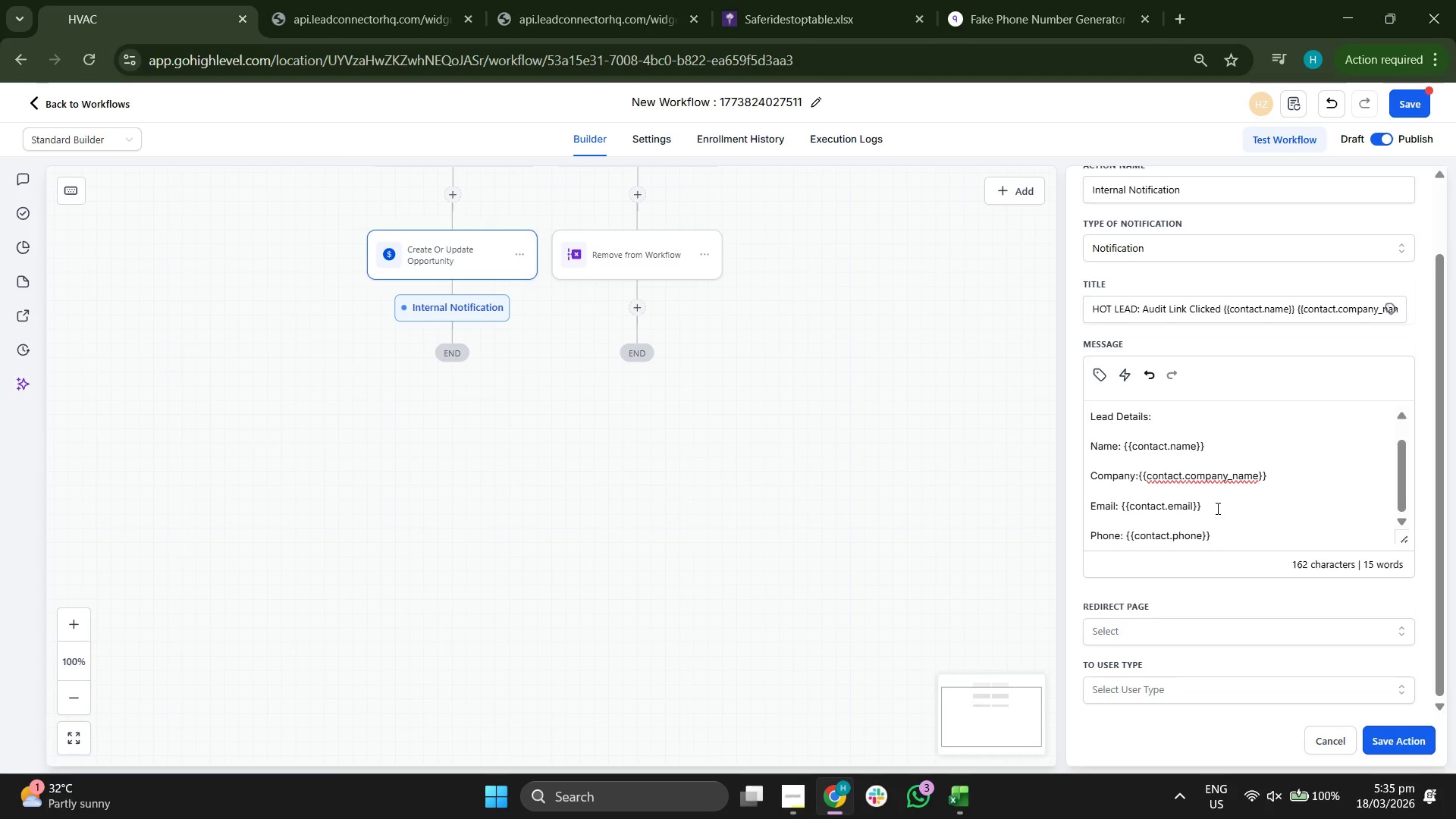 
wait(5.2)
 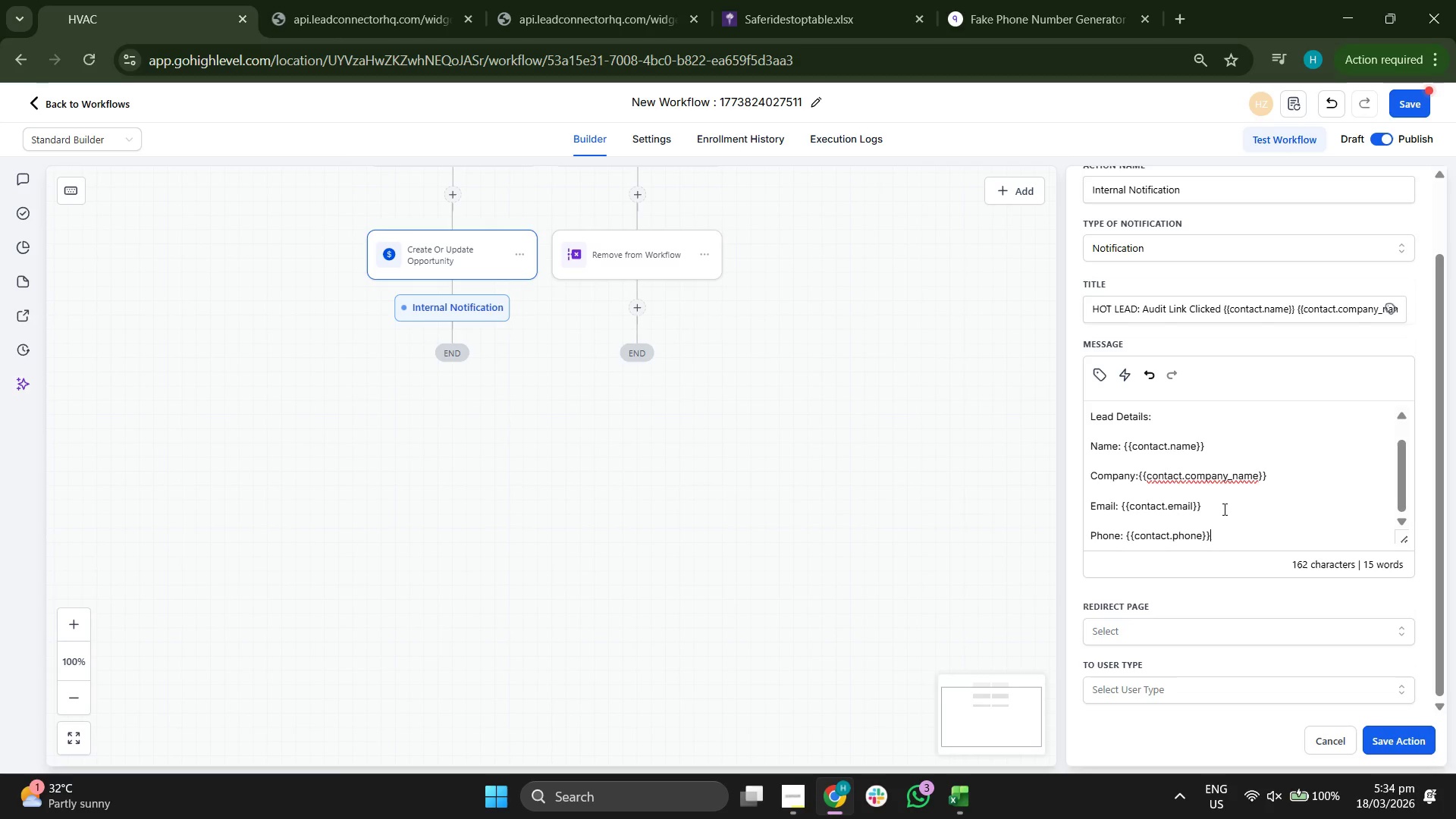 
scroll: coordinate [1238, 472], scroll_direction: down, amount: 1.0
 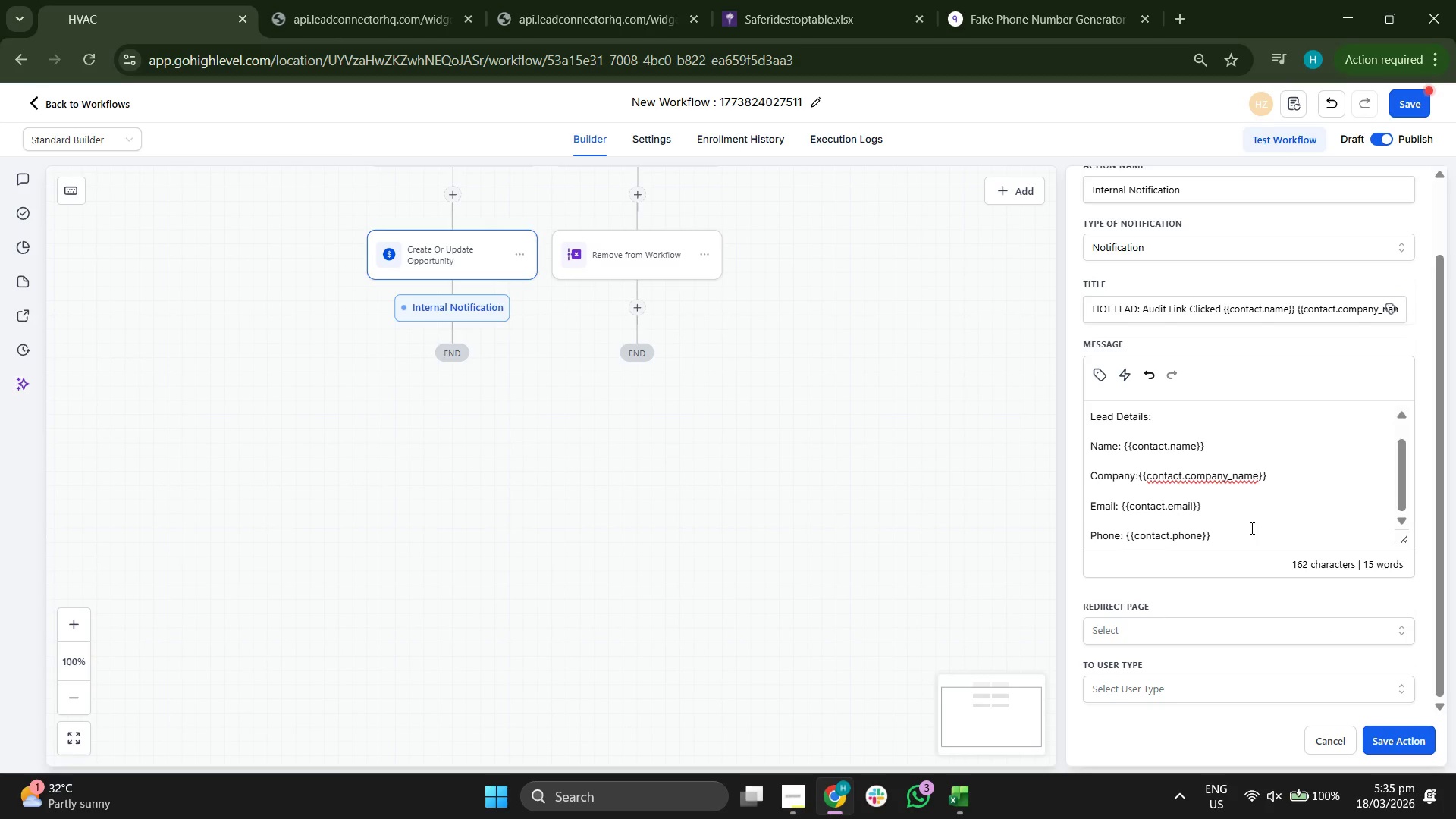 
wait(5.33)
 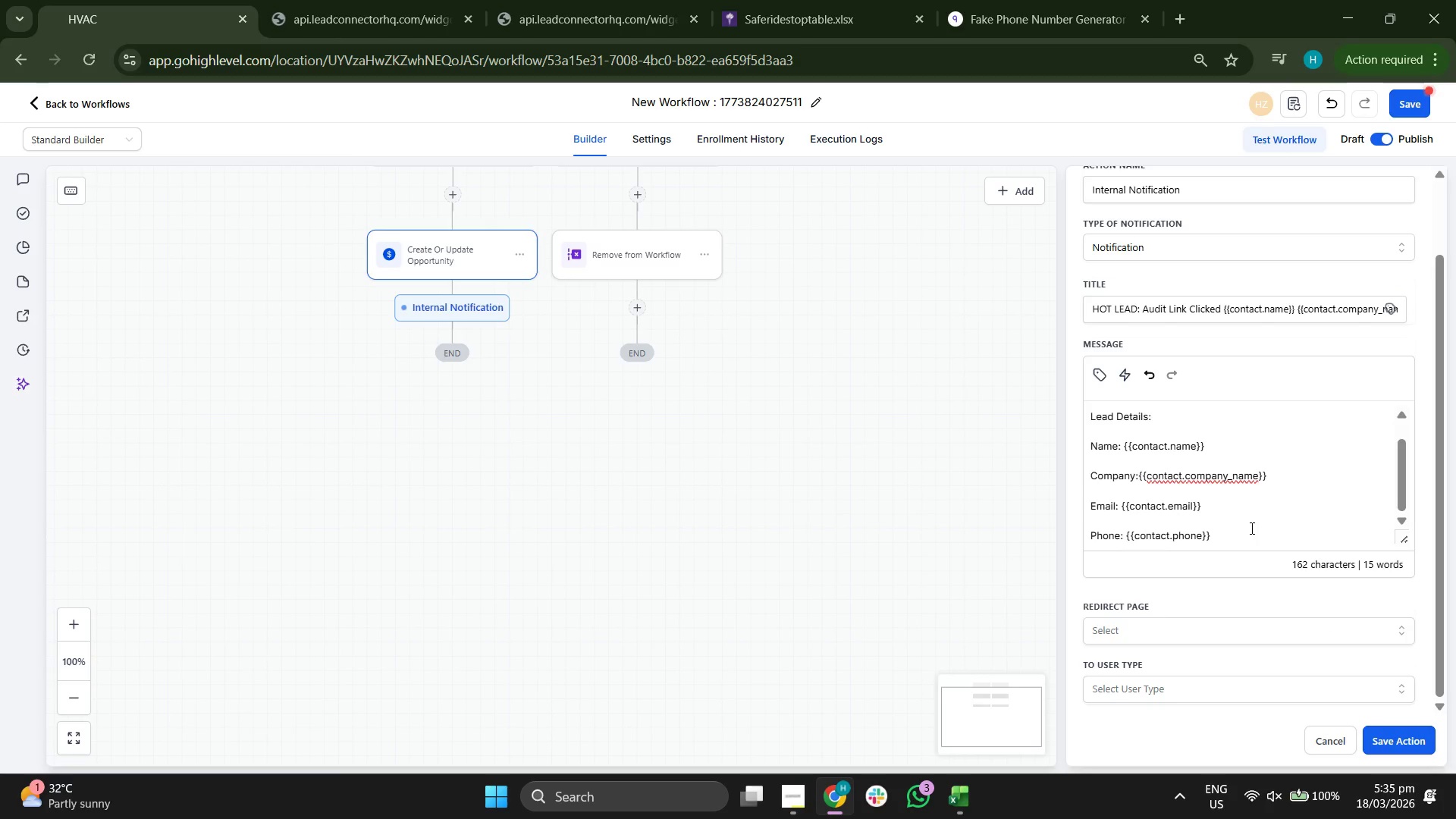 
key(Shift+Enter)
 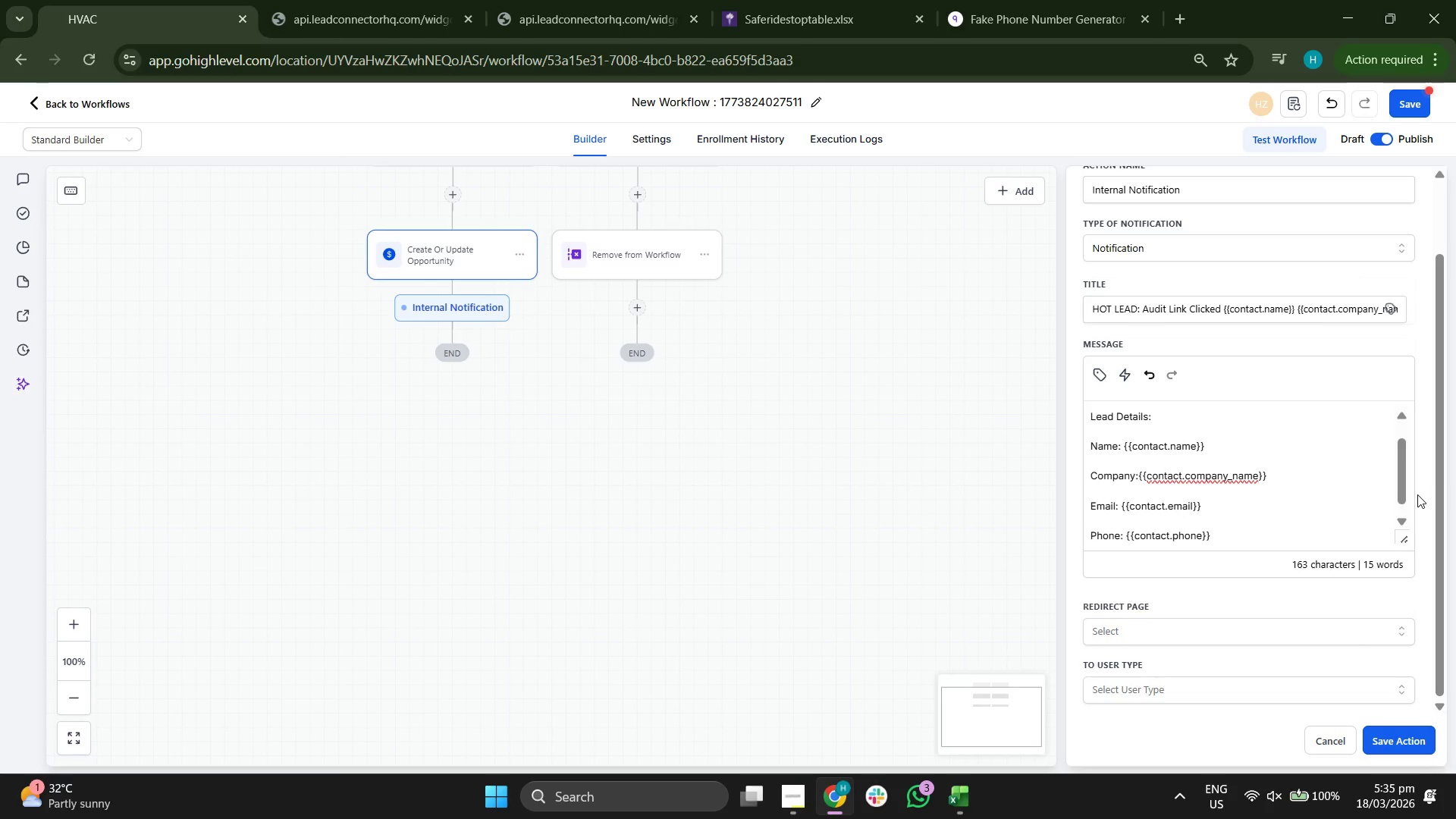 
key(Shift+Enter)
 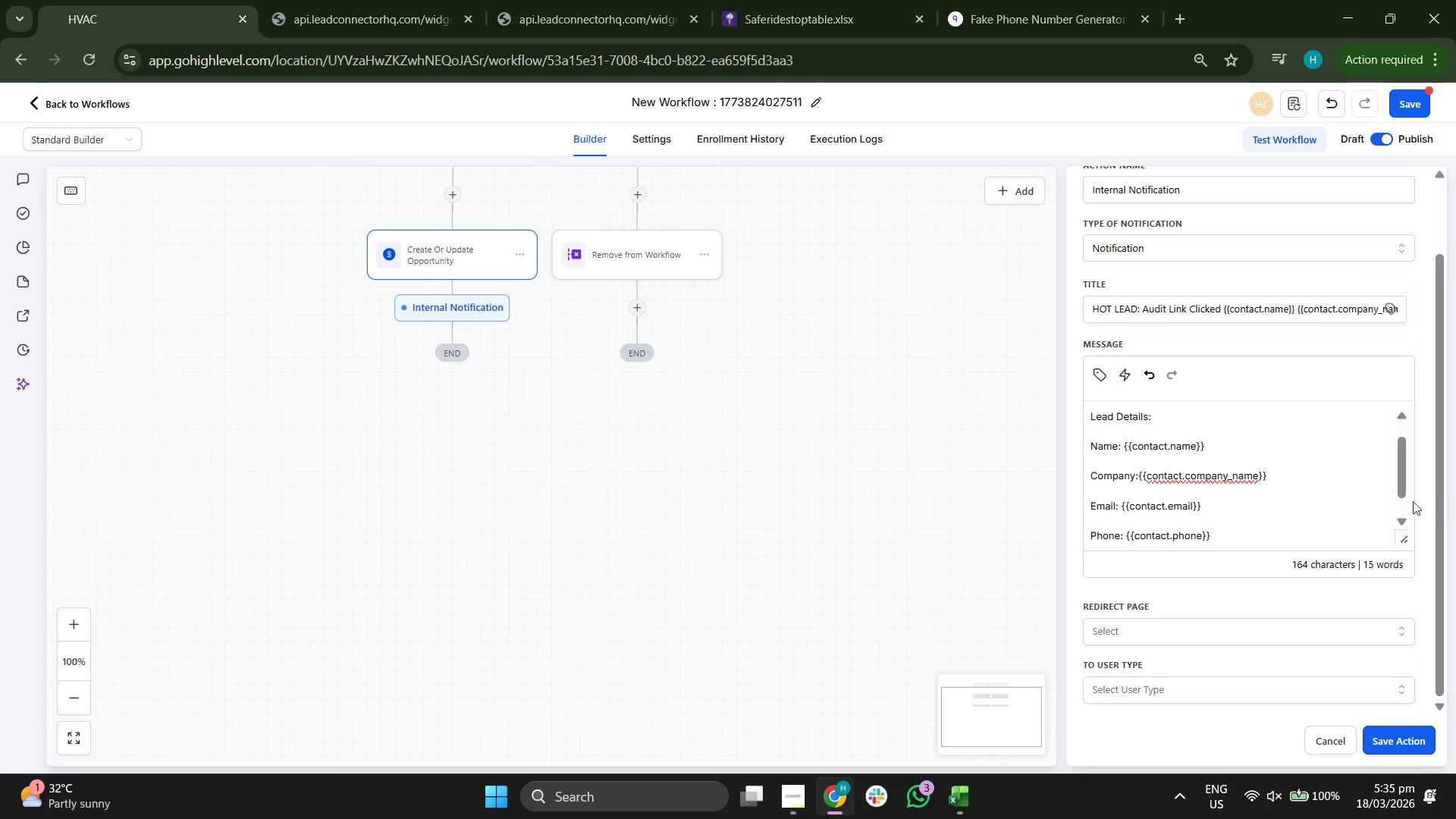 
type(Actio)
 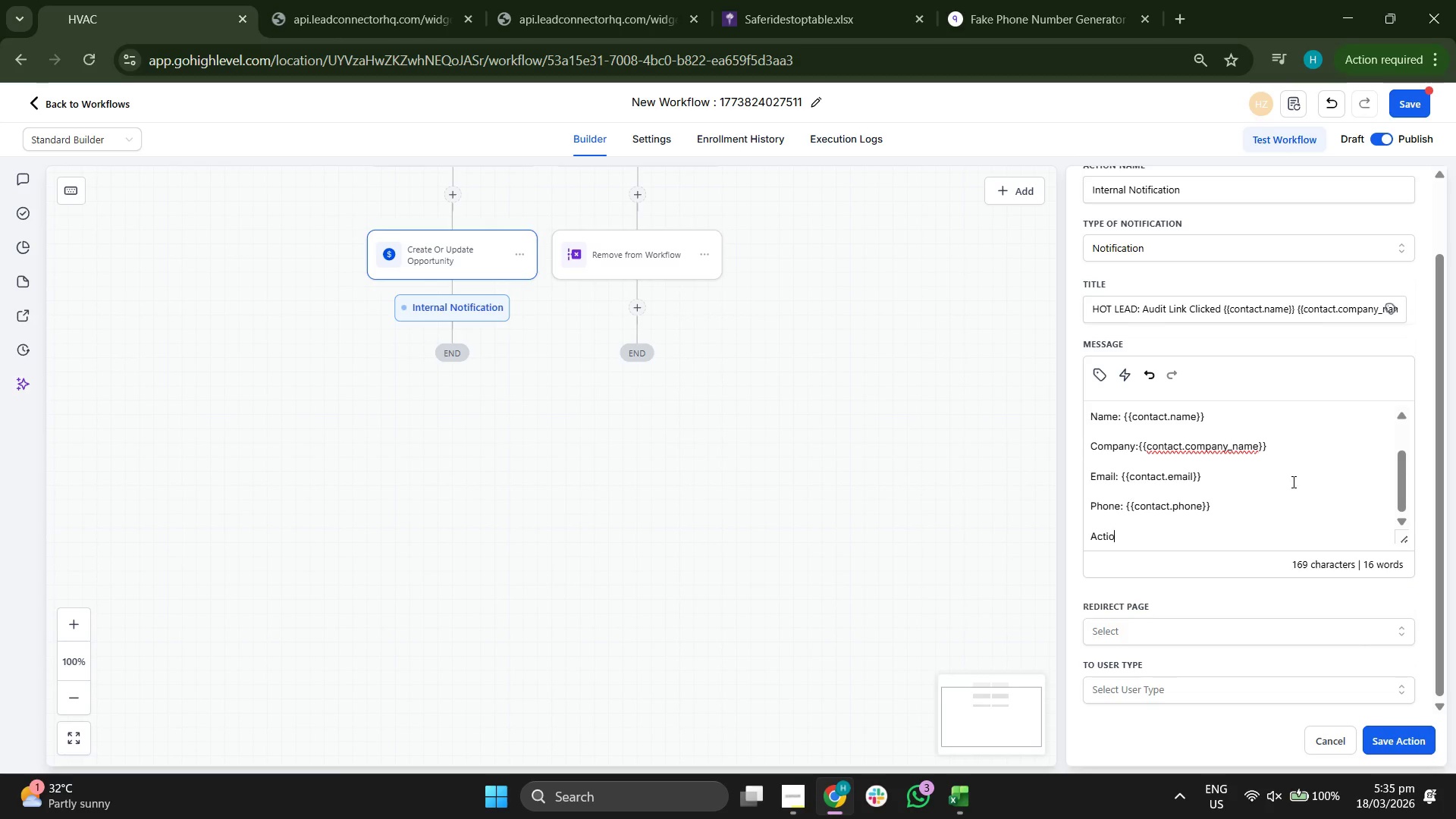 
type(na)
key(Backspace)
 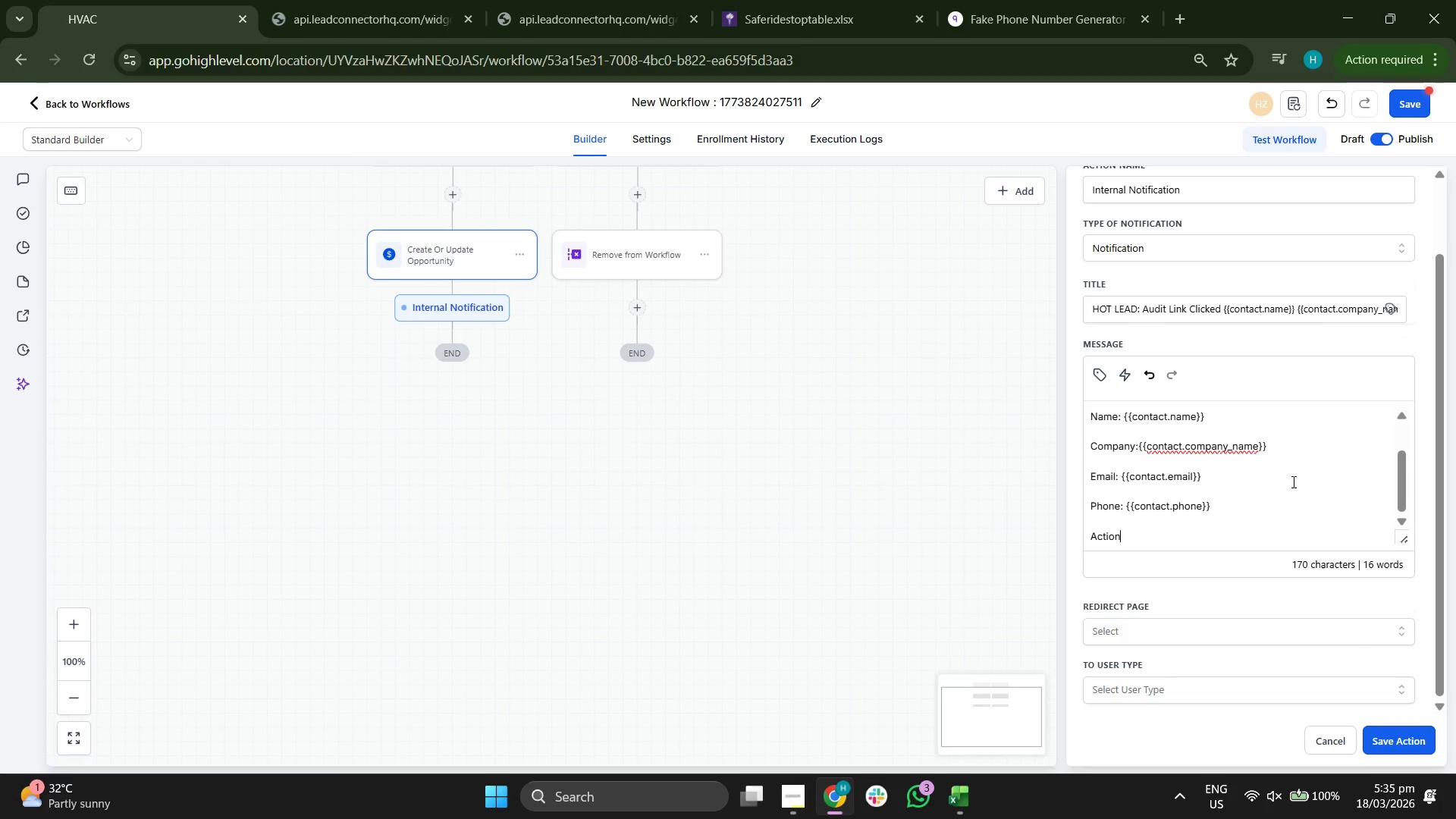 
scroll: coordinate [1302, 484], scroll_direction: down, amount: 2.0
 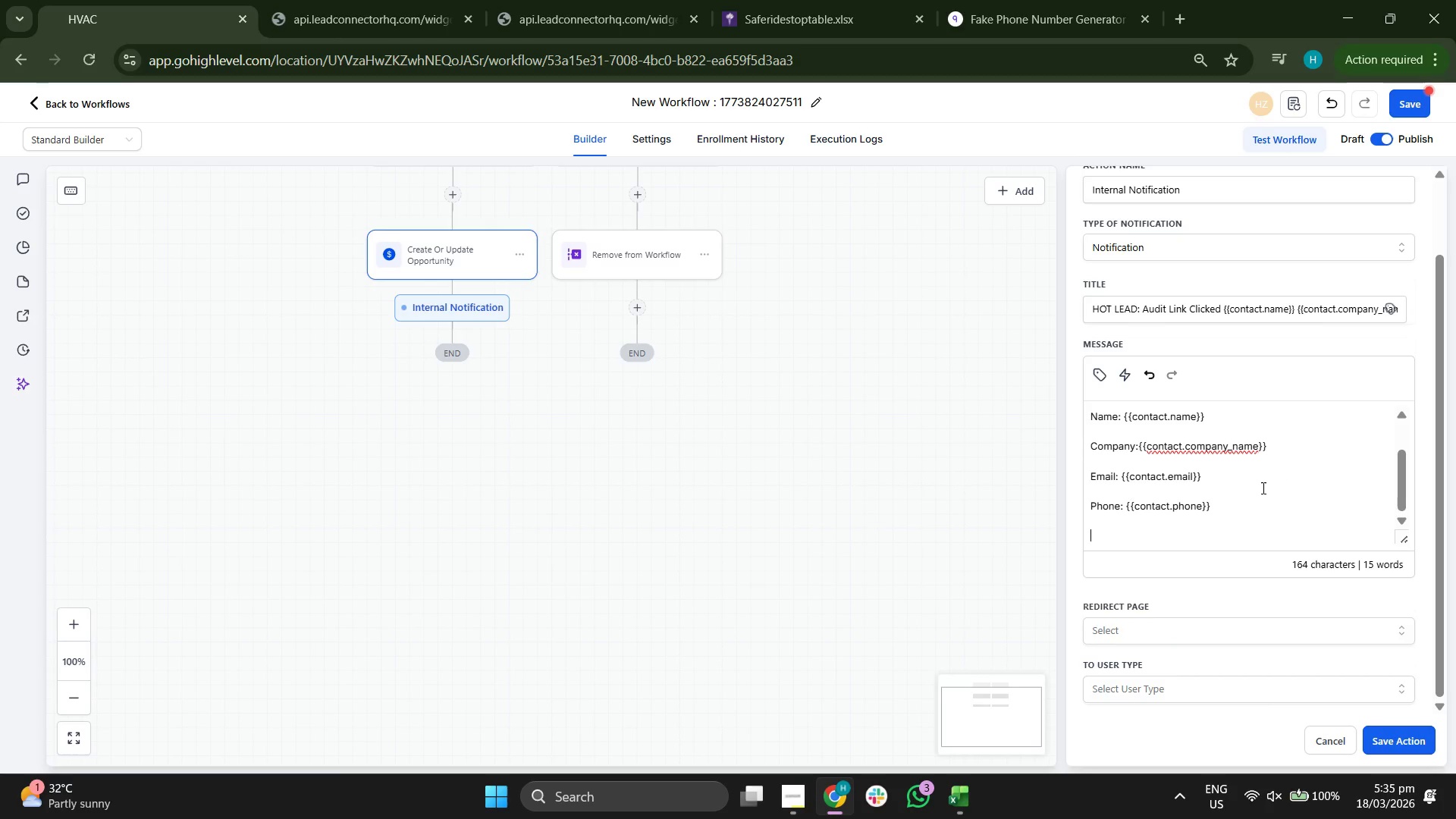 
key(Backspace)
key(Backspace)
key(Backspace)
type(v)
key(Backspace)
type(ivity Summarary)
key(Backspace)
key(Backspace)
key(Backspace)
type(y:)
 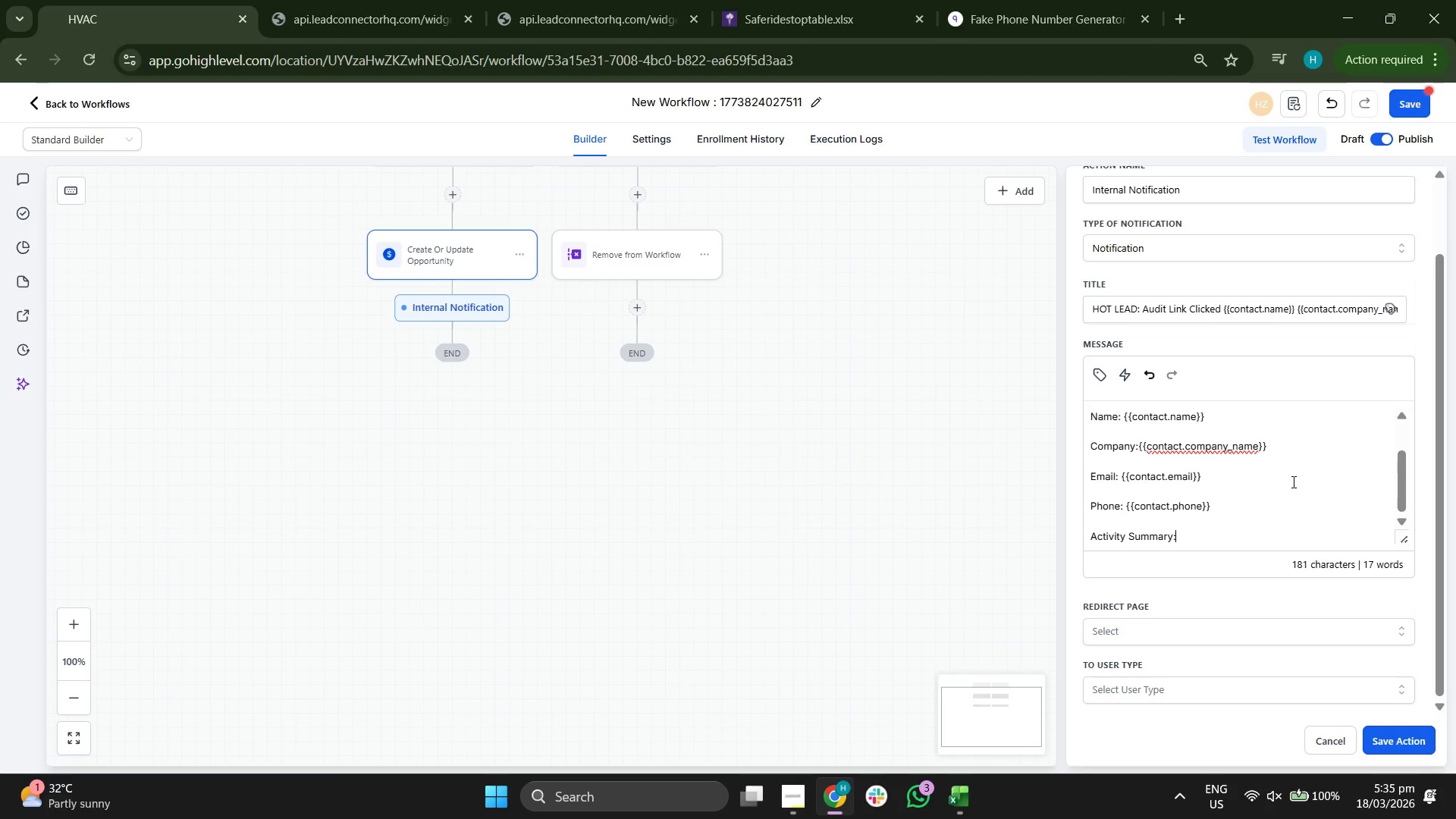 
key(Shift+Enter)
 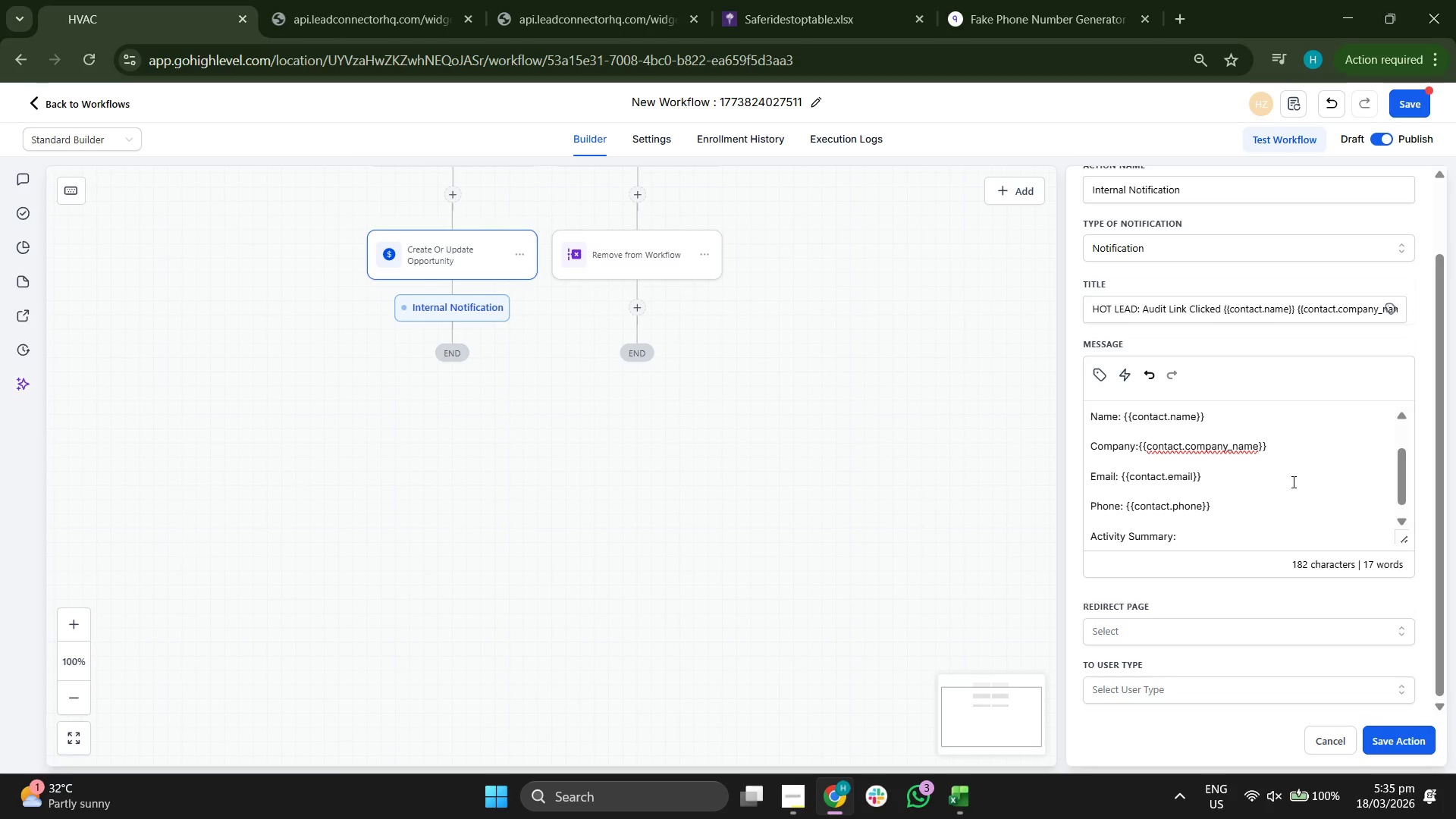 
key(Shift+Enter)
 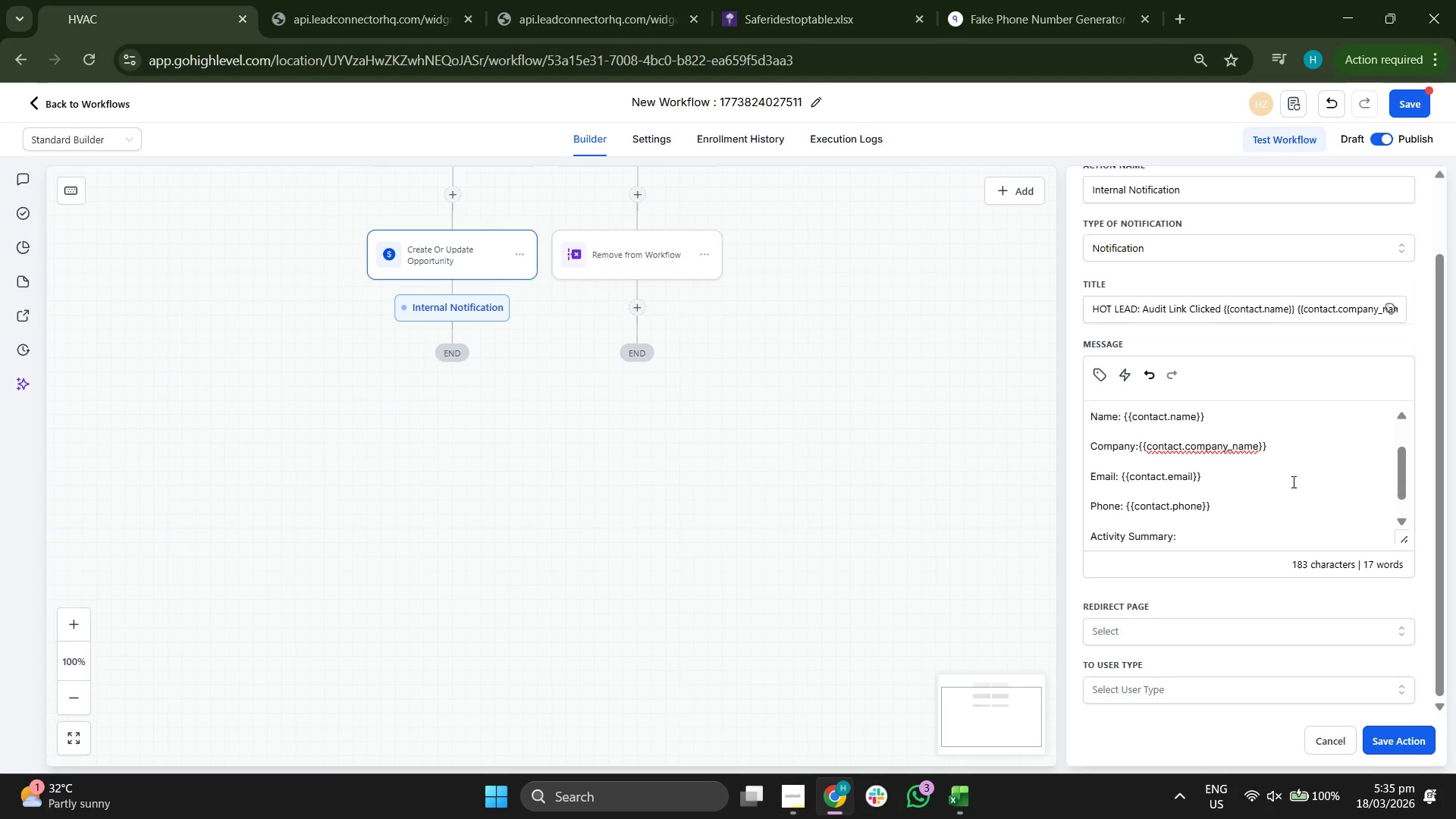 
type(This lead just clieck)
key(Backspace)
key(Backspace)
key(Backspace)
type(cked the Operations Audit NB)
key(Backspace)
key(Backspace)
type(Booking Link in ht)
key(Backspace)
key(Backspace)
type(the "Cer)
key(Backspace)
key(Backspace)
type(rew to Consui)
key(Backspace)
type(ltant" seqquenc)
key(Backspace)
key(Backspace)
key(Backspace)
key(Backspace)
key(Backspace)
type(uence..)
key(Backspace)
type( They have already dowloaded)
key(Backspace)
key(Backspace)
key(Backspace)
key(Backspace)
type(na)
key(Backspace)
key(Backspace)
type(andede)
key(Backspace)
key(Backspace)
key(Backspace)
key(Backspace)
key(Backspace)
type(ded t)
key(Backspace)
type(the Cre)
key(Backspace)
key(Backspace)
key(Backspace)
type("Crew Productivity Checklist")
 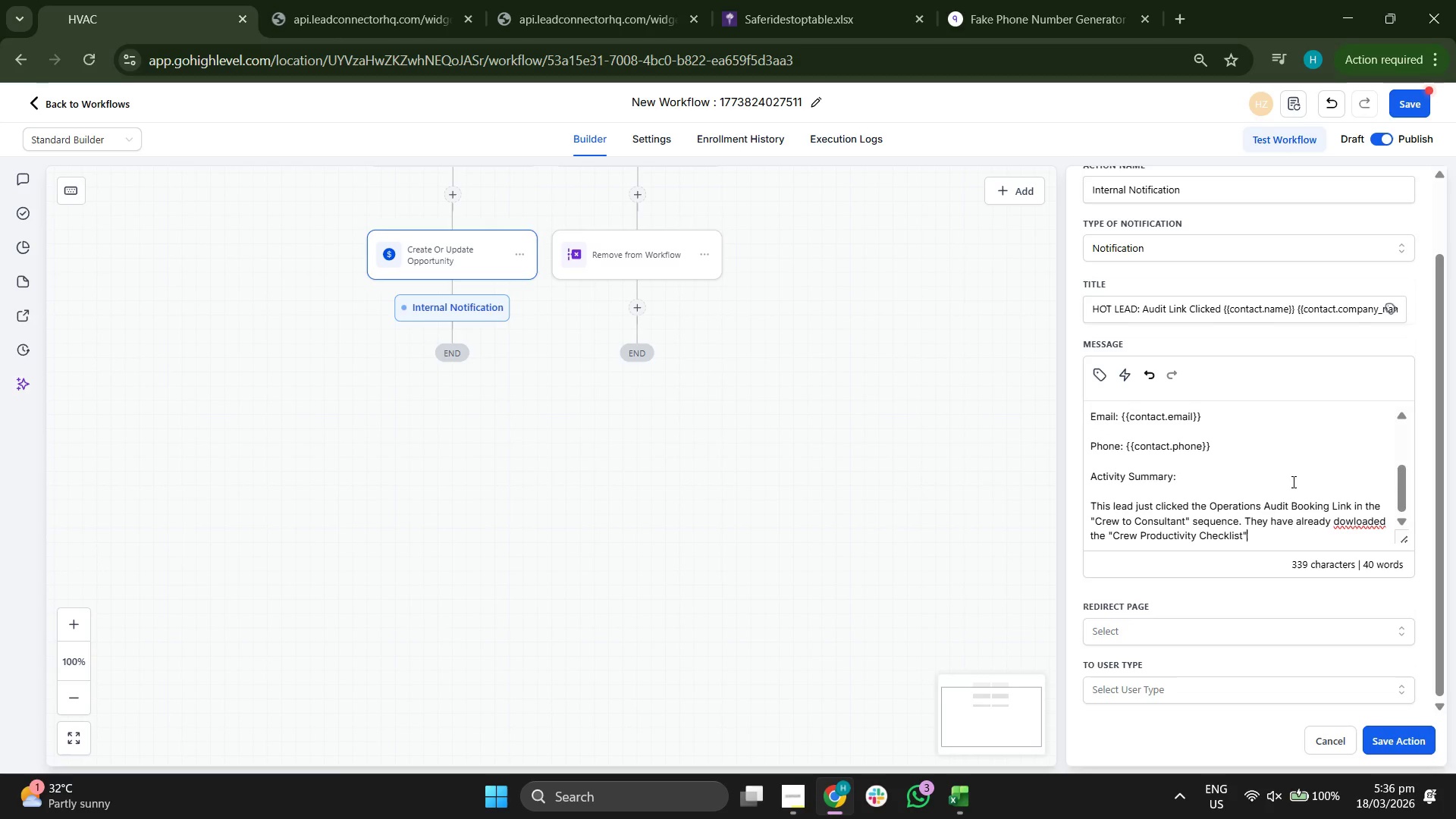 
key(Shift+Enter)
 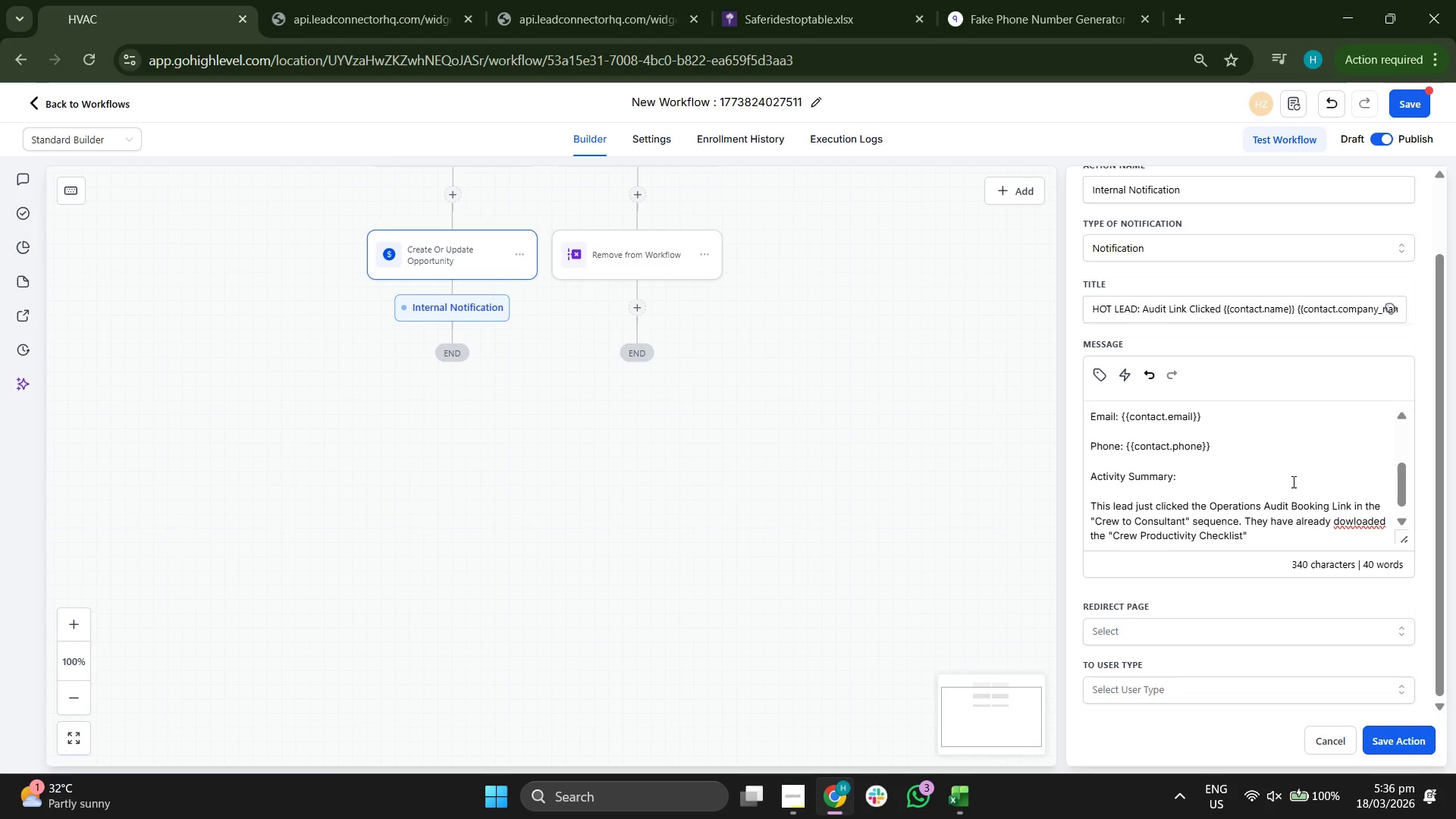 
key(Shift+Enter)
 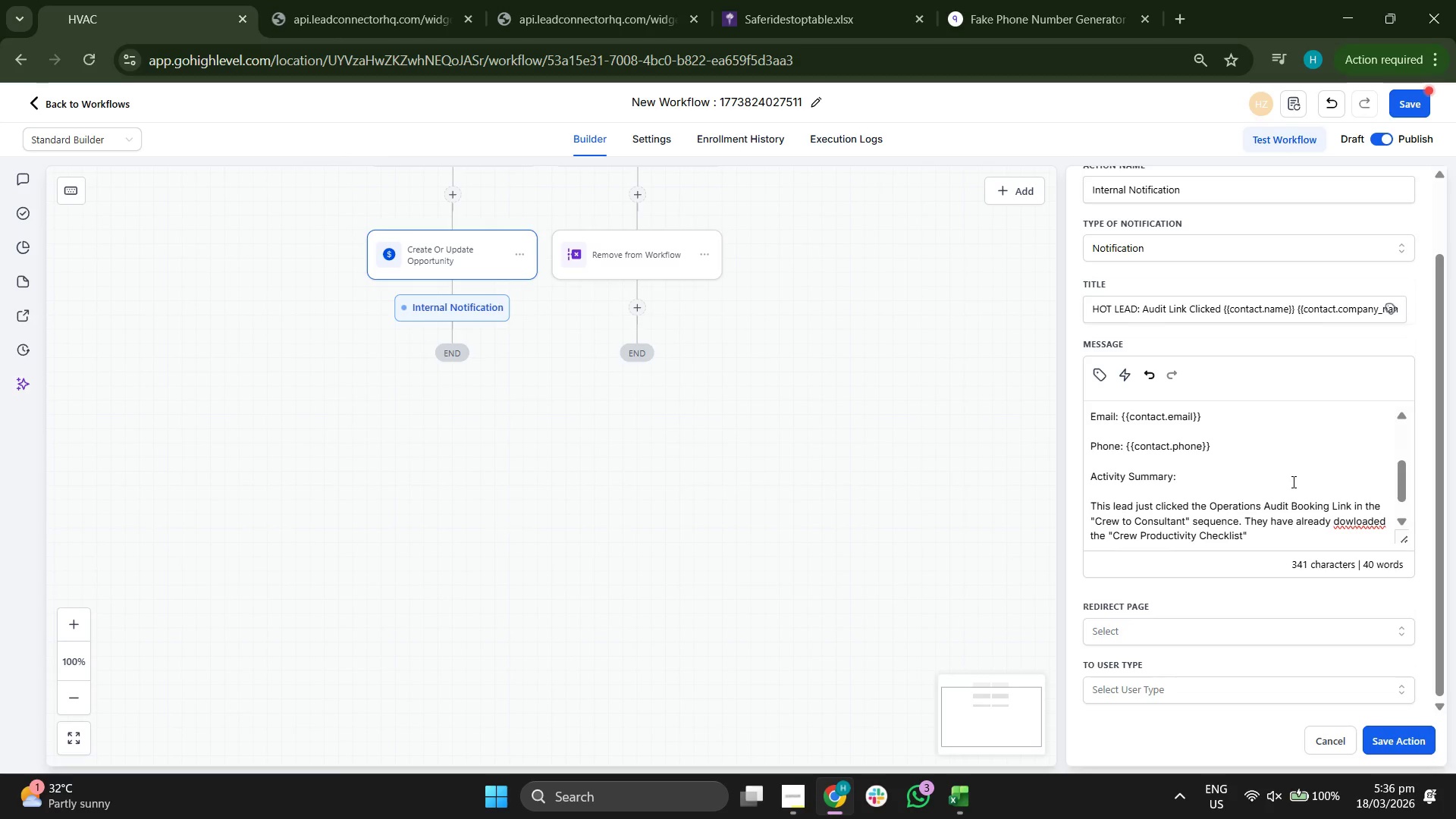 
type(Actiomn )
key(Backspace)
key(Backspace)
key(Backspace)
type( )
key(Backspace)
type(N)
key(Backspace)
type(n t)
key(Backspace)
type(Trqw)
key(Backspace)
key(Backspace)
key(Backspace)
type(R)
key(Backspace)
type(R)
key(Backspace)
key(Backspace)
type(Required: )
 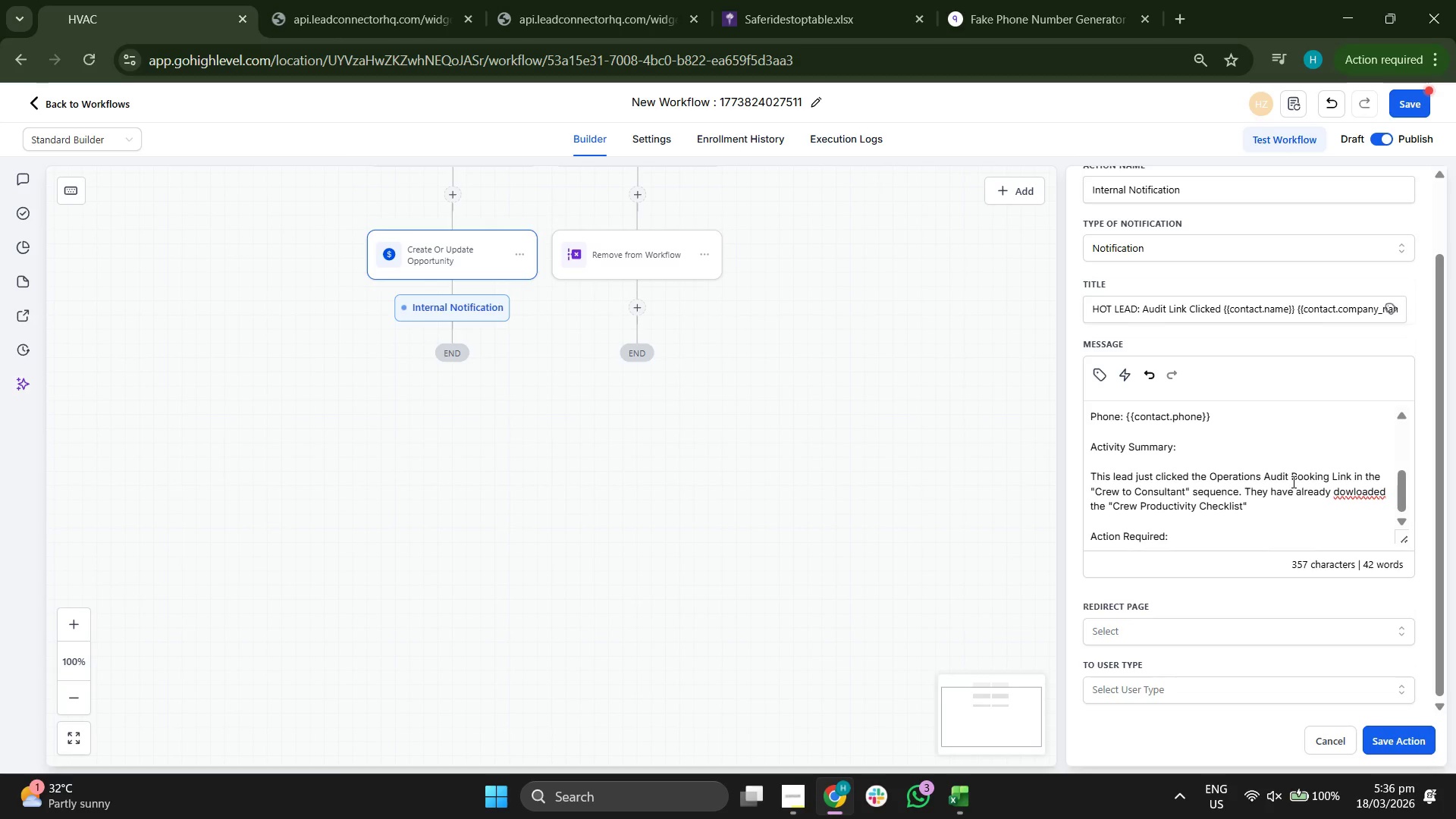 
key(Shift+Enter)
 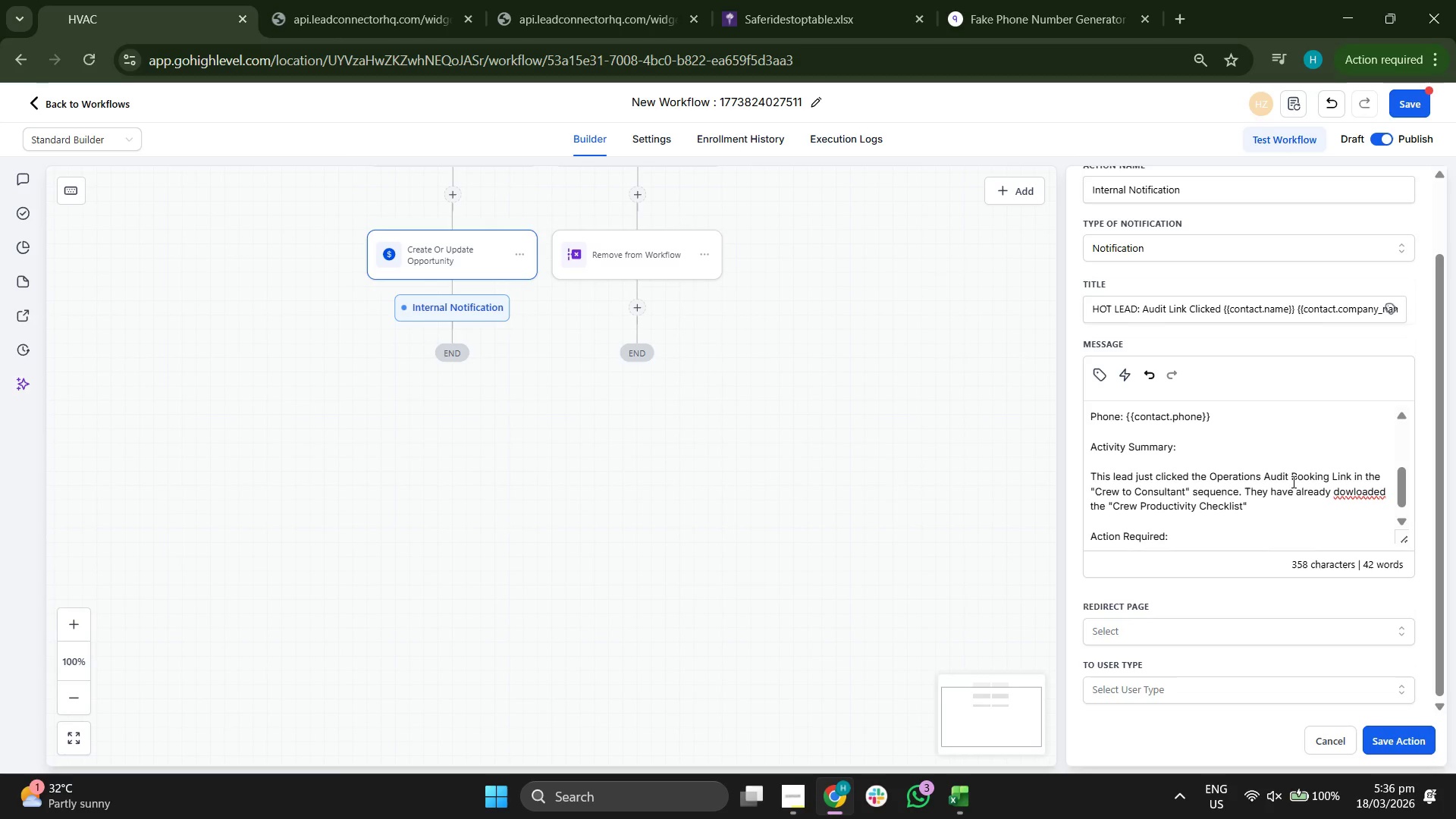 
key(Shift+Enter)
 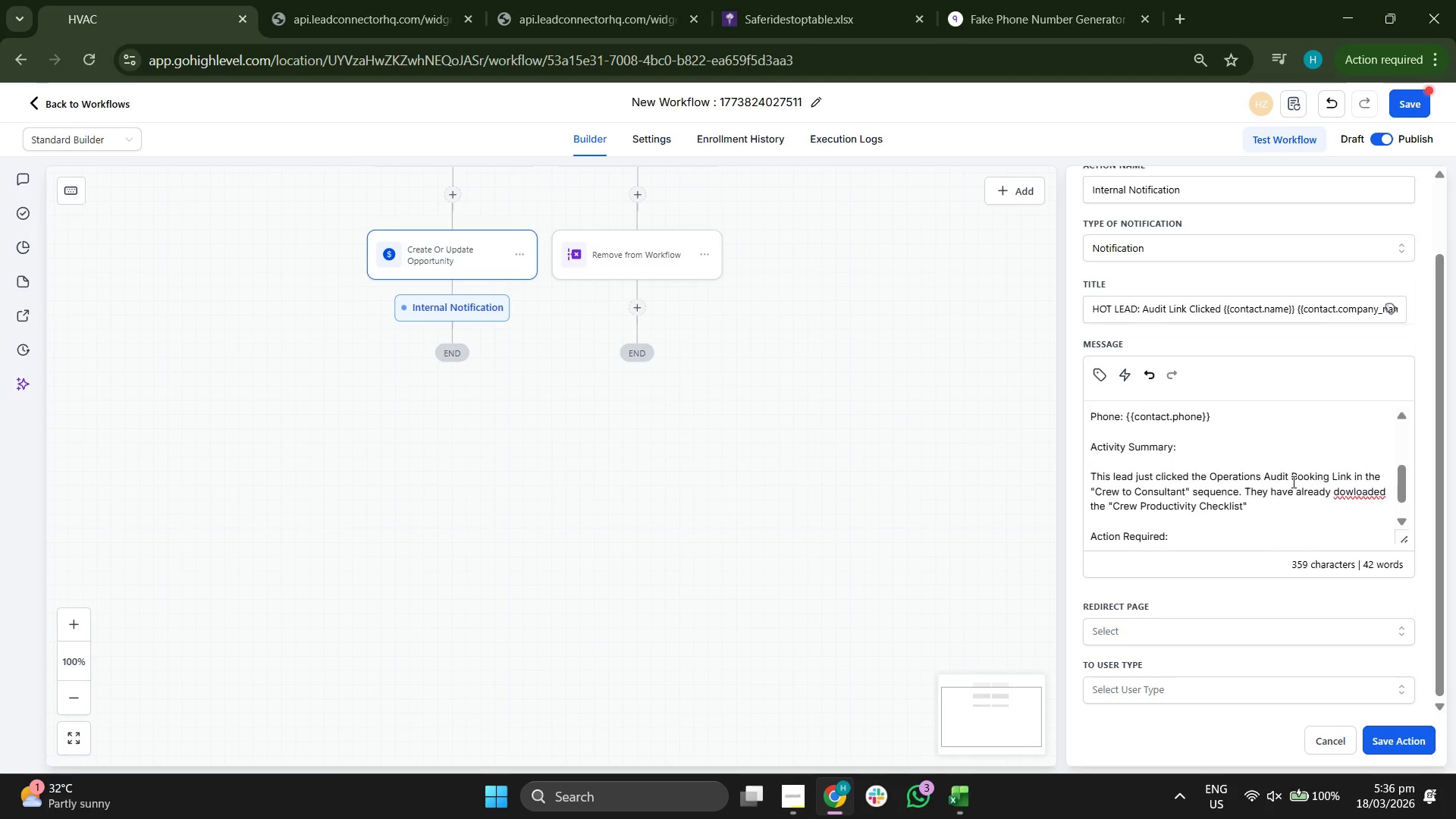 
type(1. CHeck )
key(Backspace)
key(Backspace)
key(Backspace)
key(Backspace)
key(Backspace)
type(heck the Appoinment)
key(Backspace)
key(Backspace)
key(Backspace)
key(Backspace)
type(tments tanb )
key(Backspace)
key(Backspace)
key(Backspace)
type(b to see if a booking was finalized in the next 5 minuts.)
key(Backspace)
key(Backspace)
type(es.)
 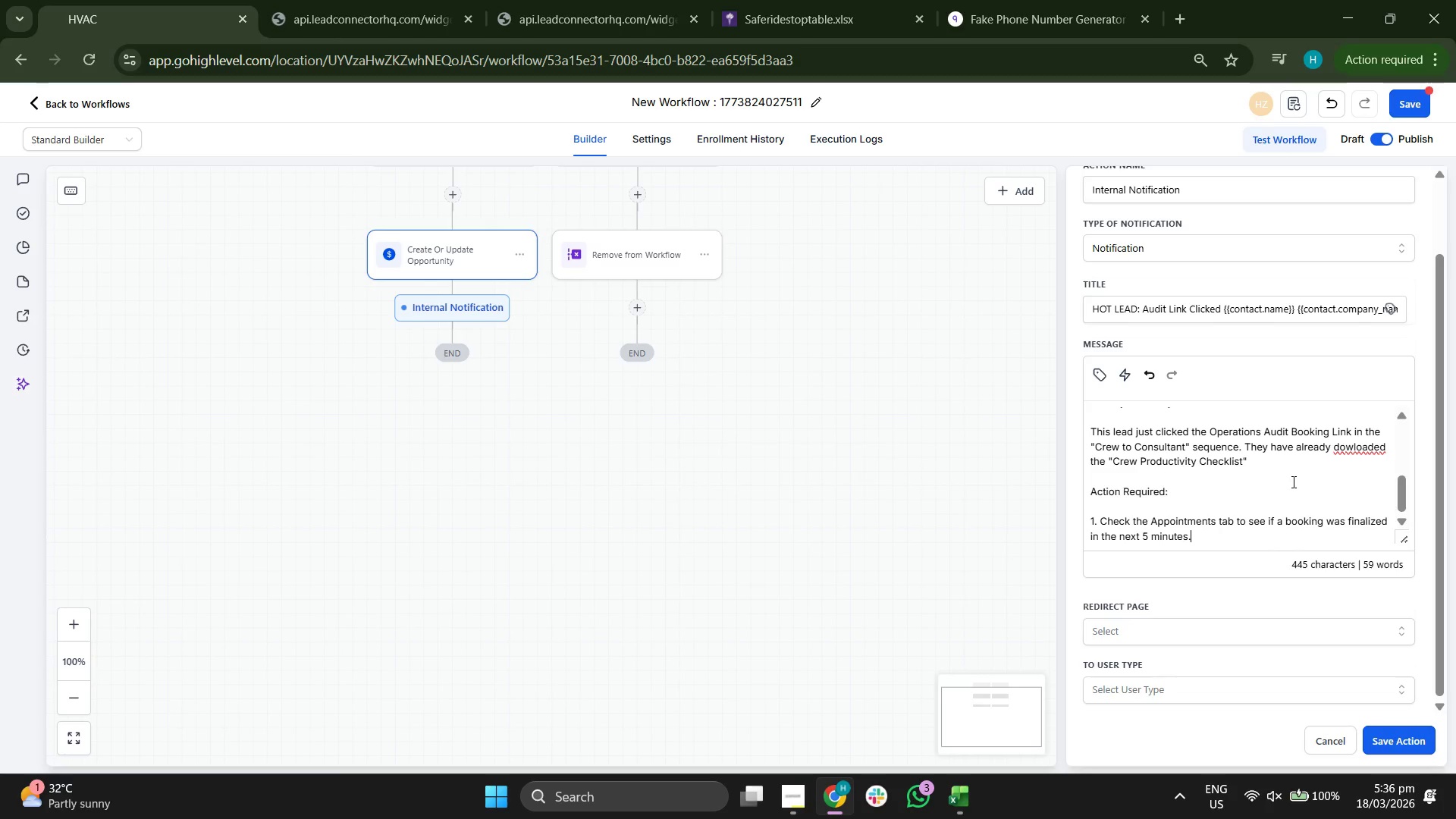 
key(Shift+Enter)
 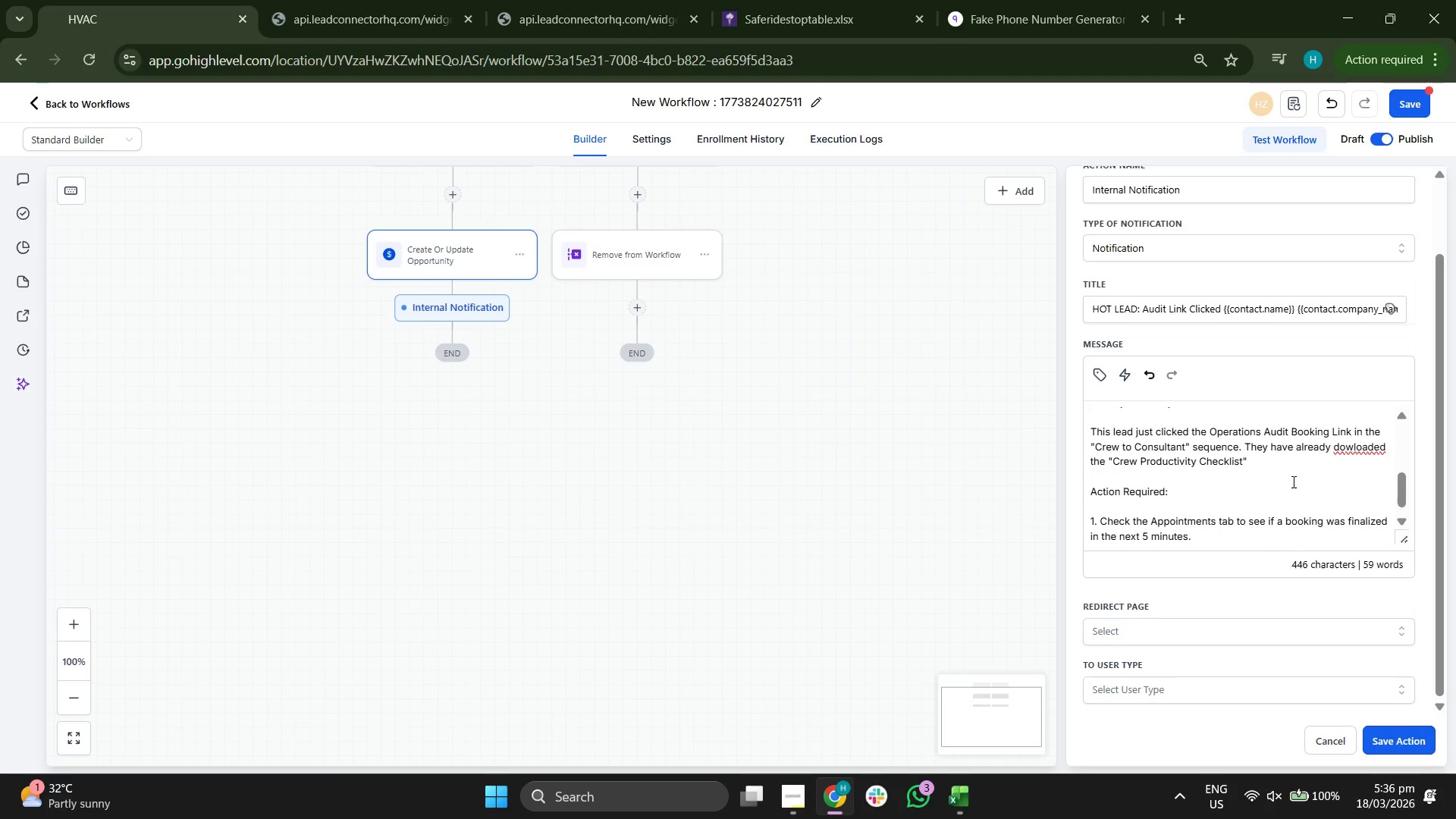 
key(Shift+Enter)
 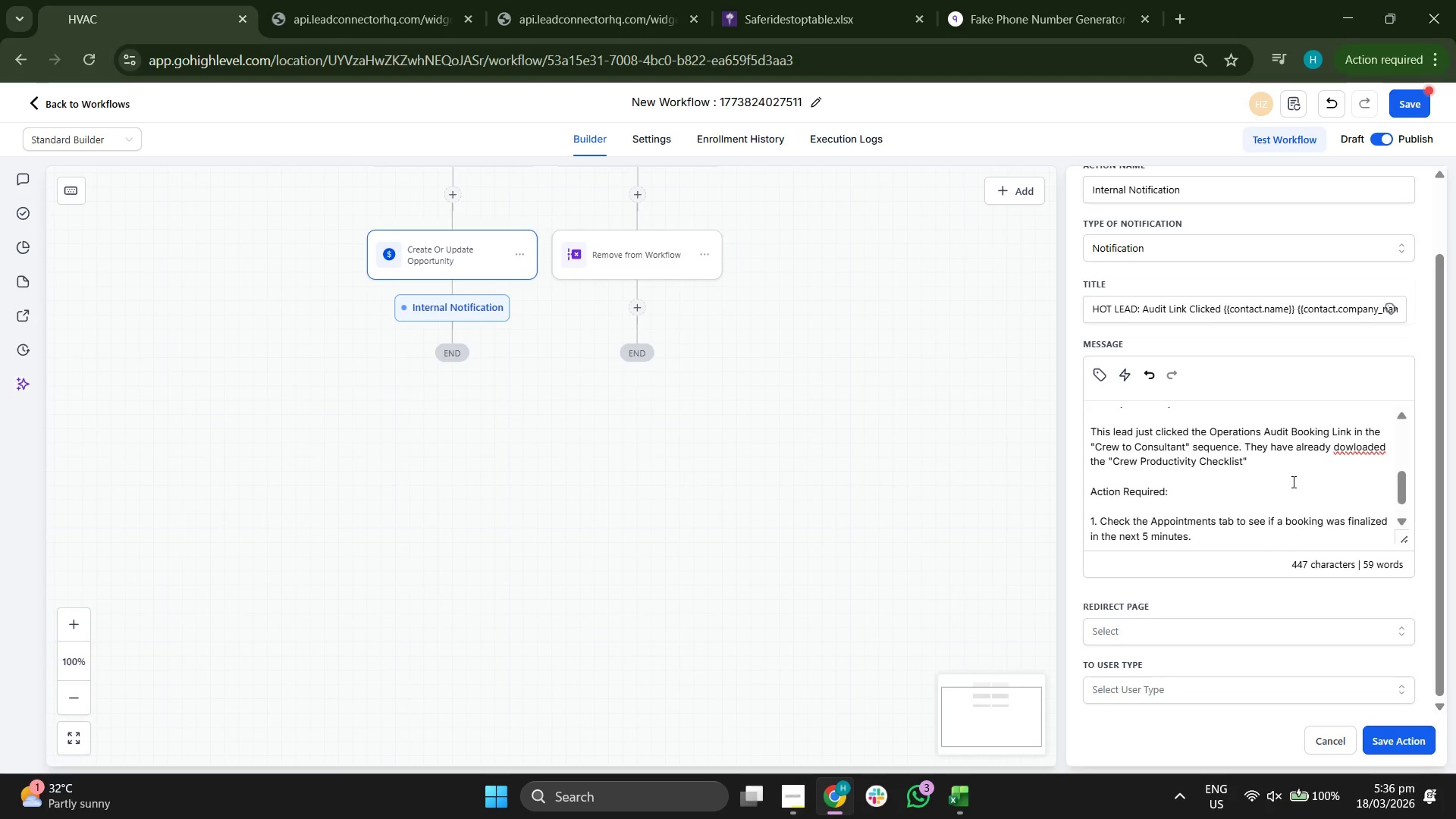 
type(2. If no booking appears.)
key(Backspace)
type(, consider a maniu)
key(Backspace)
key(Backspace)
type(a)
key(Backspace)
type(ual "Personal Touch" Foll)
key(Backspace)
key(Backspace)
key(Backspace)
key(Backspace)
type(follow )
key(Backspace)
type(-up via phone/s)
key(Backspace)
type(SMS to see if they had trouv)
key(Backspace)
type(ble wit hthe )
key(Backspace)
key(Backspace)
key(Backspace)
key(Backspace)
key(Backspace)
key(Backspace)
type(h the cl)
key(Backspace)
type(alendar.)
 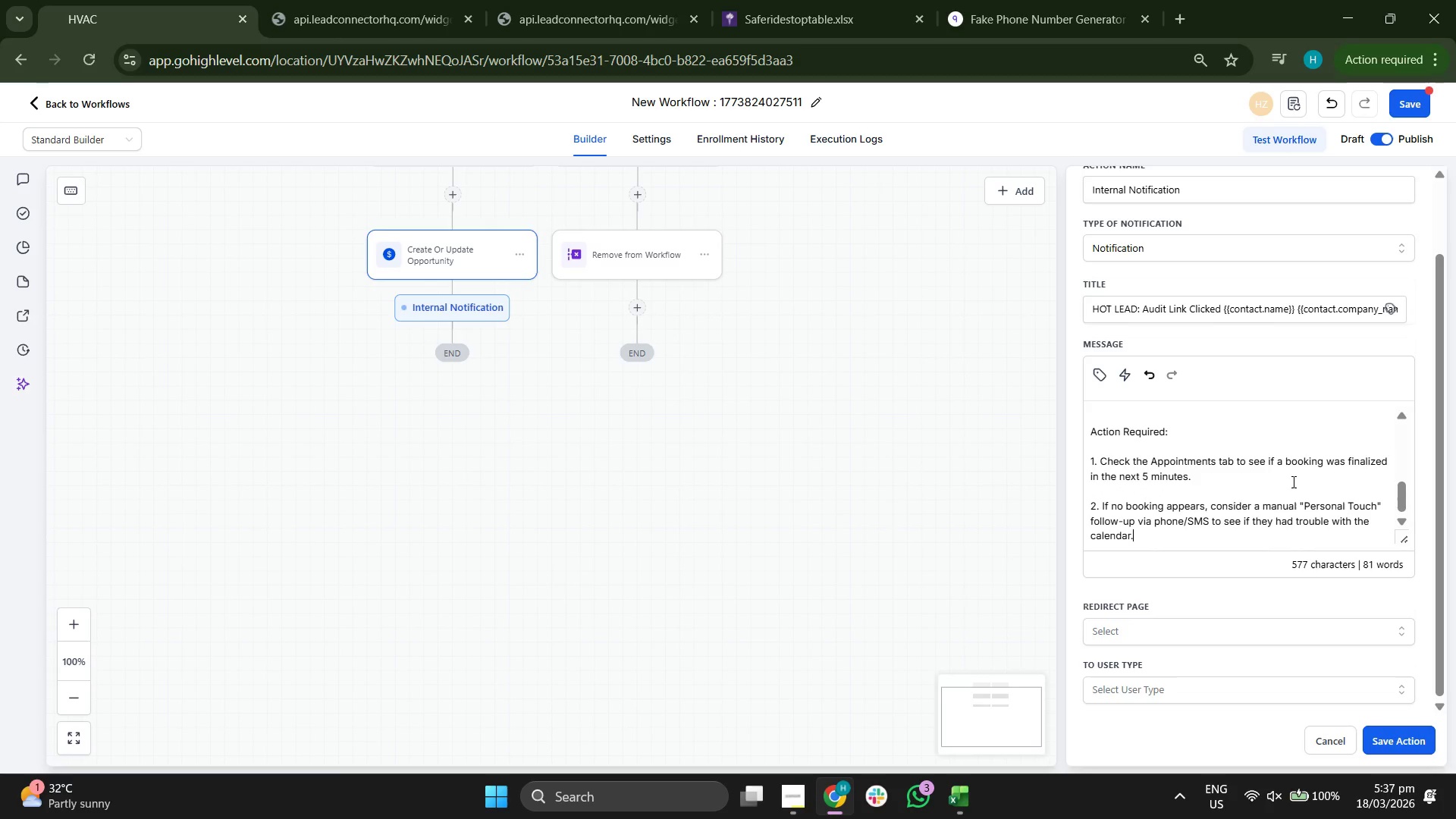 
wait(7.89)
 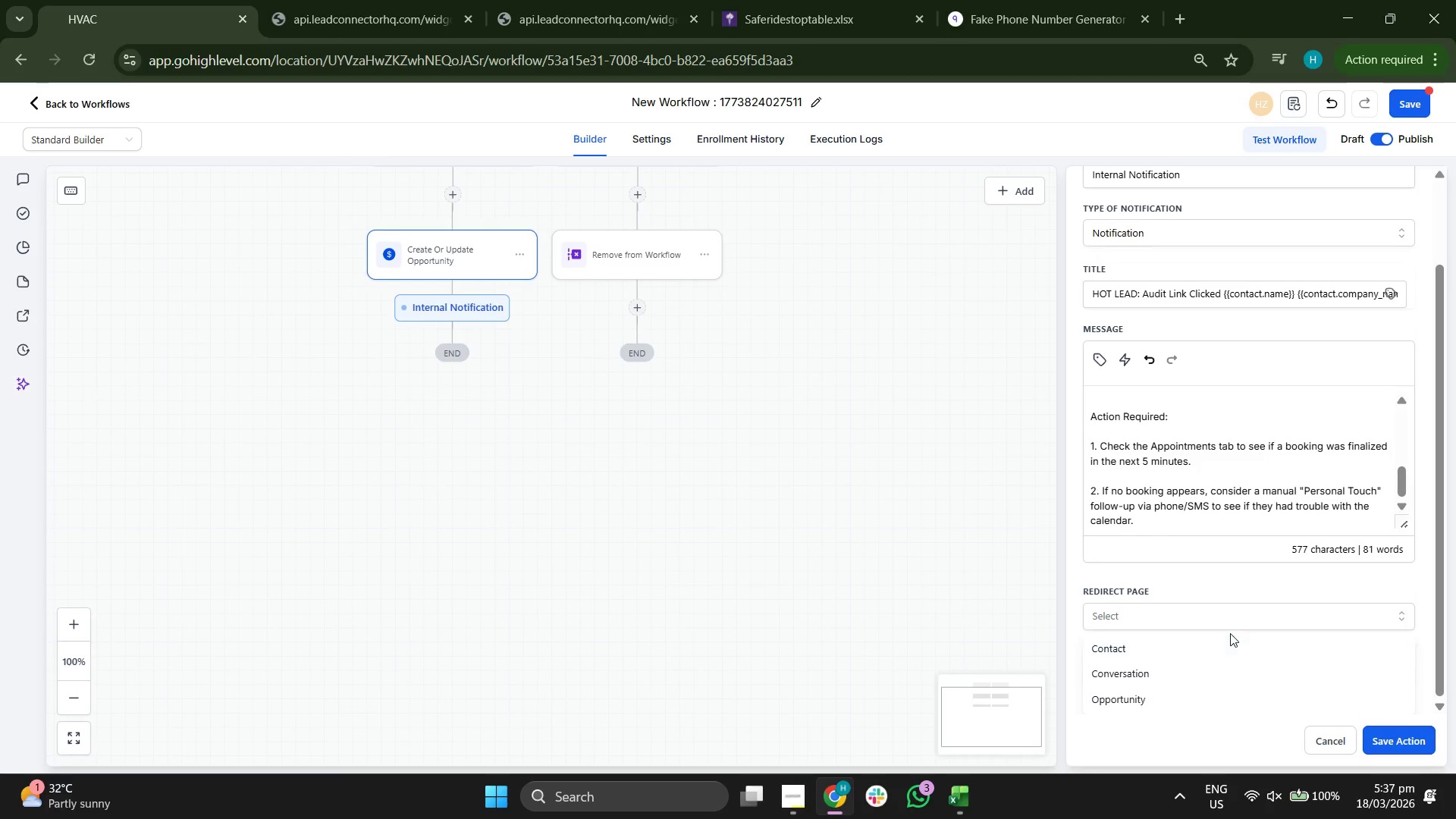 
left_click([1233, 650])
 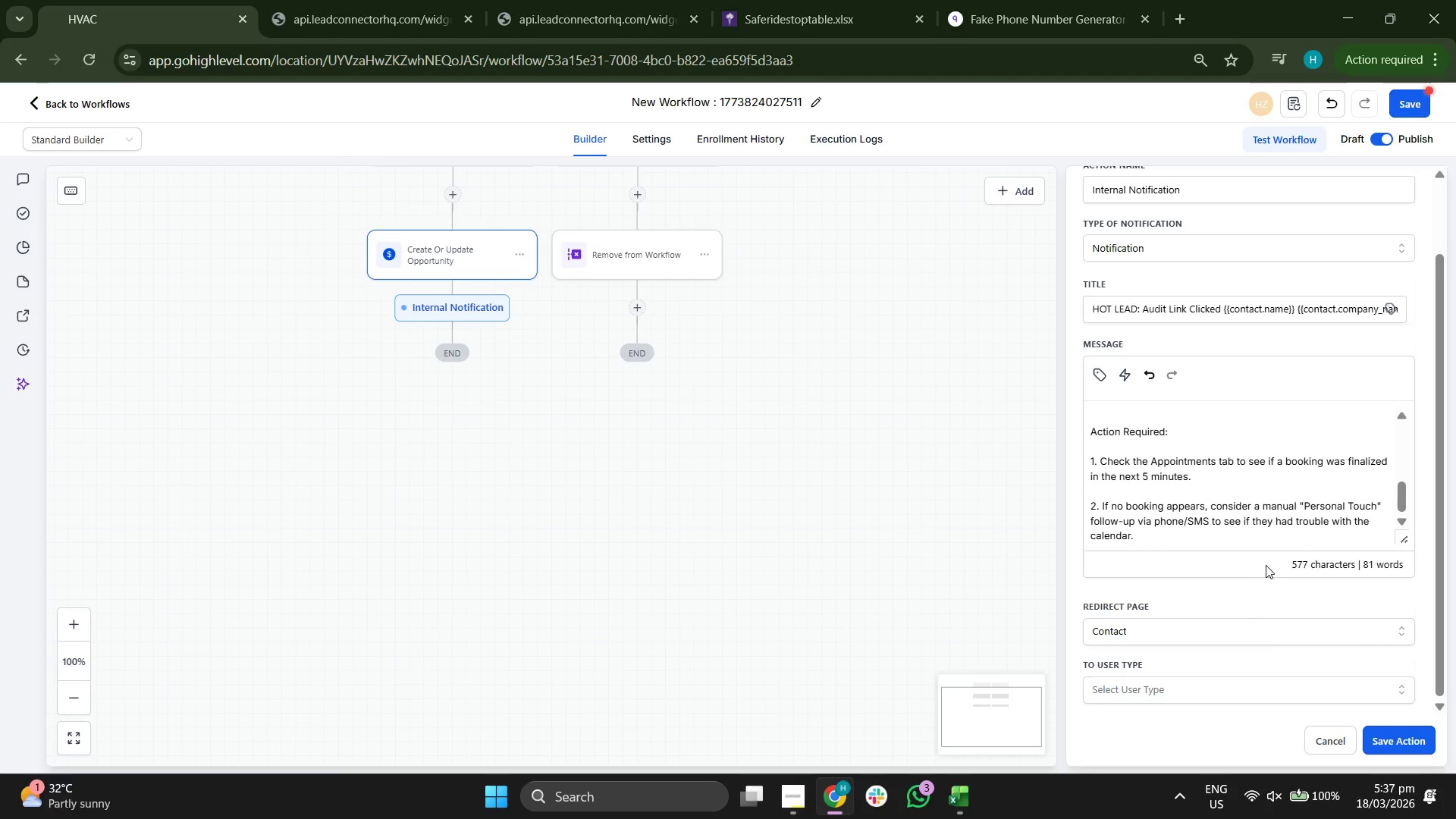 
left_click([1181, 682])
 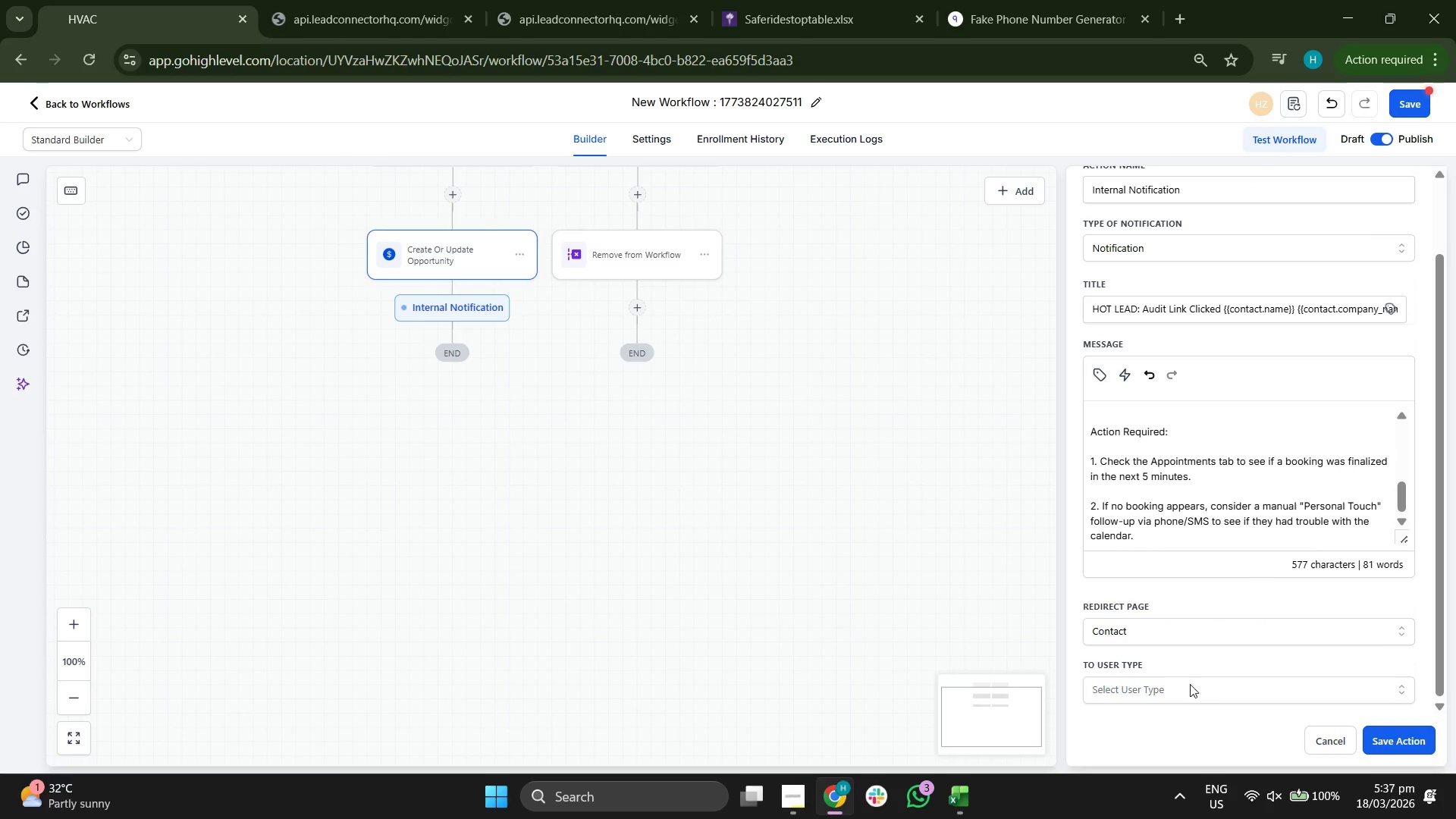 
scroll: coordinate [1301, 562], scroll_direction: down, amount: 5.0
 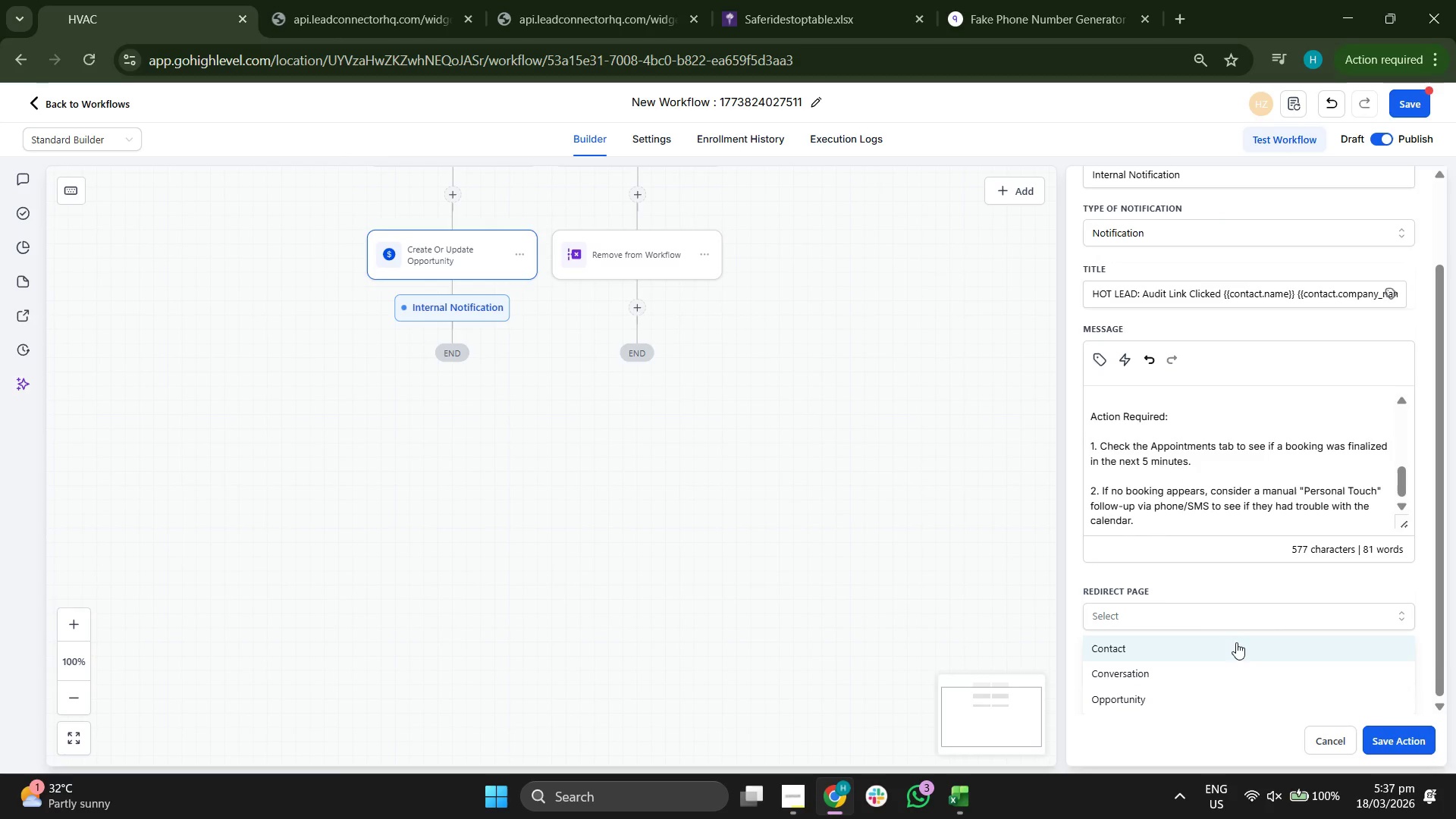 
left_click([1184, 694])
 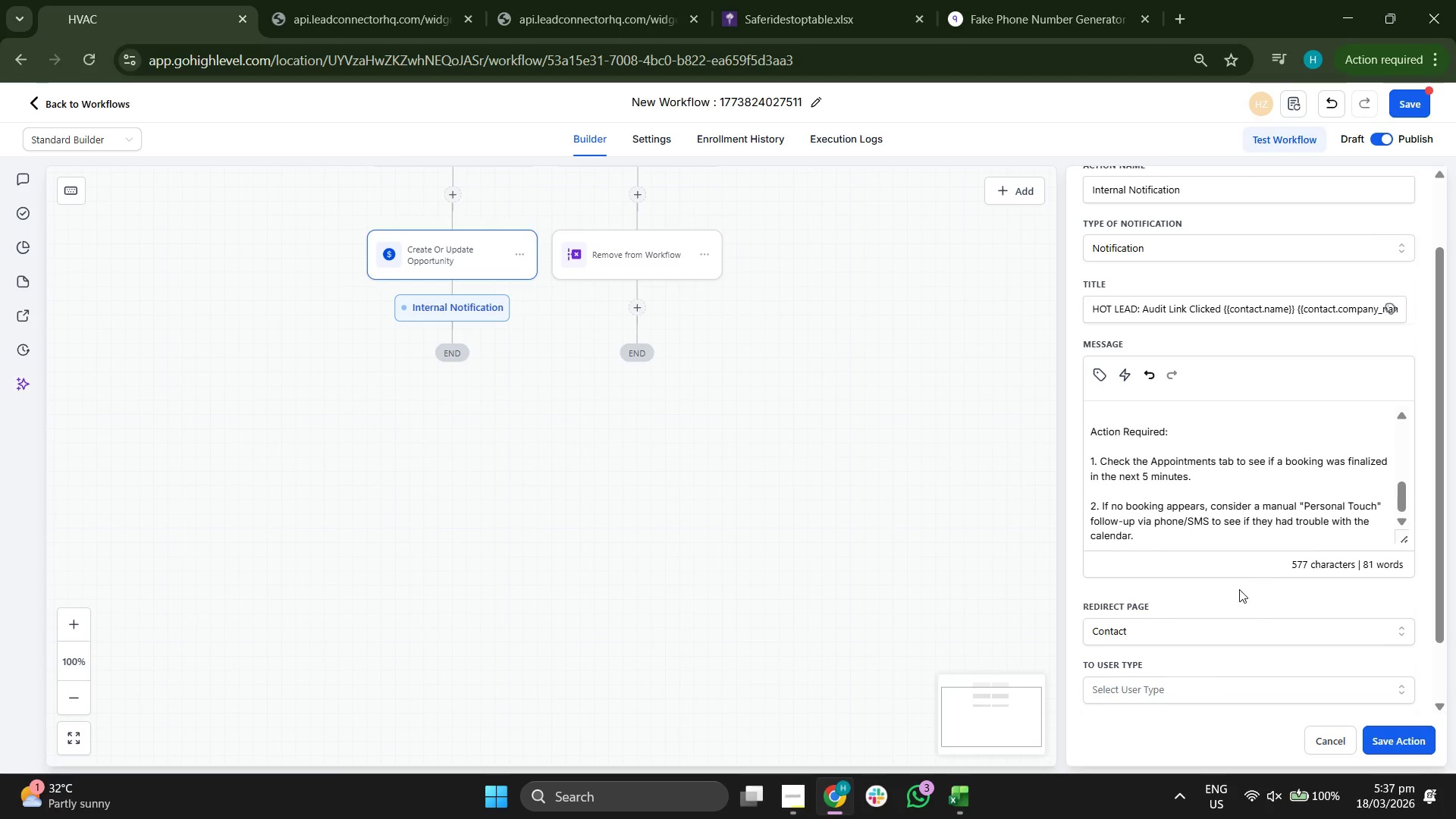 
left_click([1169, 667])
 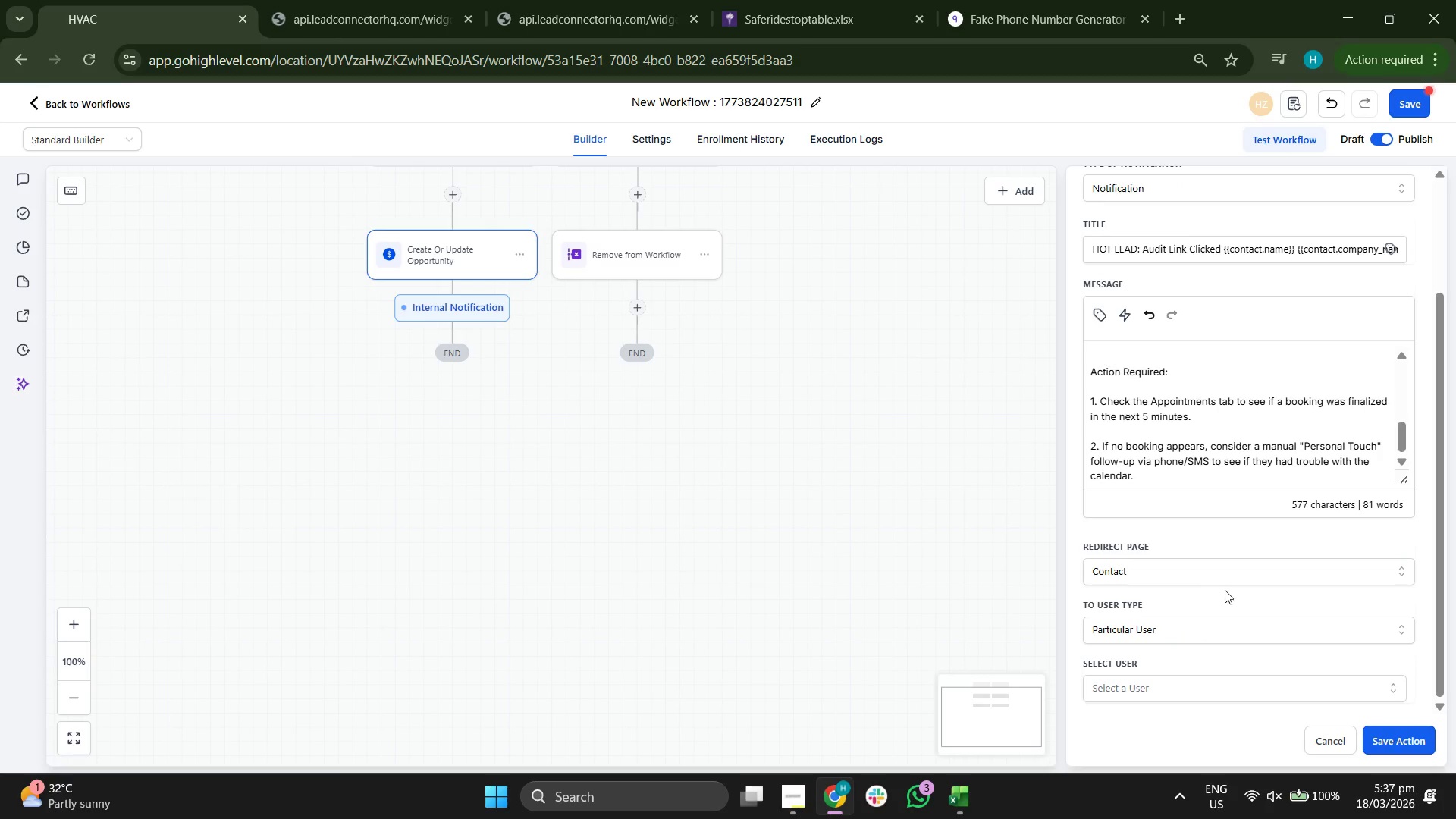 
scroll: coordinate [1266, 563], scroll_direction: down, amount: 3.0
 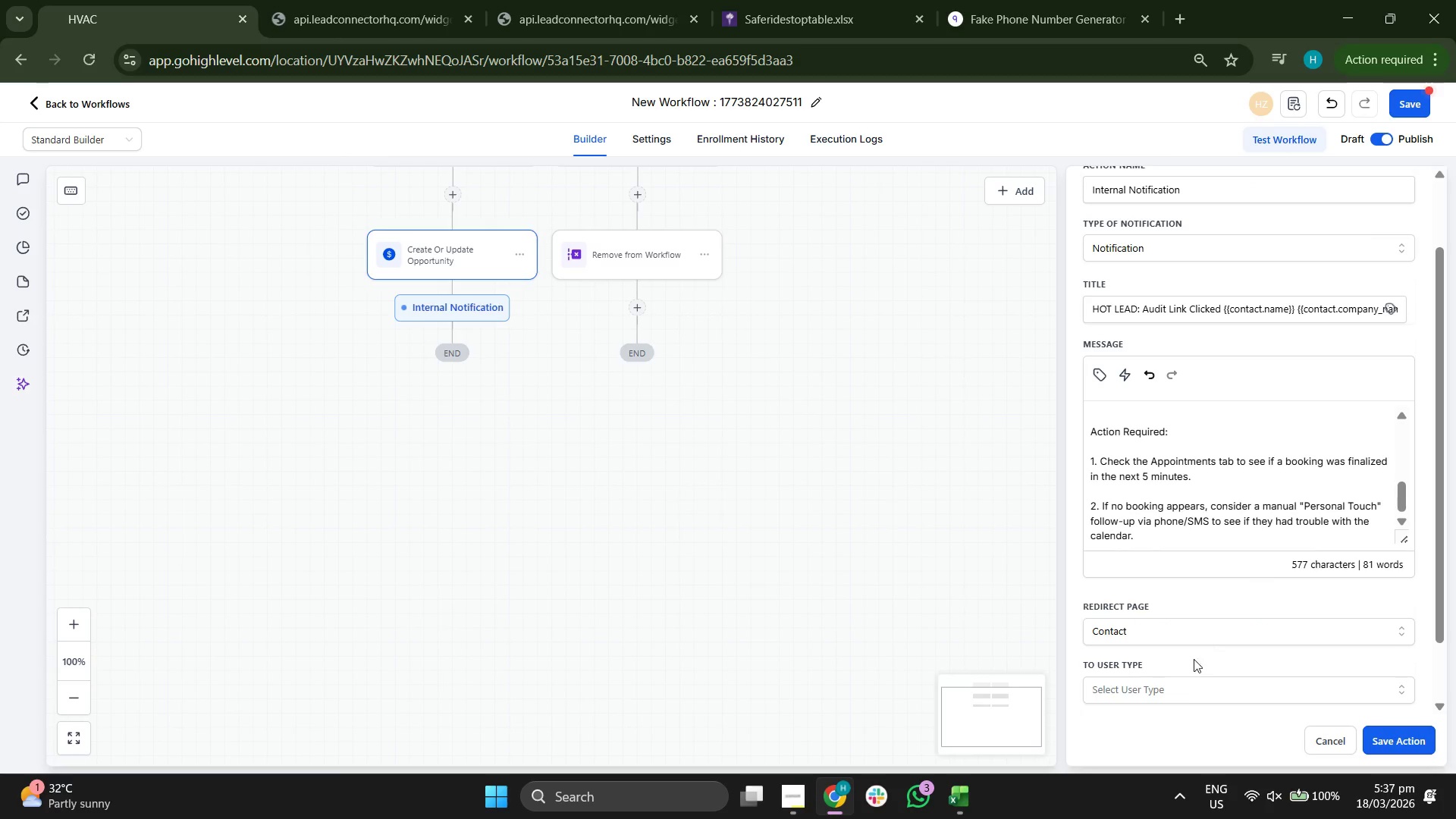 
left_click([1152, 693])
 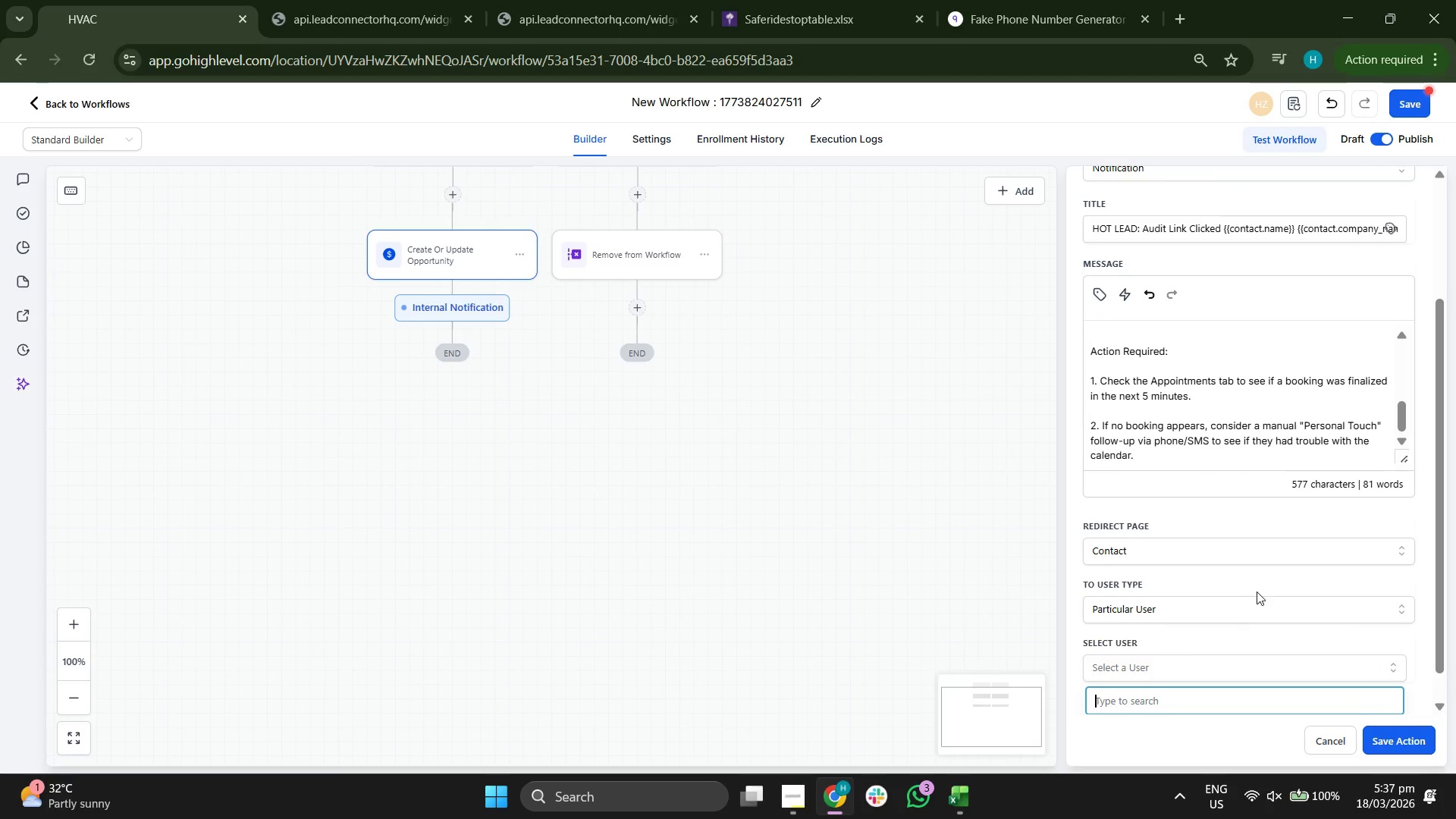 
left_click([1175, 695])
 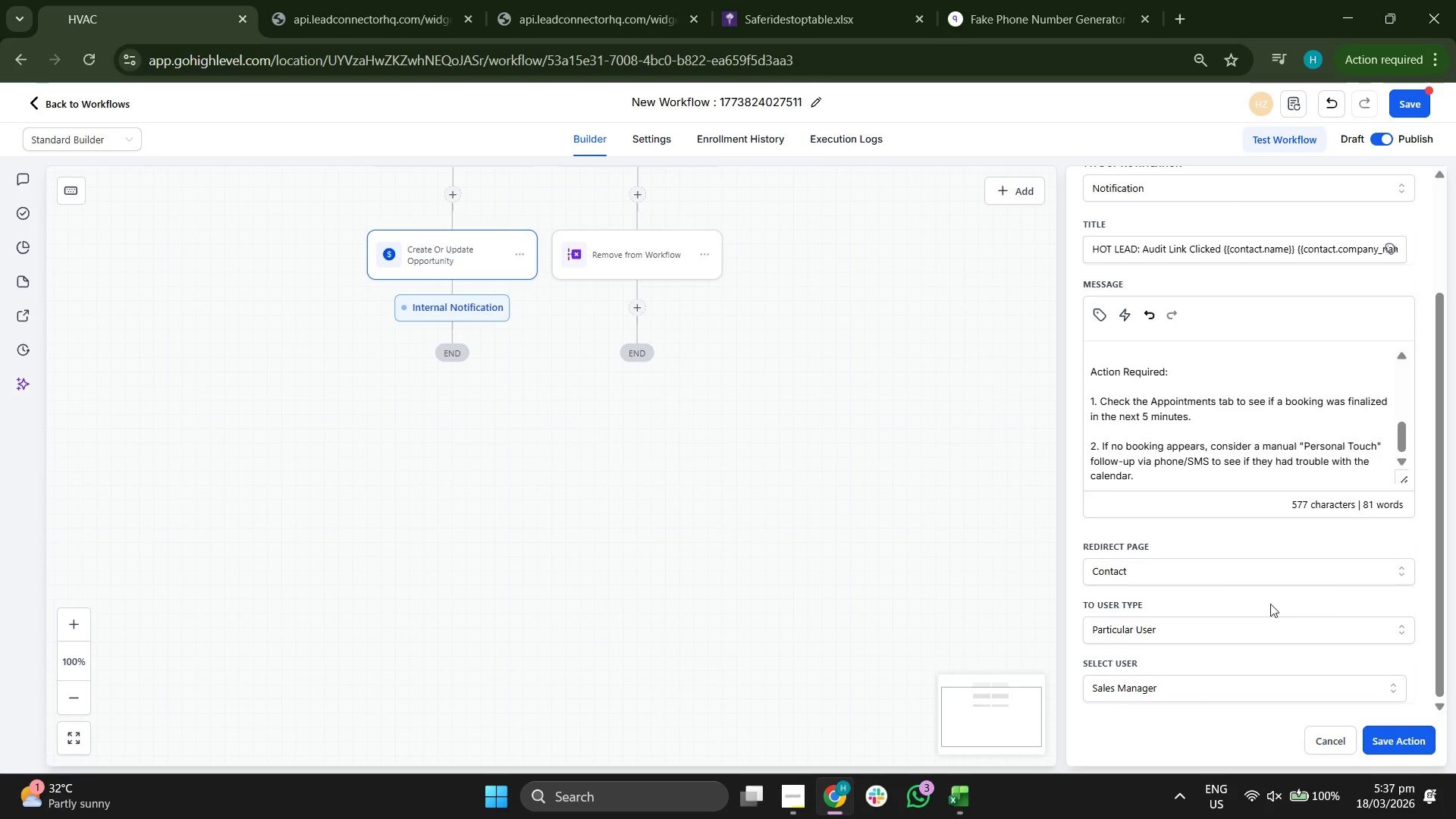 
scroll: coordinate [1241, 587], scroll_direction: down, amount: 4.0
 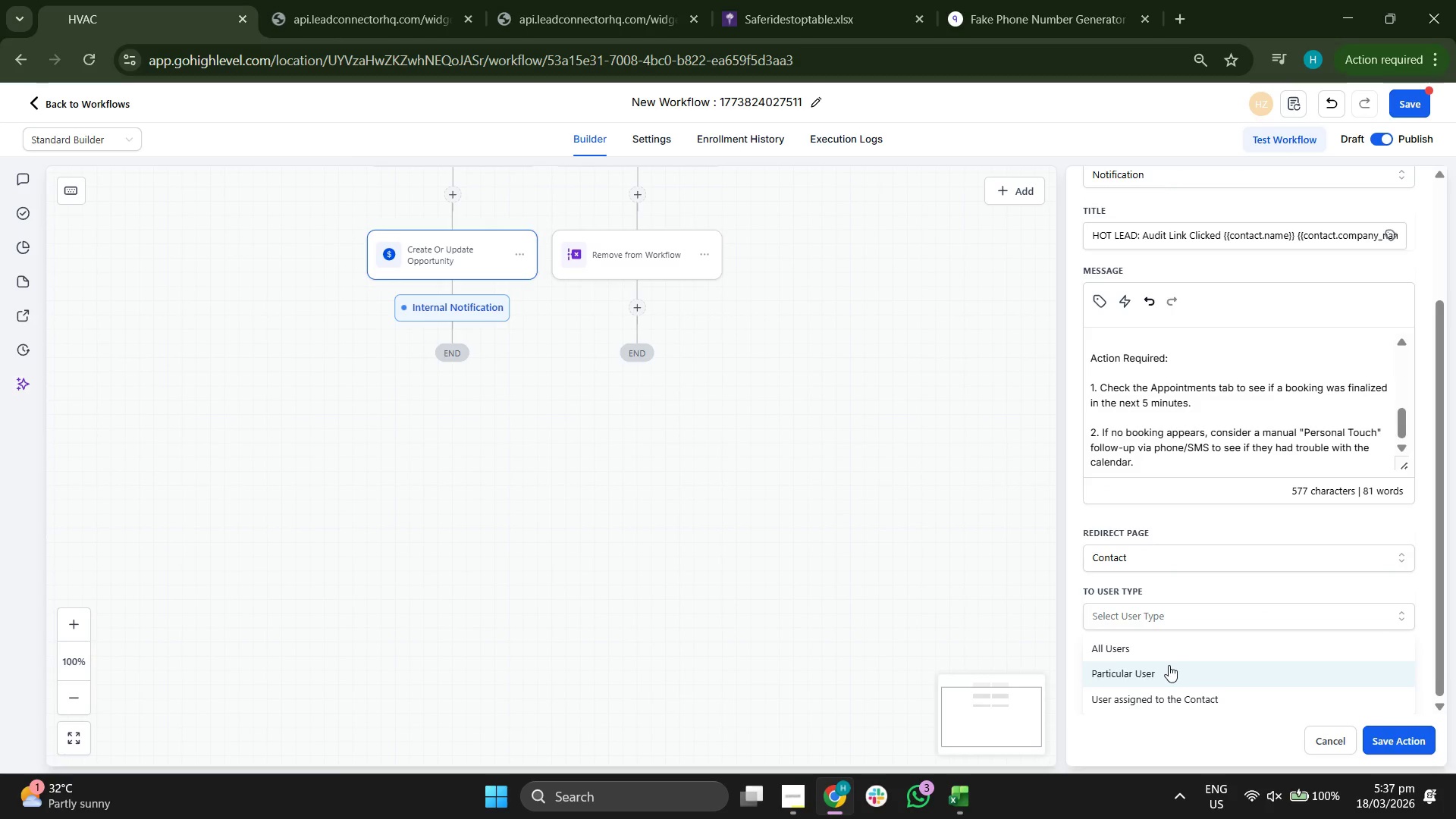 
left_click([1400, 742])
 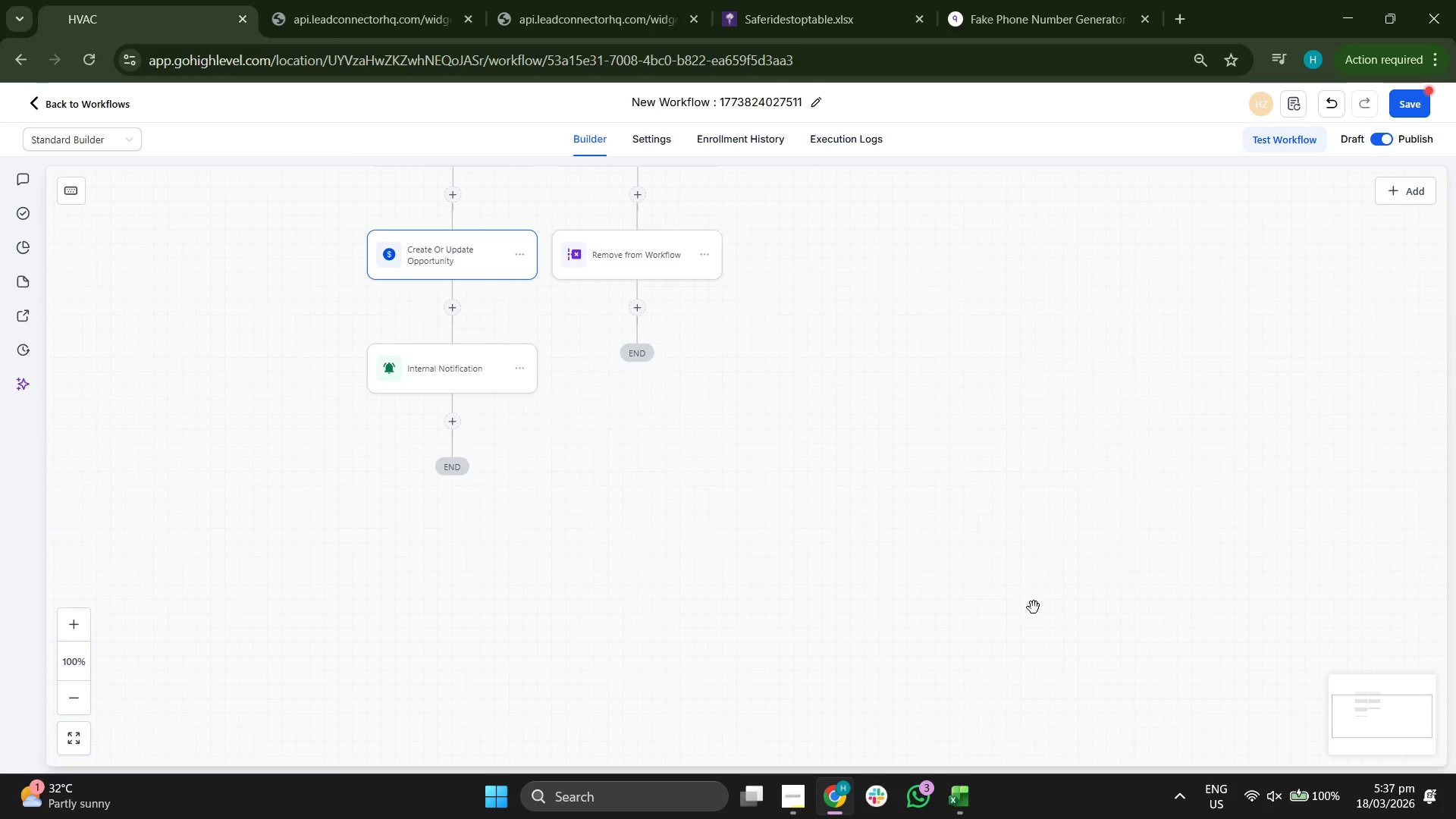 
scroll: coordinate [1225, 590], scroll_direction: down, amount: 4.0
 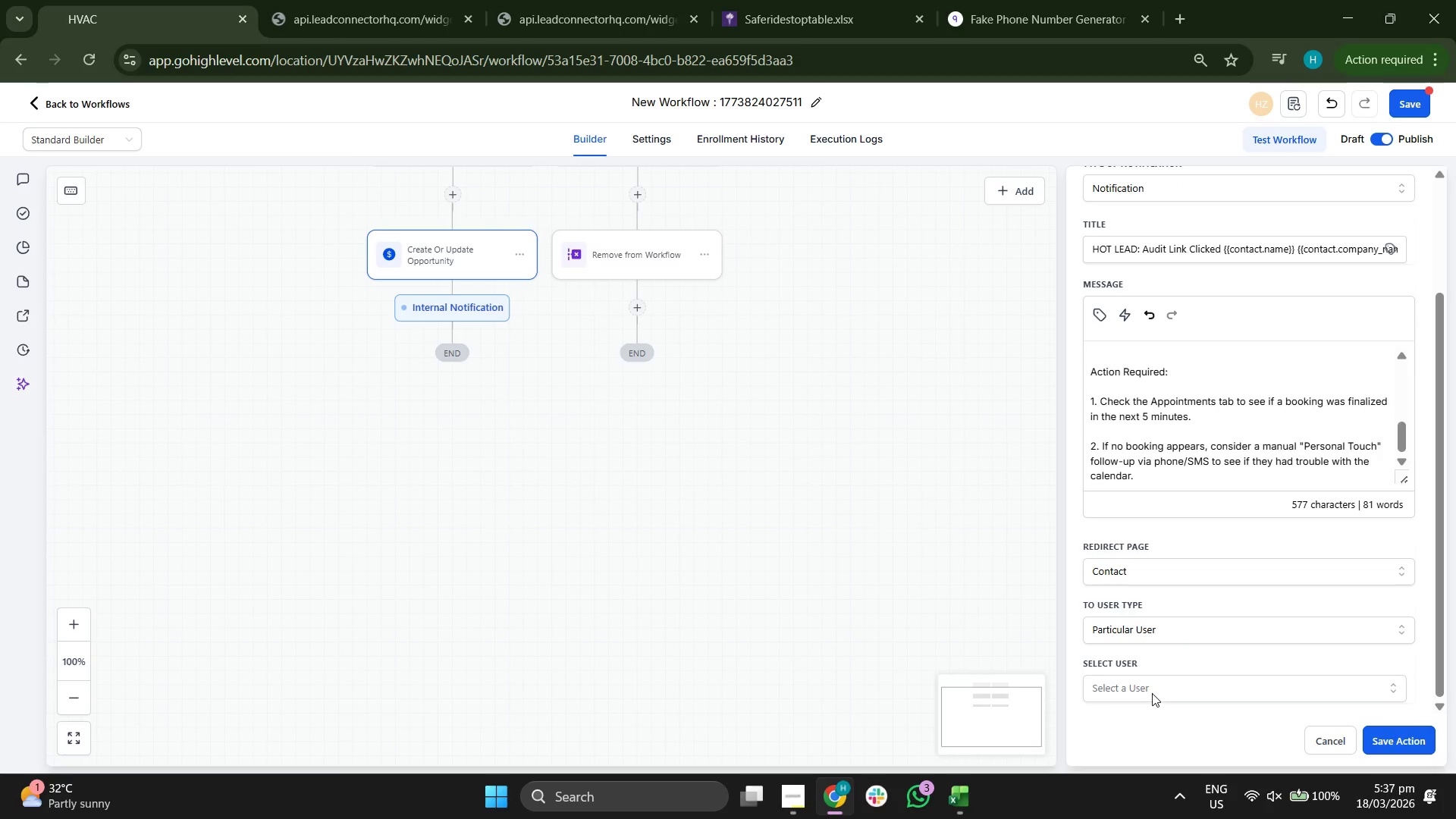 
left_click_drag(start_coordinate=[902, 476], to_coordinate=[890, 570])
 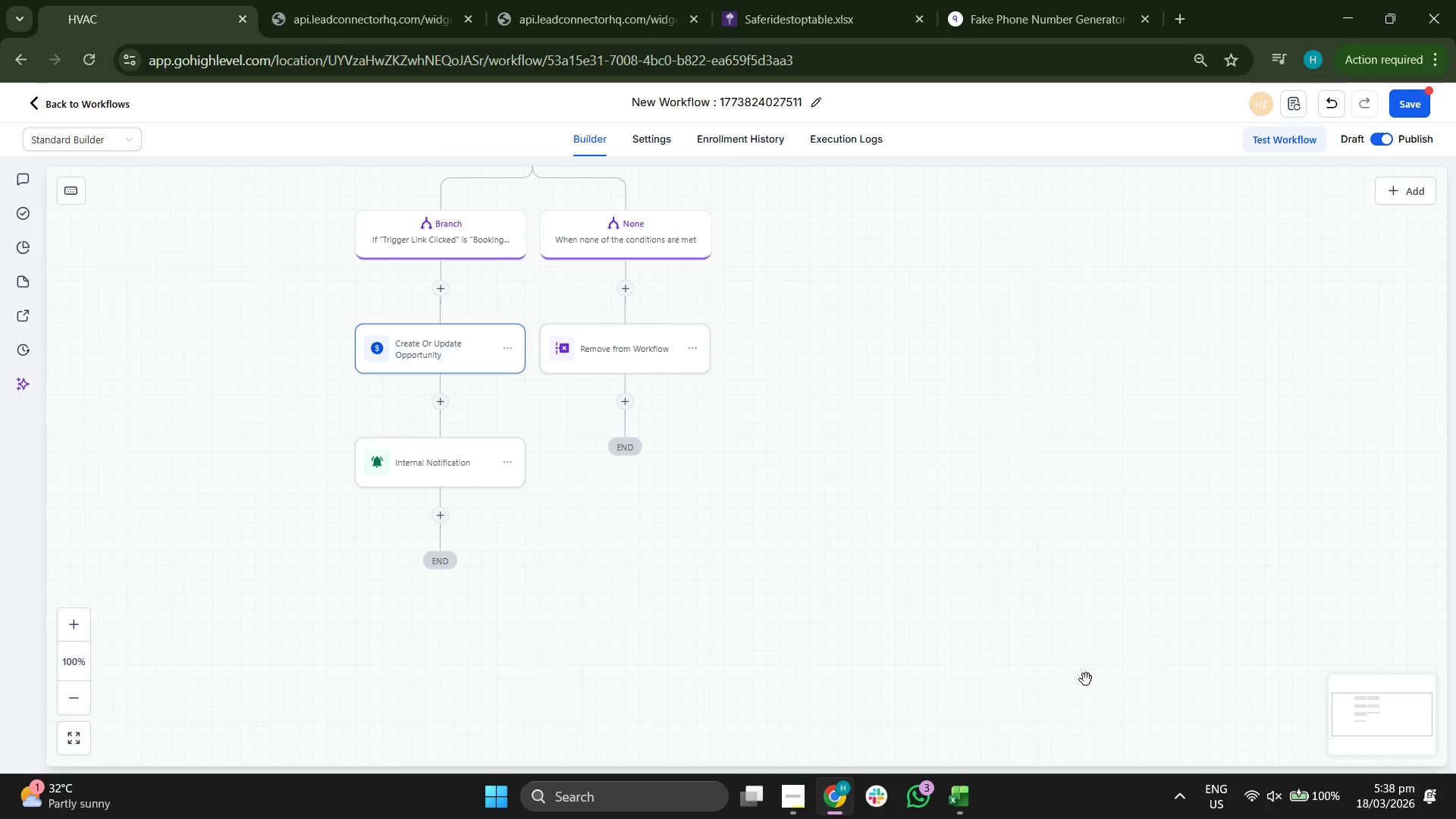 
scroll: coordinate [1276, 601], scroll_direction: down, amount: 7.0
 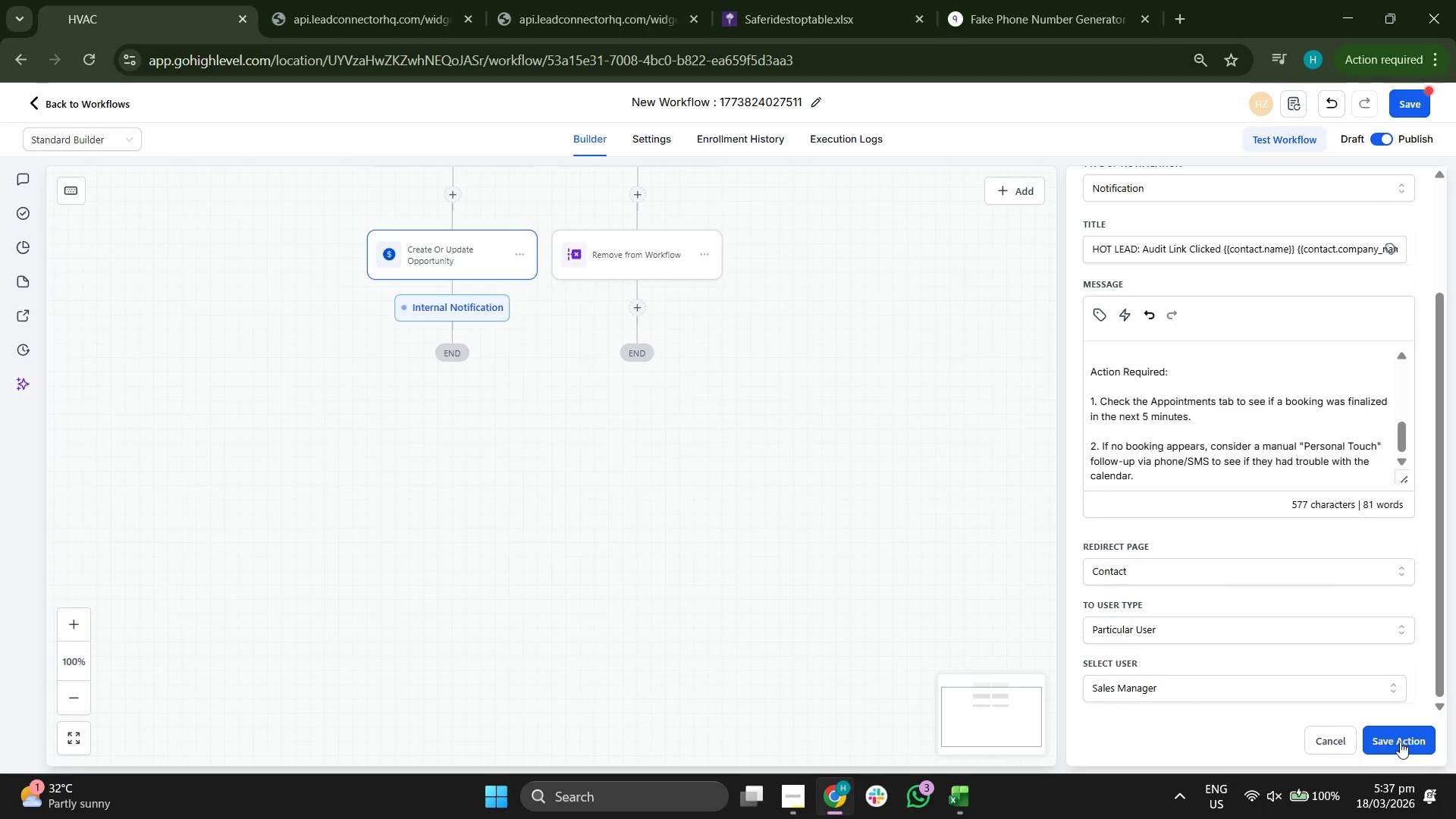 
wait(13.94)
 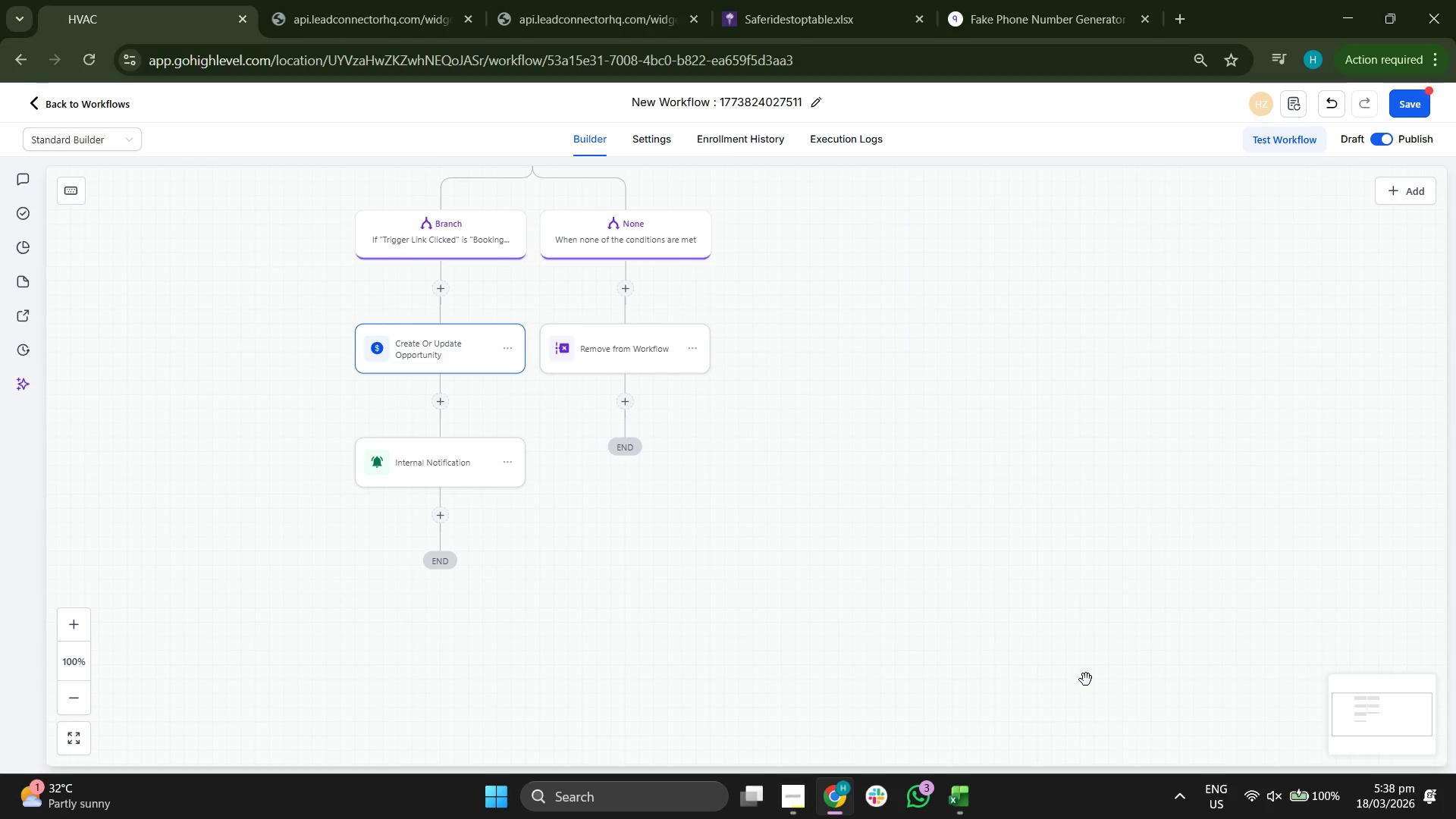 
left_click_drag(start_coordinate=[1125, 597], to_coordinate=[1258, 787])
 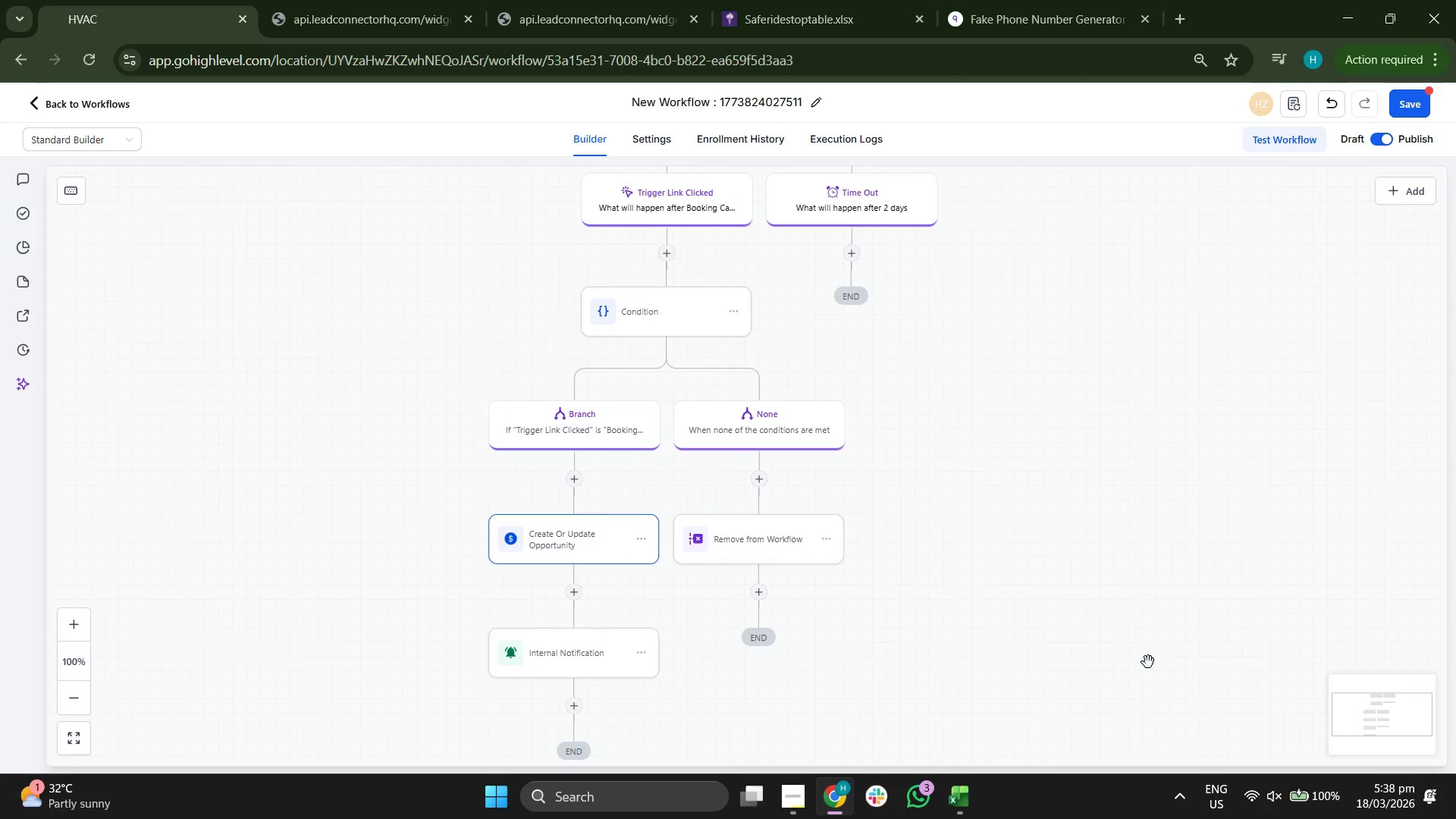 
left_click_drag(start_coordinate=[1150, 658], to_coordinate=[1145, 731])
 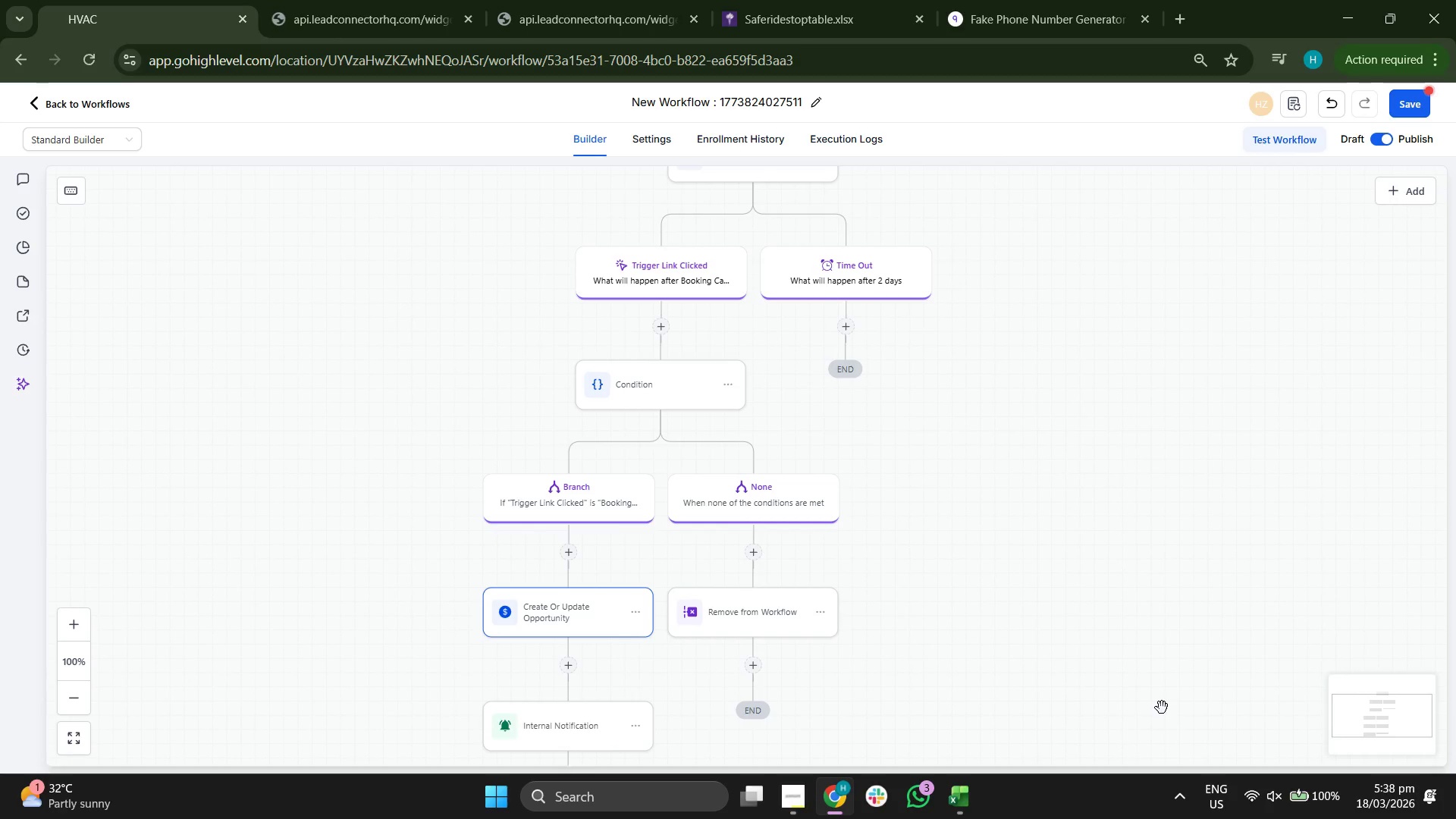 
left_click_drag(start_coordinate=[1175, 708], to_coordinate=[1181, 759])
 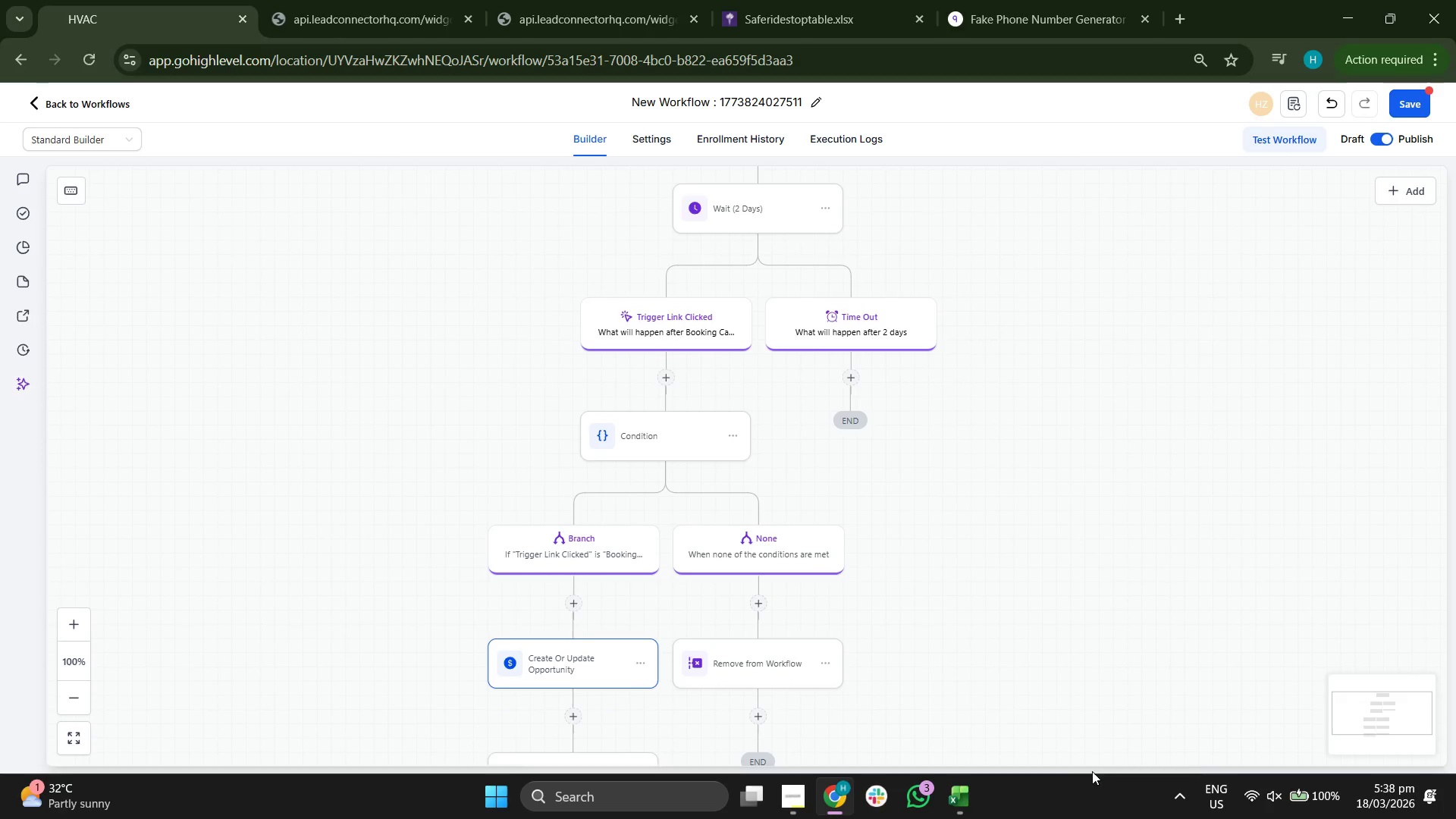 
left_click_drag(start_coordinate=[1194, 769], to_coordinate=[1122, 574])
 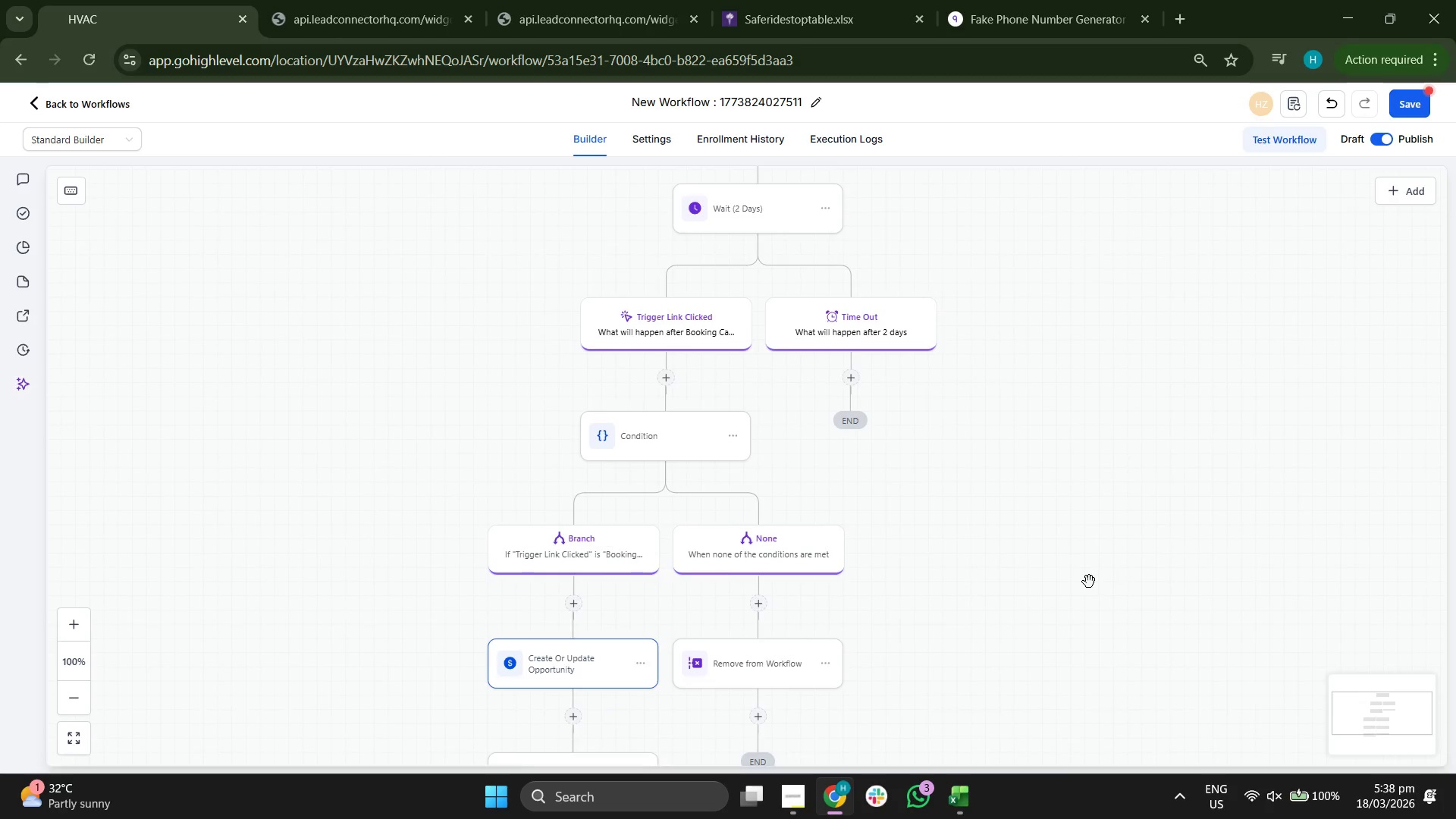 
left_click_drag(start_coordinate=[1088, 582], to_coordinate=[1005, 437])
 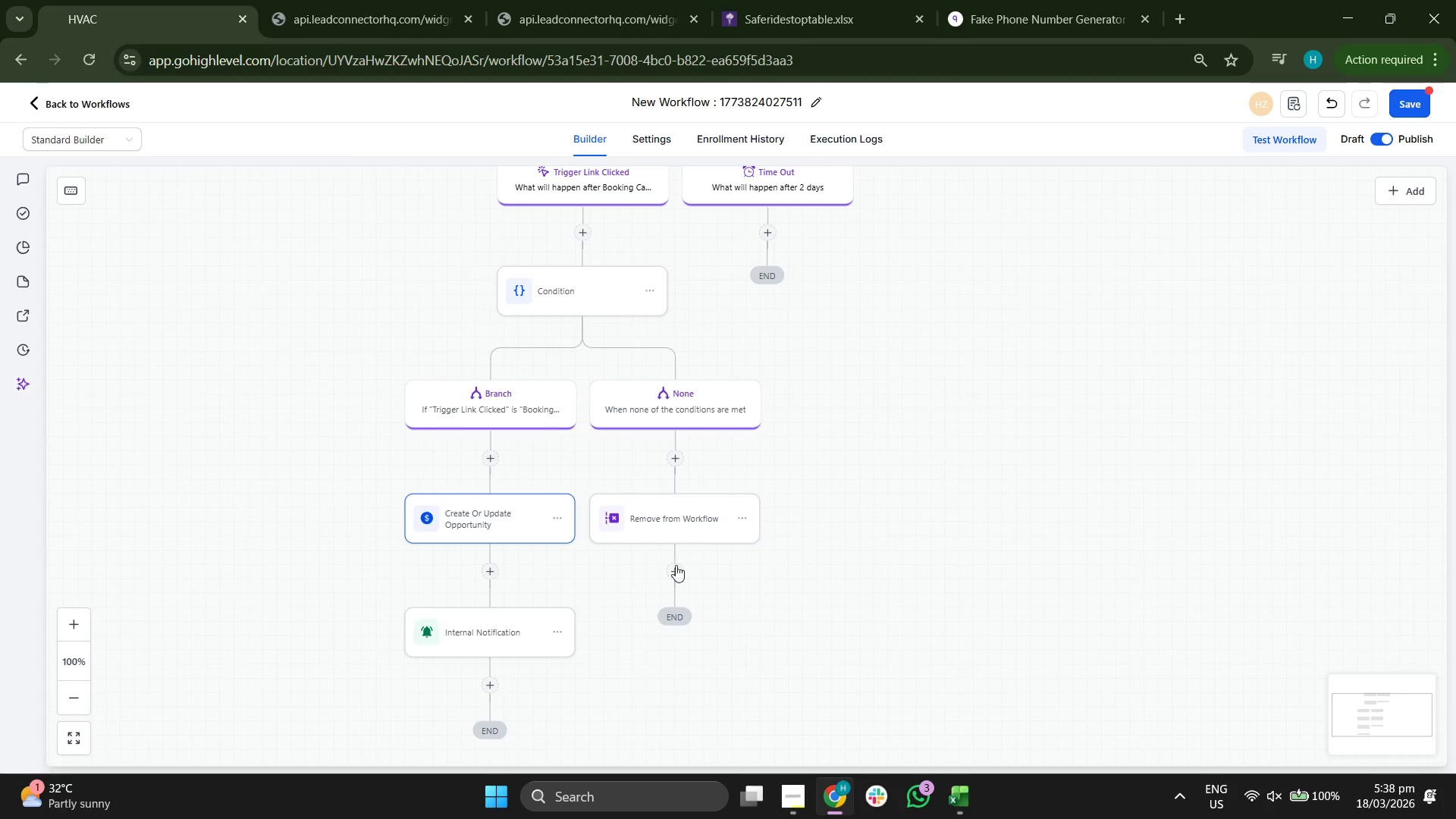 
left_click([673, 577])
 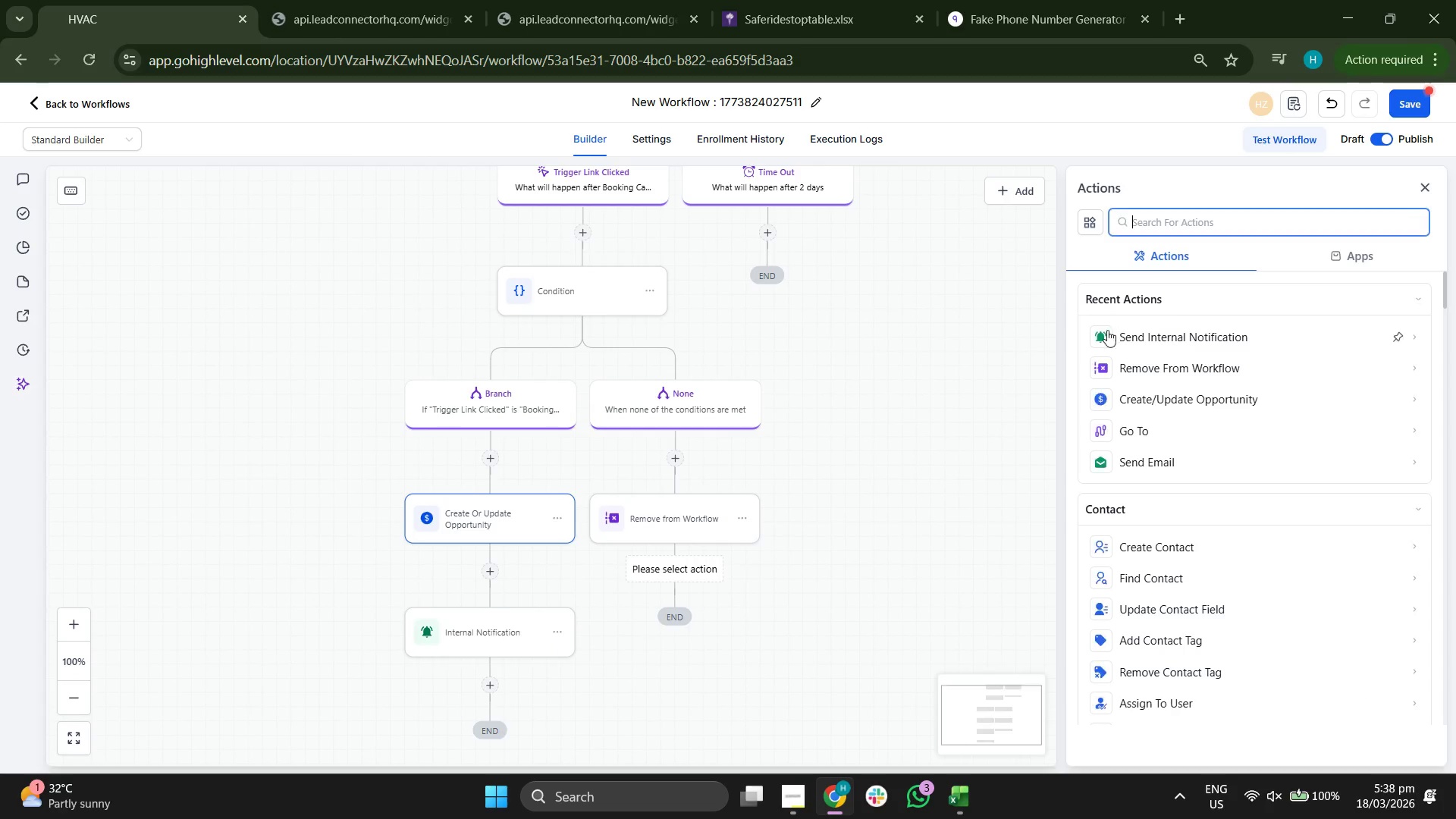 
type(add)
 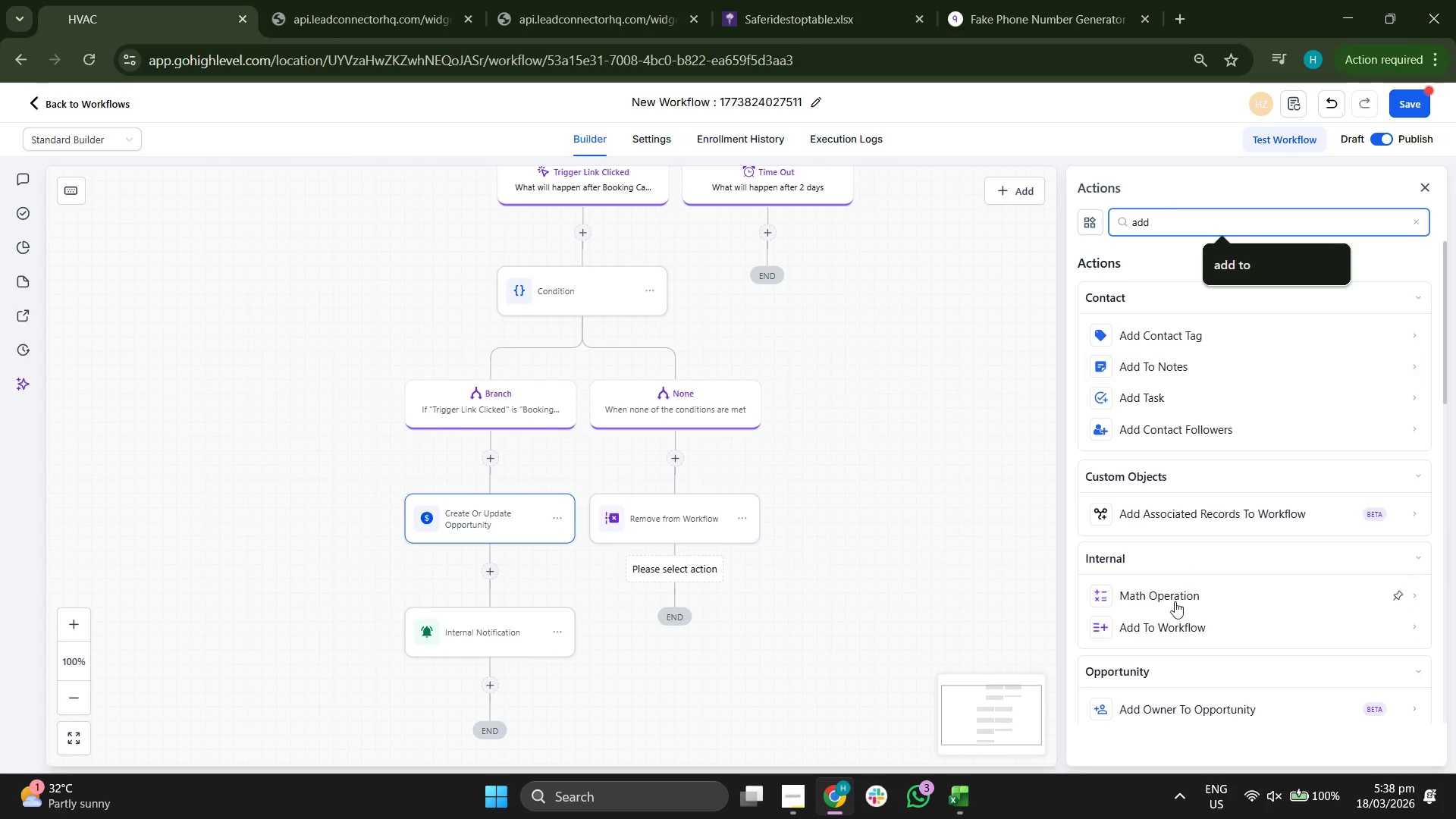 
left_click([789, 485])
 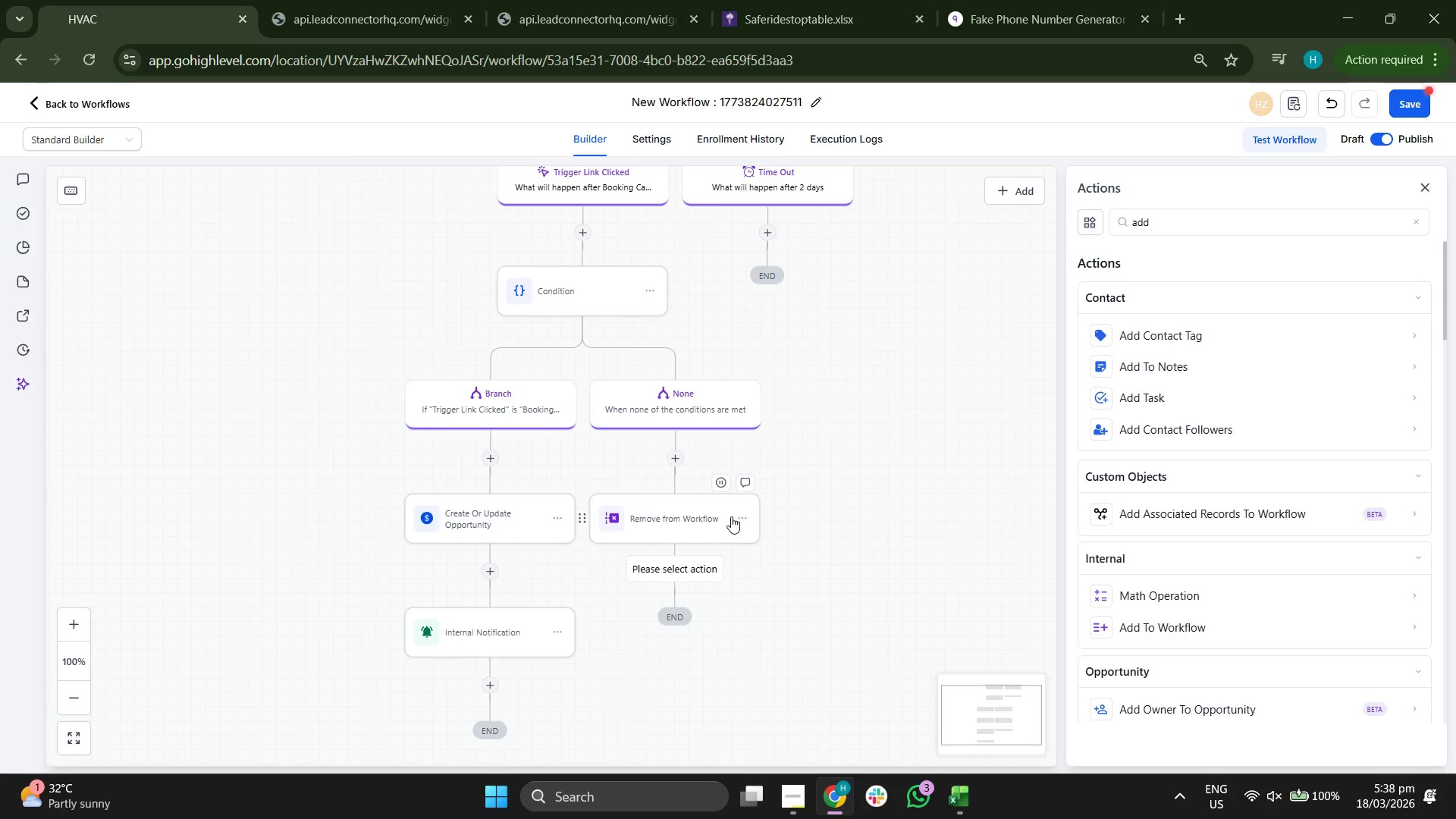 
left_click([737, 515])
 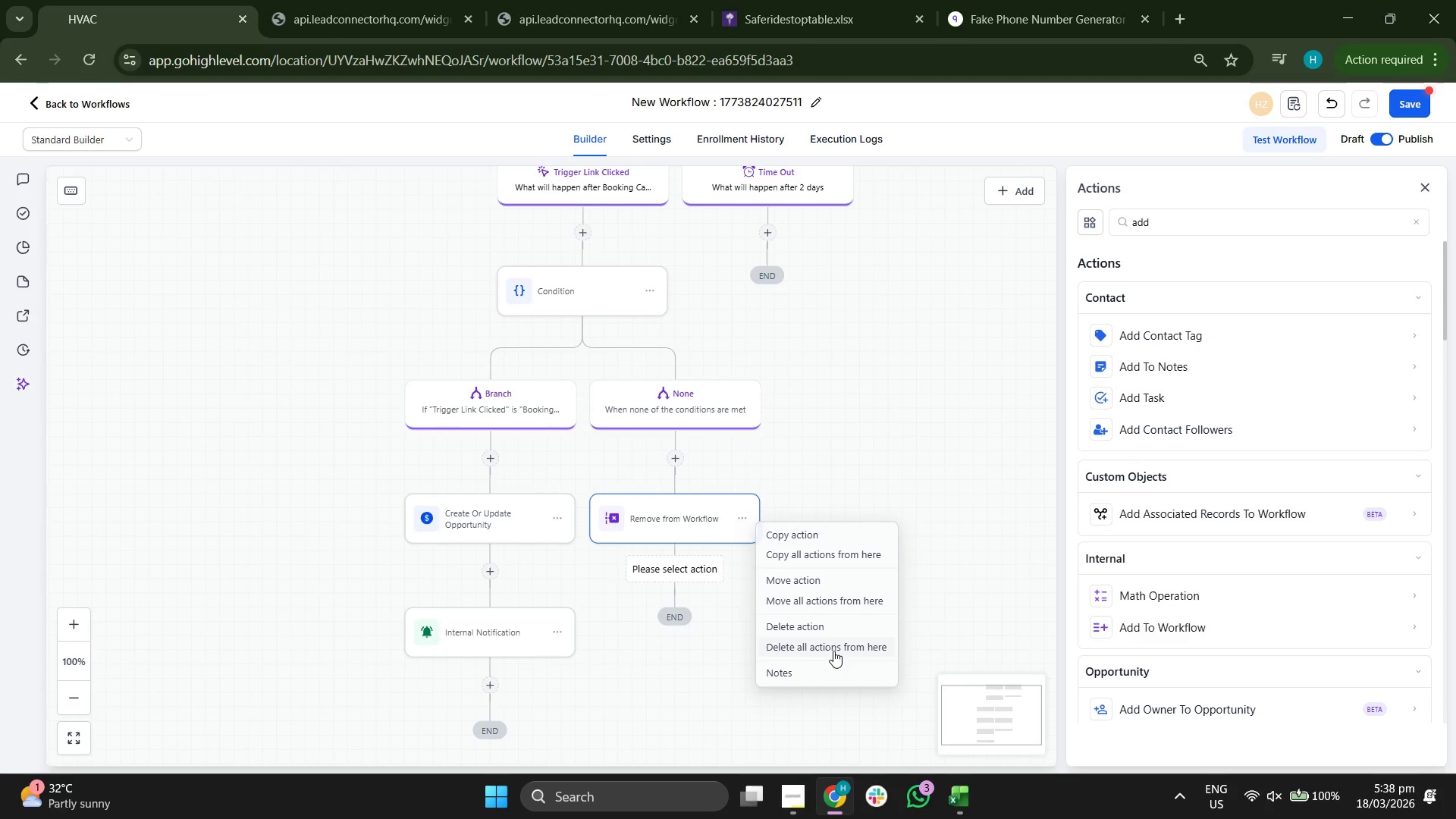 
left_click([822, 624])
 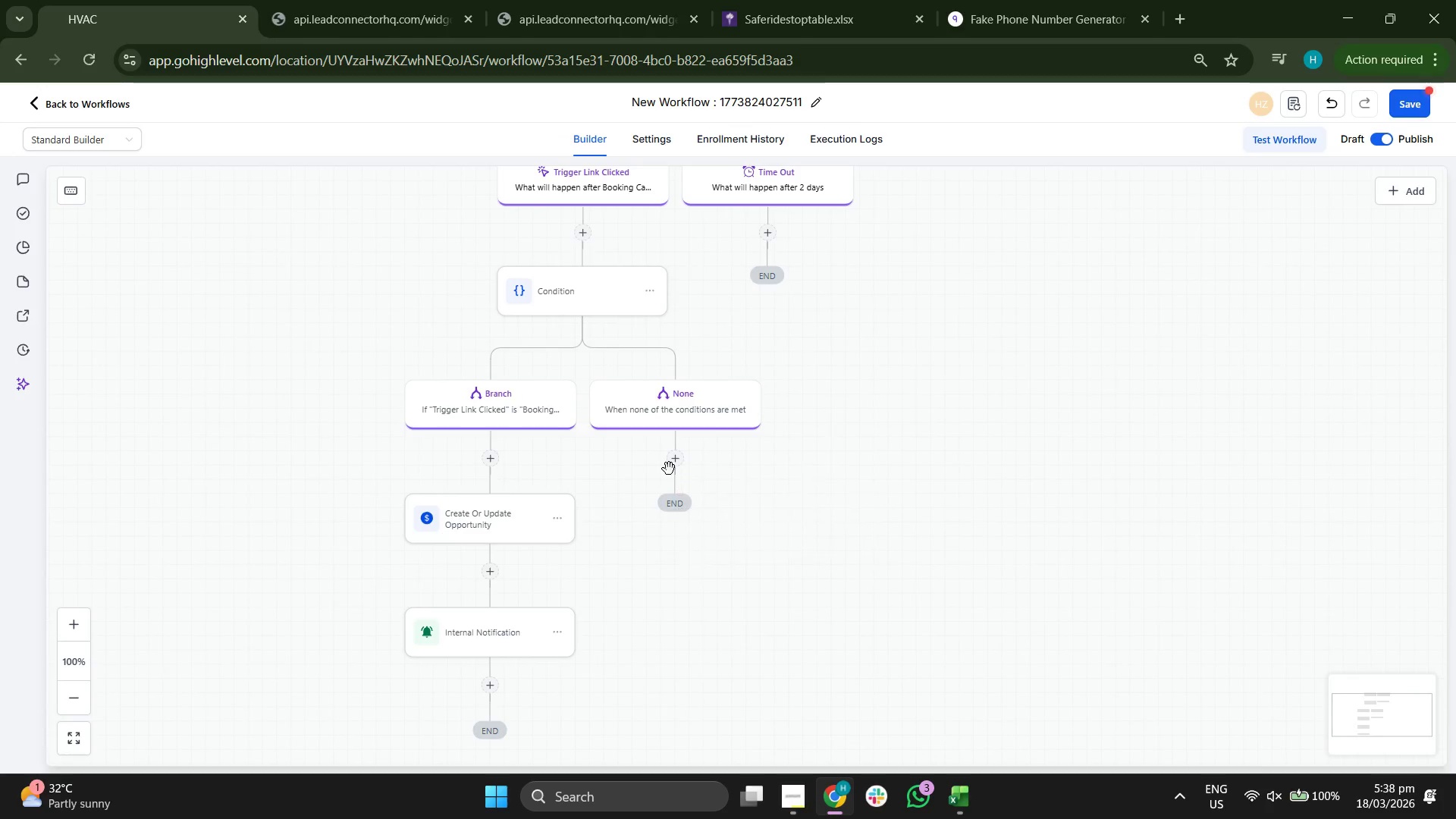 
left_click([673, 457])
 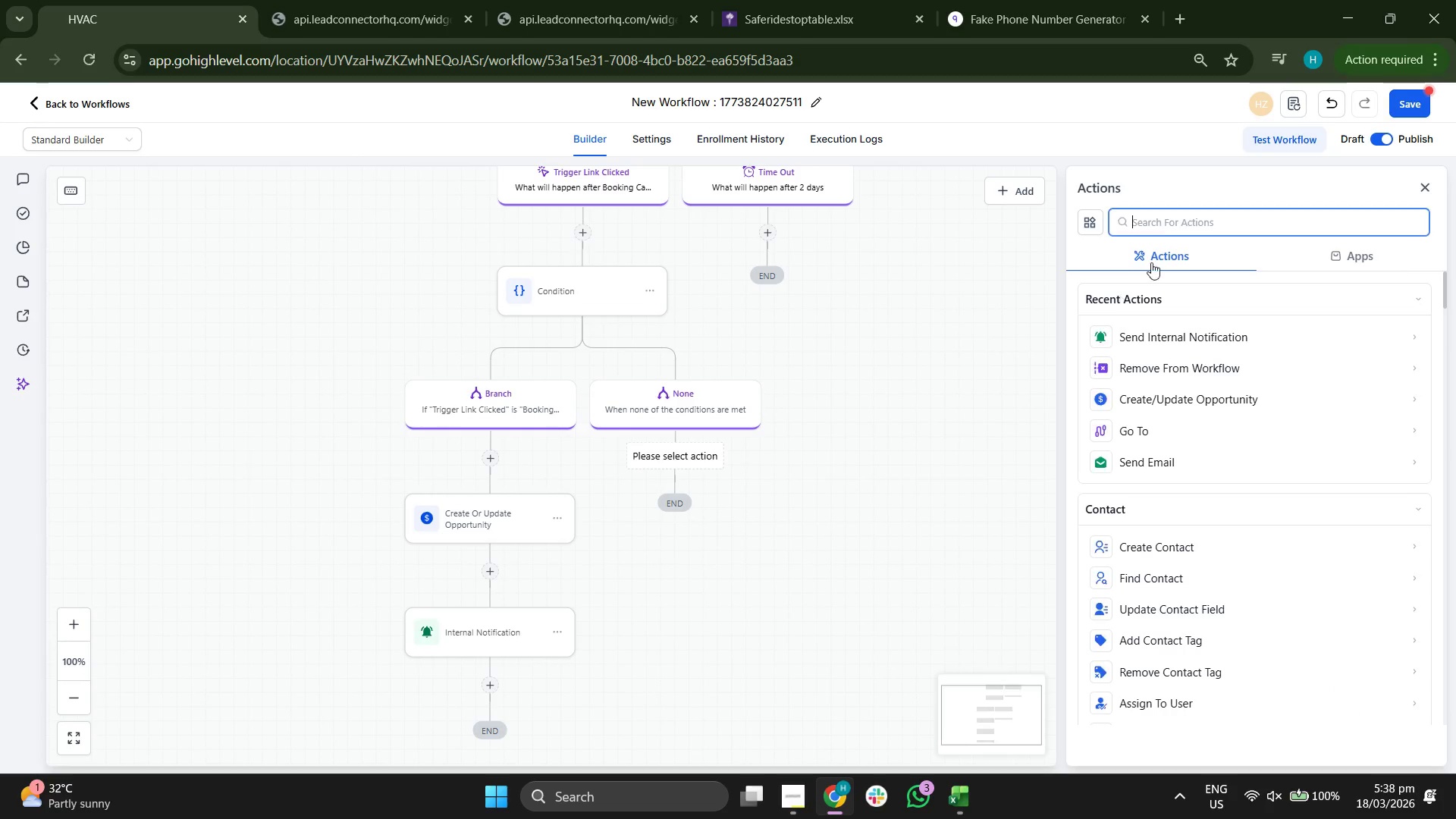 
type(add)
 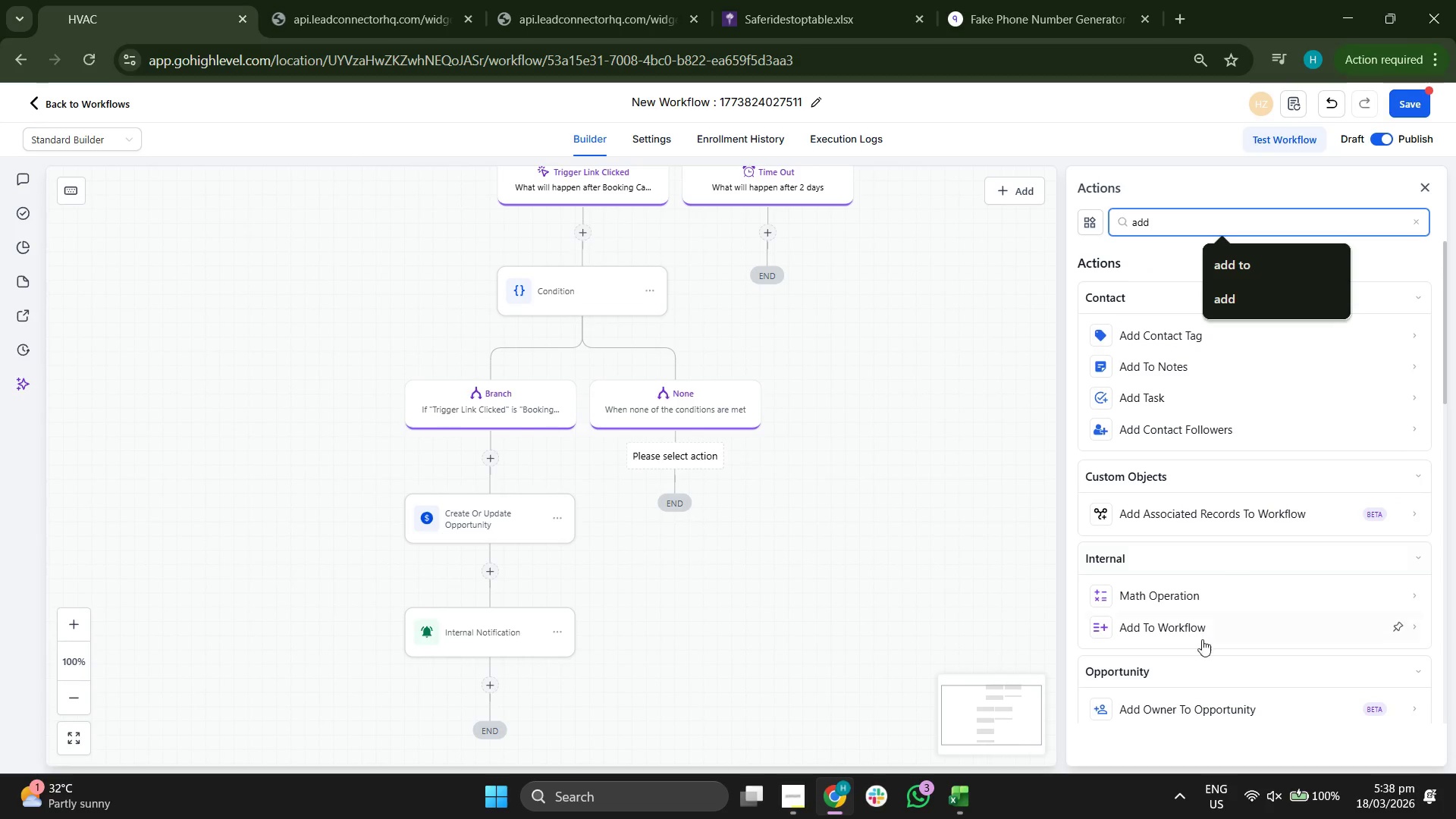 
left_click([1183, 629])
 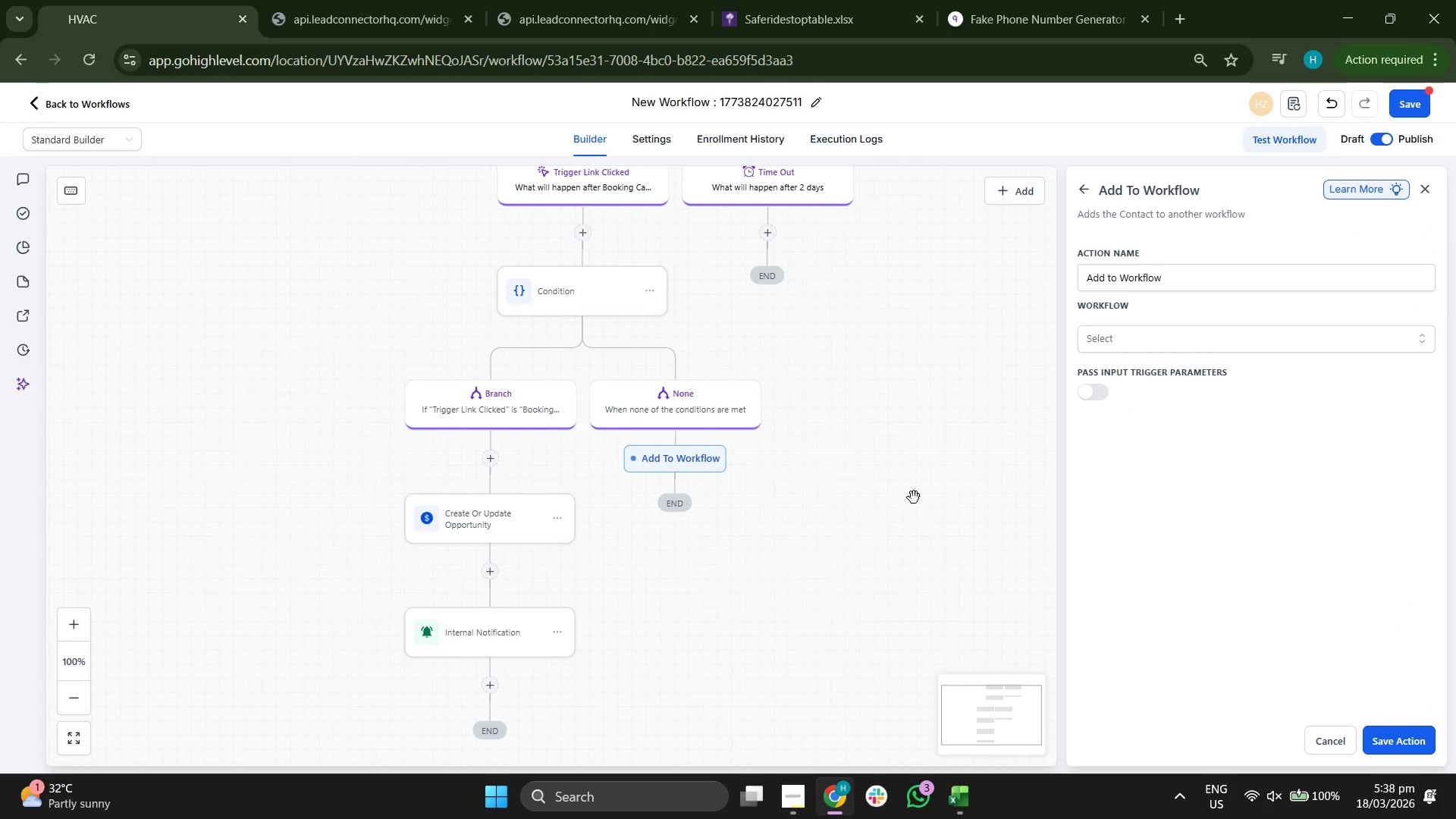 
left_click_drag(start_coordinate=[877, 440], to_coordinate=[852, 408])
 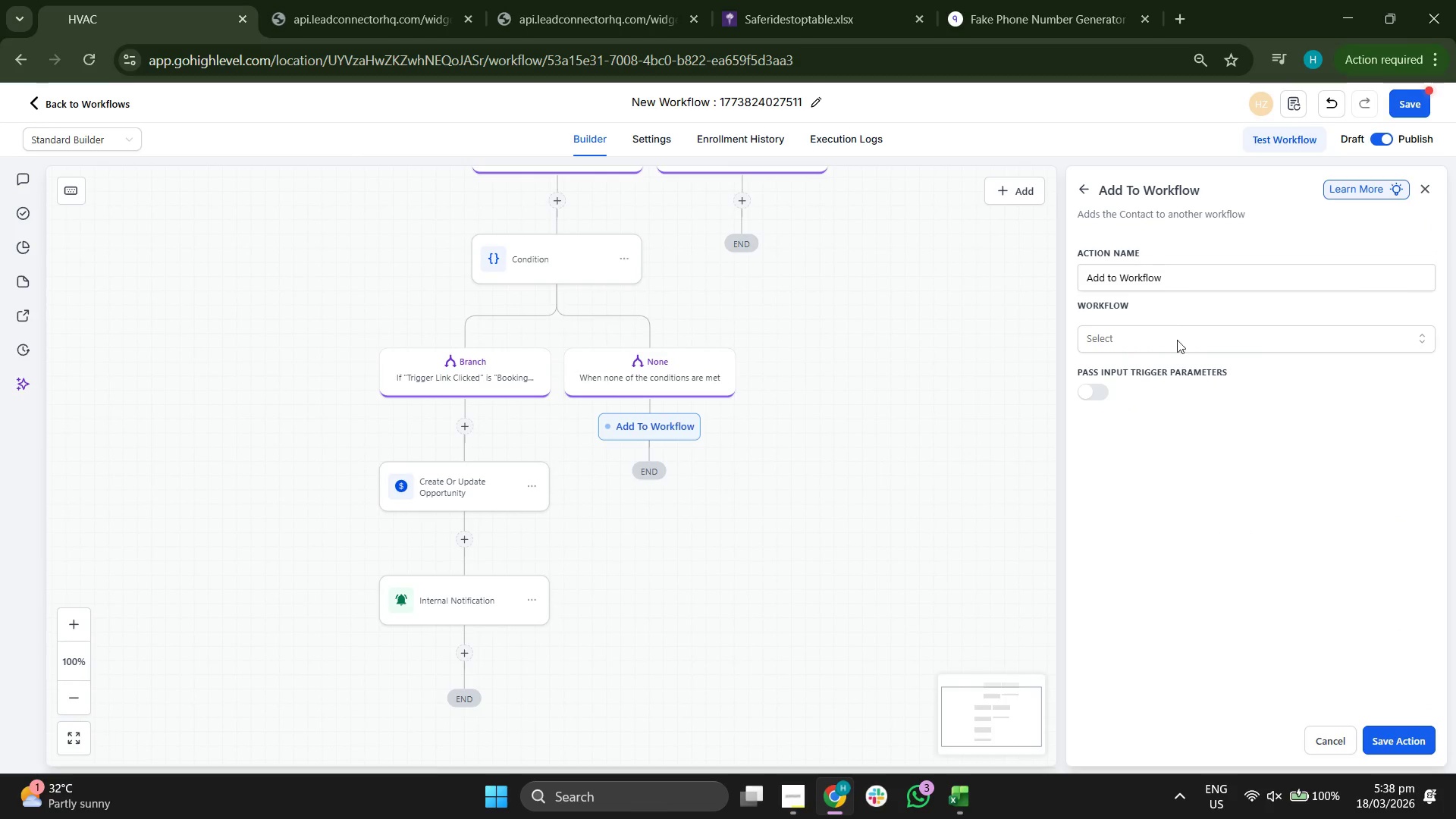 
left_click([1177, 341])
 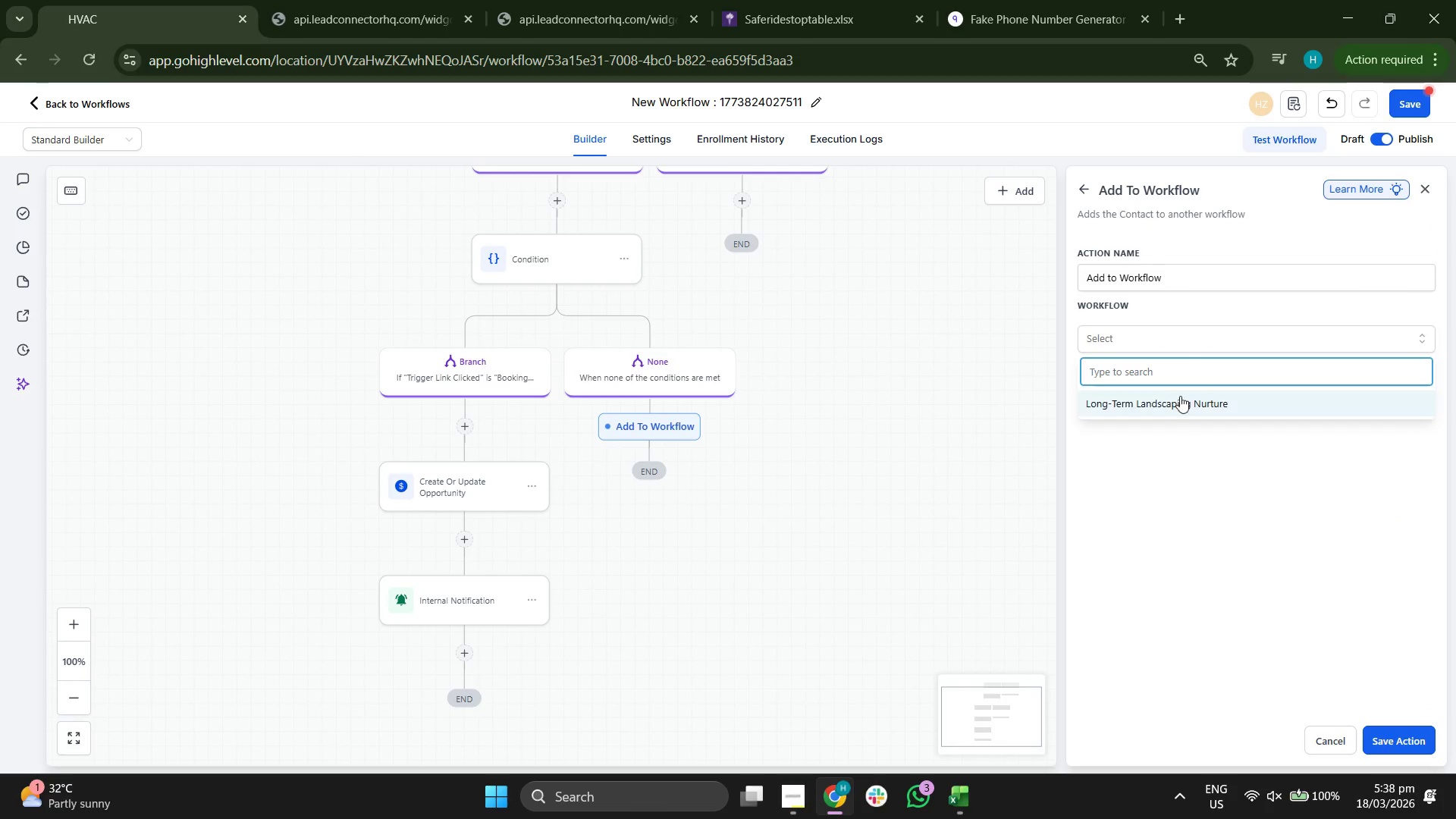 
left_click([1181, 408])
 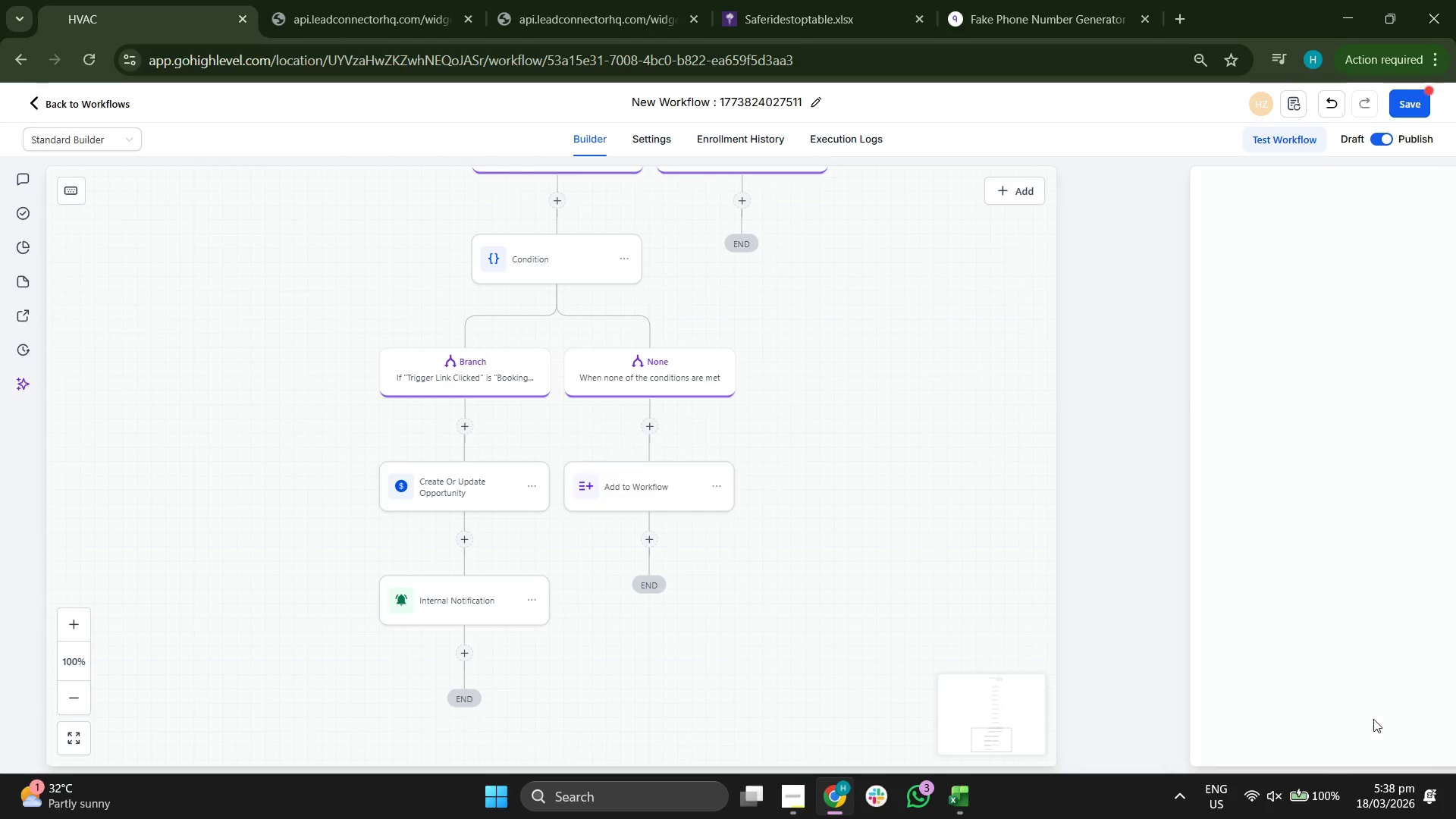 
left_click_drag(start_coordinate=[989, 631], to_coordinate=[982, 536])
 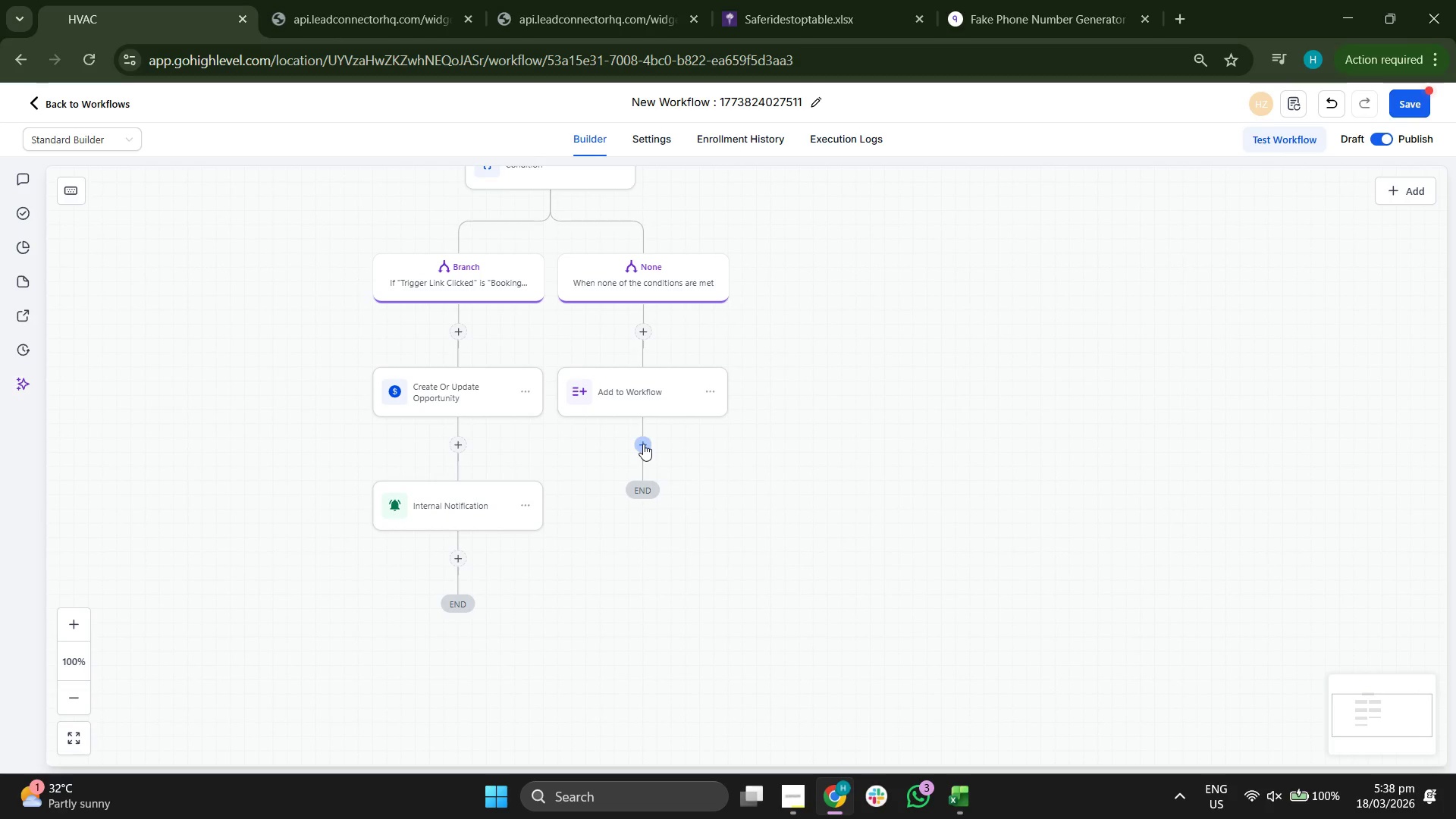 
wait(5.42)
 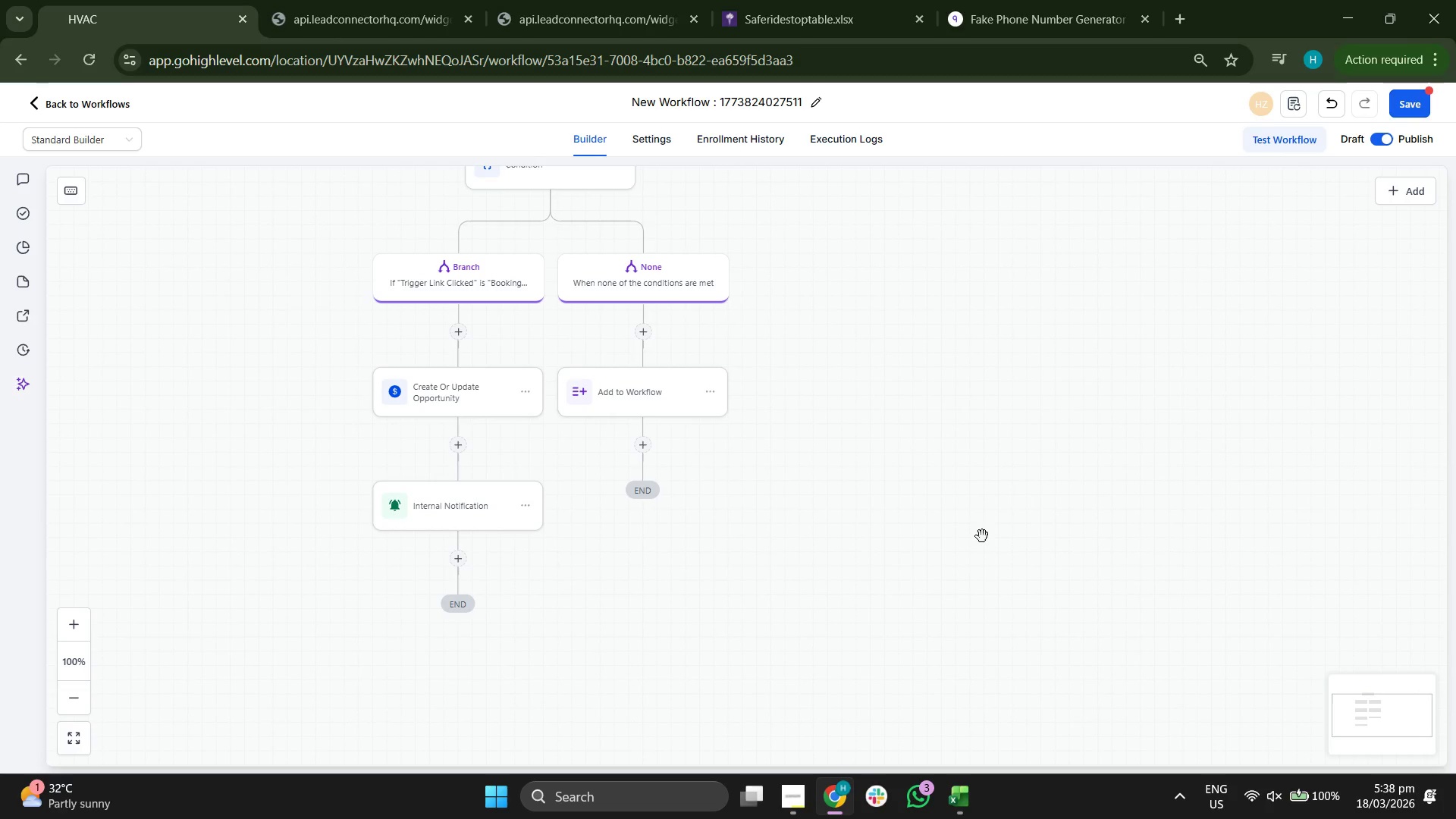 
left_click([643, 444])
 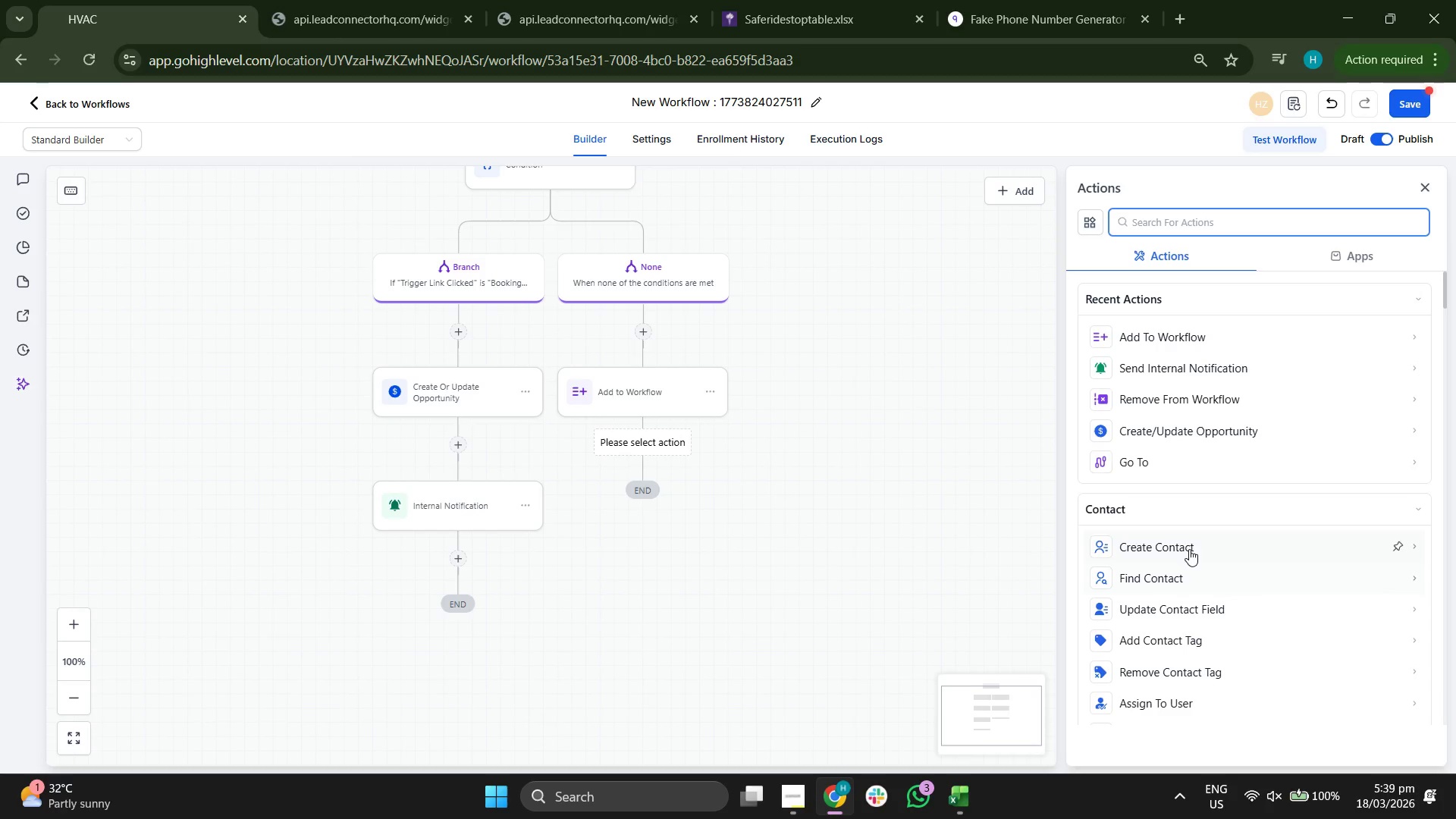 
left_click([1200, 640])
 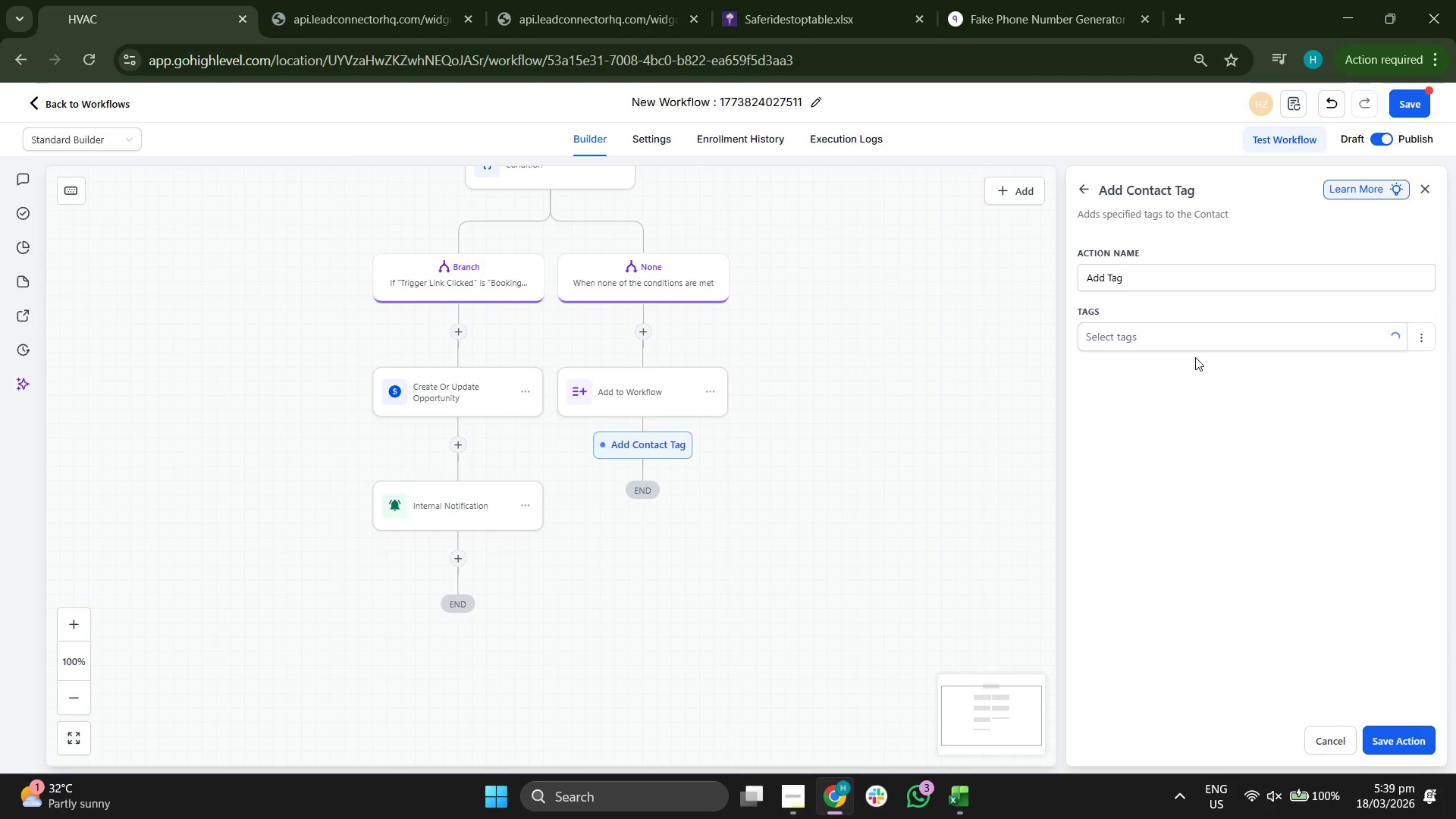 
left_click([1197, 349])
 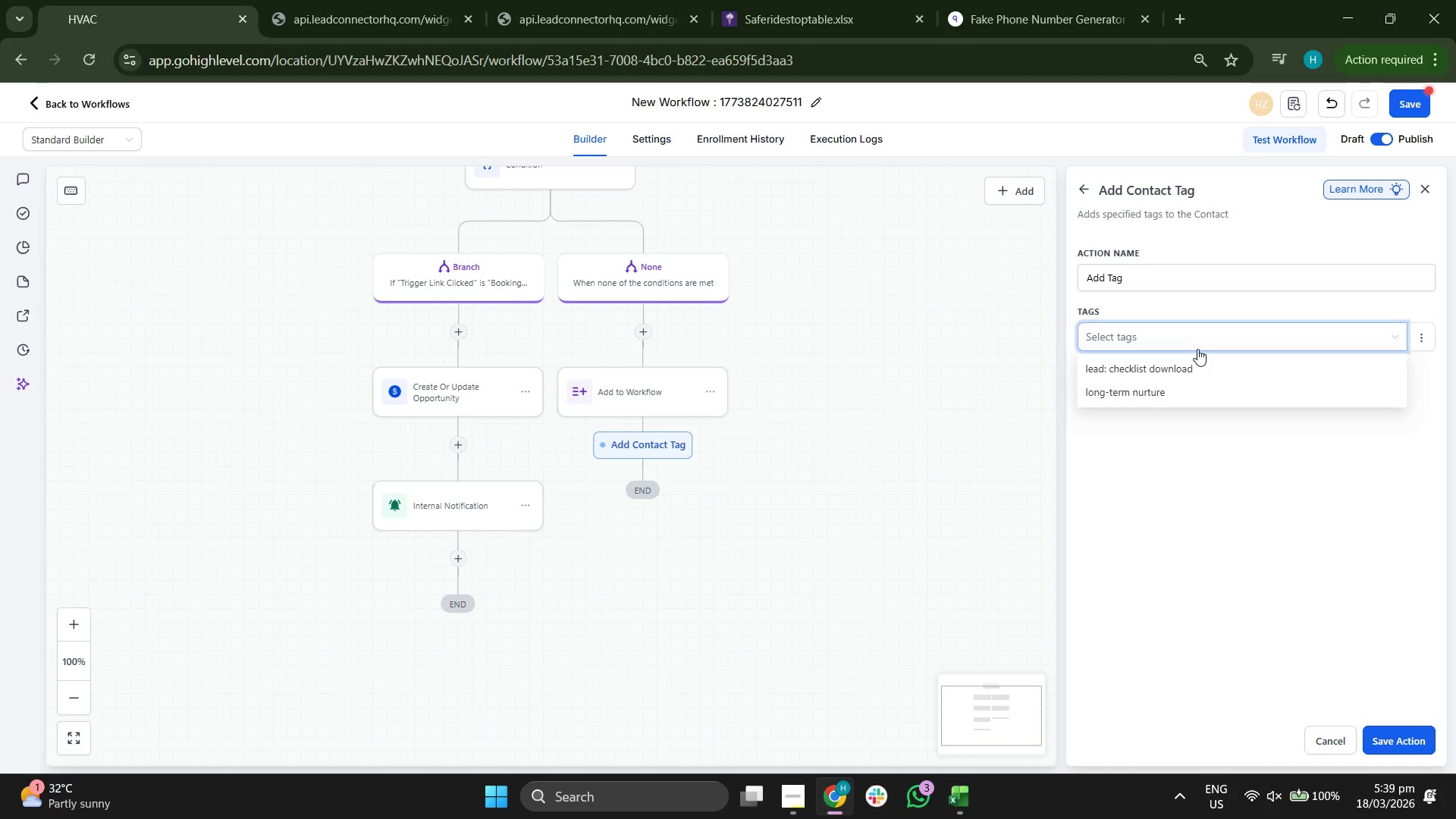 
wait(5.69)
 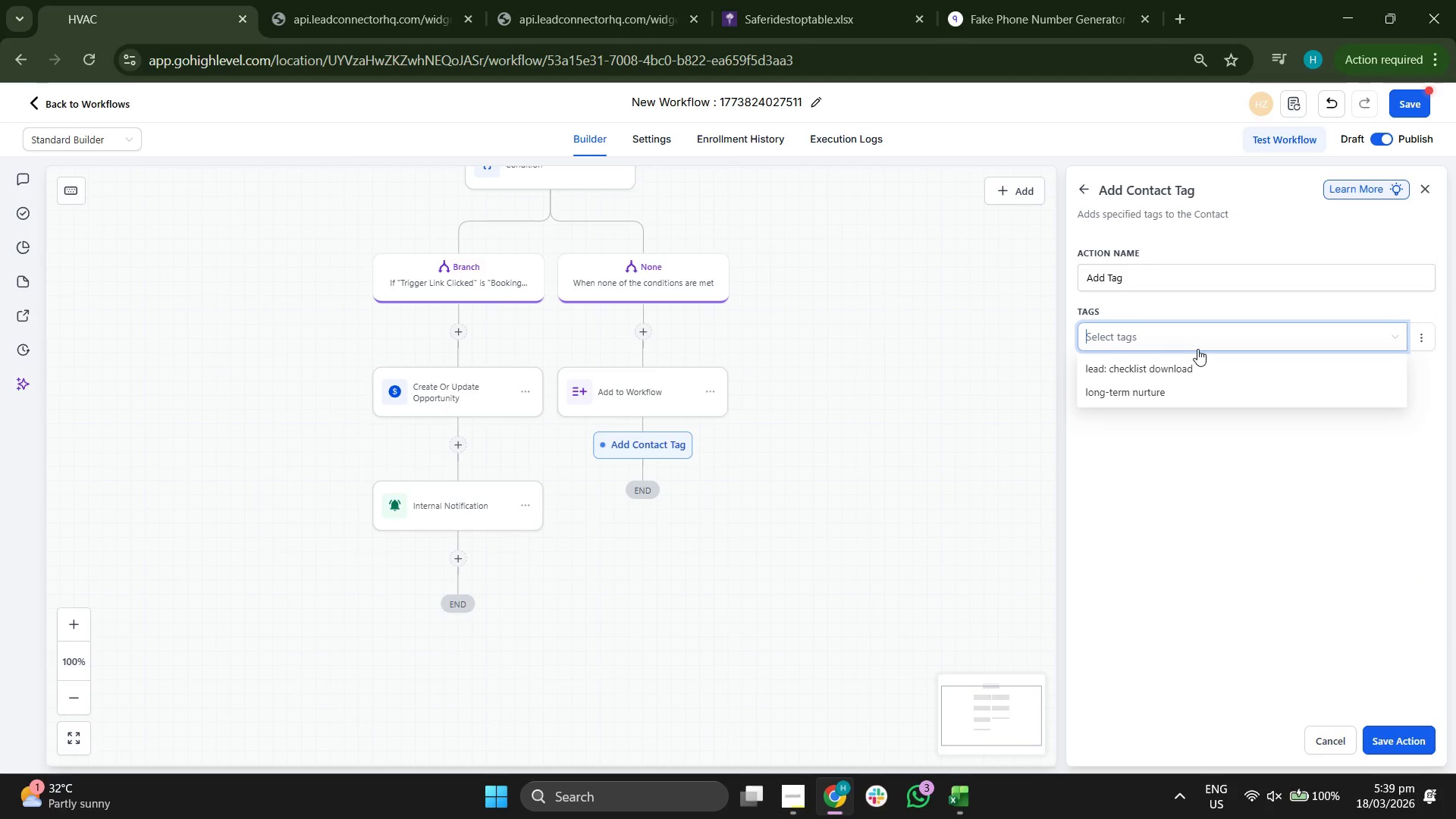 
left_click([1189, 496])
 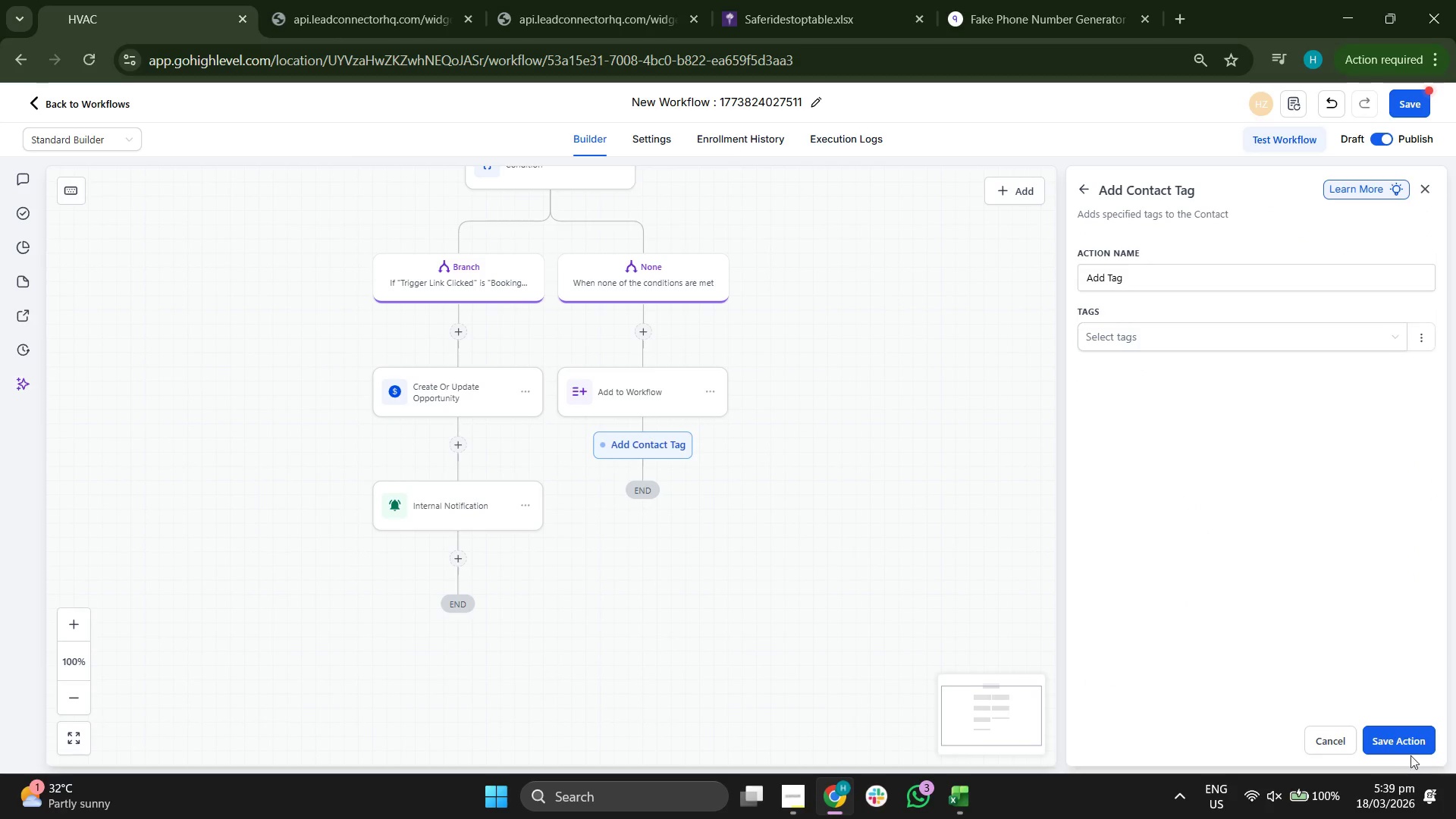 
left_click([1408, 734])
 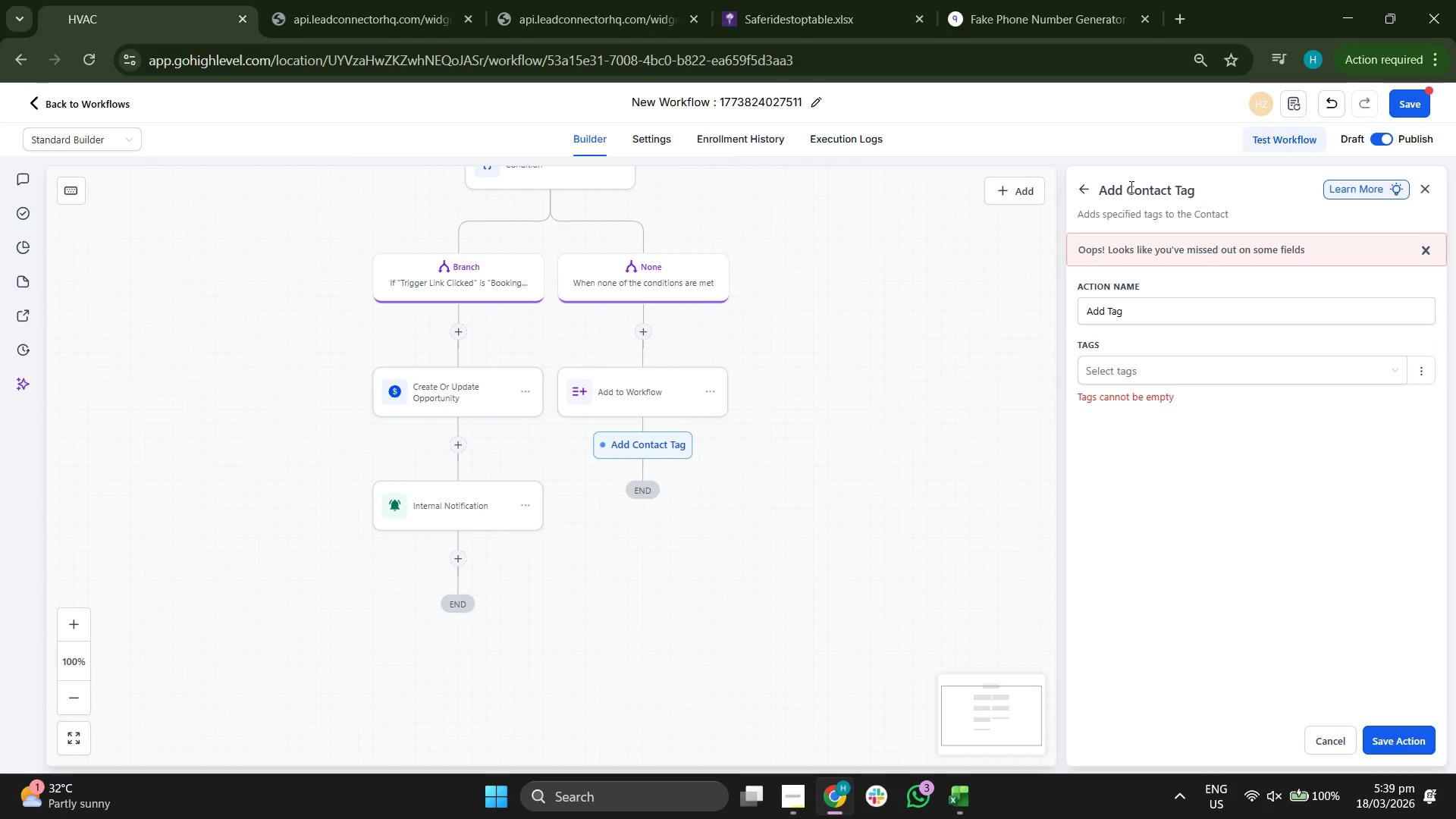 
left_click([1078, 188])
 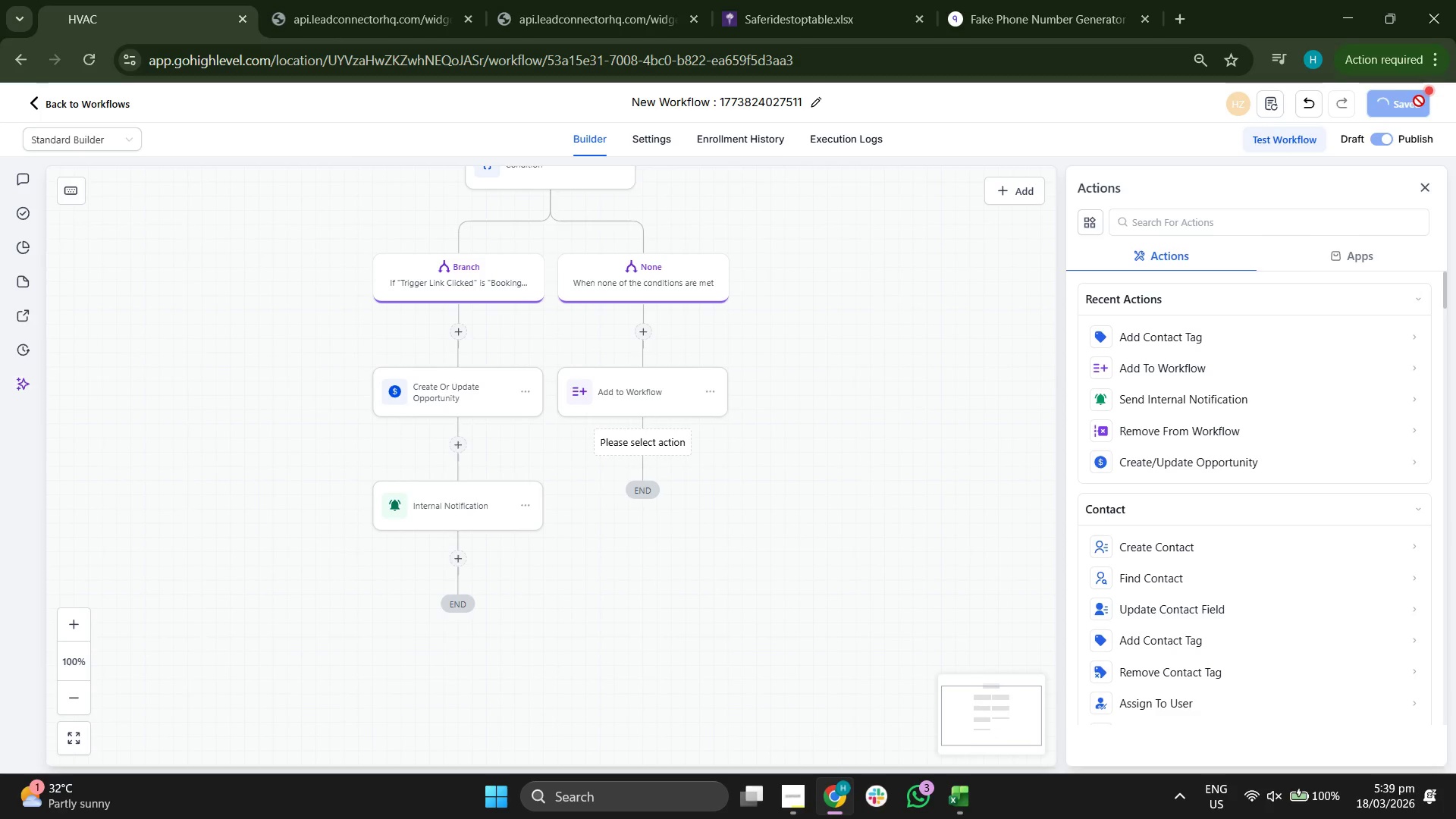 
wait(5.22)
 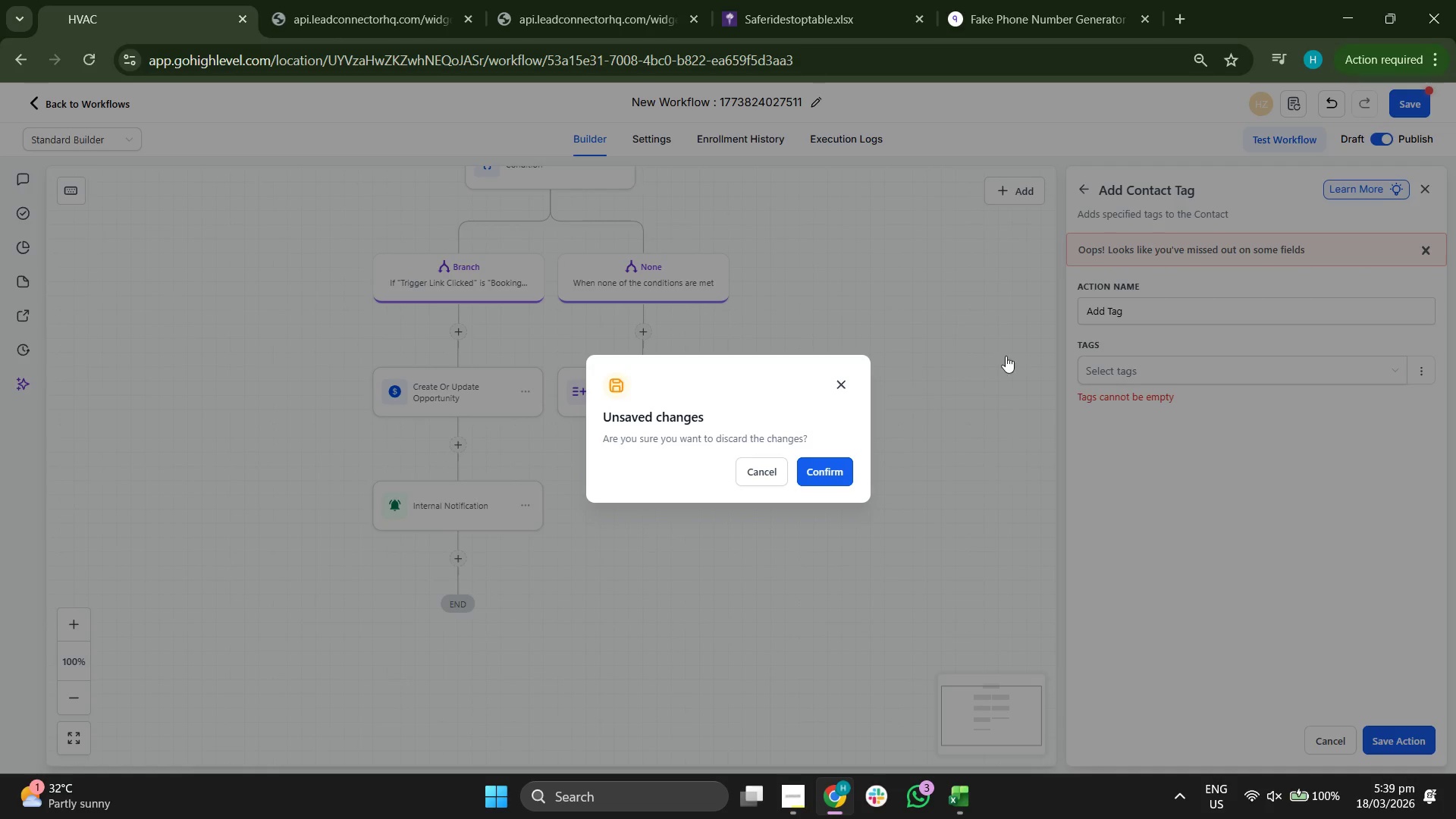 
left_click_drag(start_coordinate=[880, 400], to_coordinate=[888, 430])
 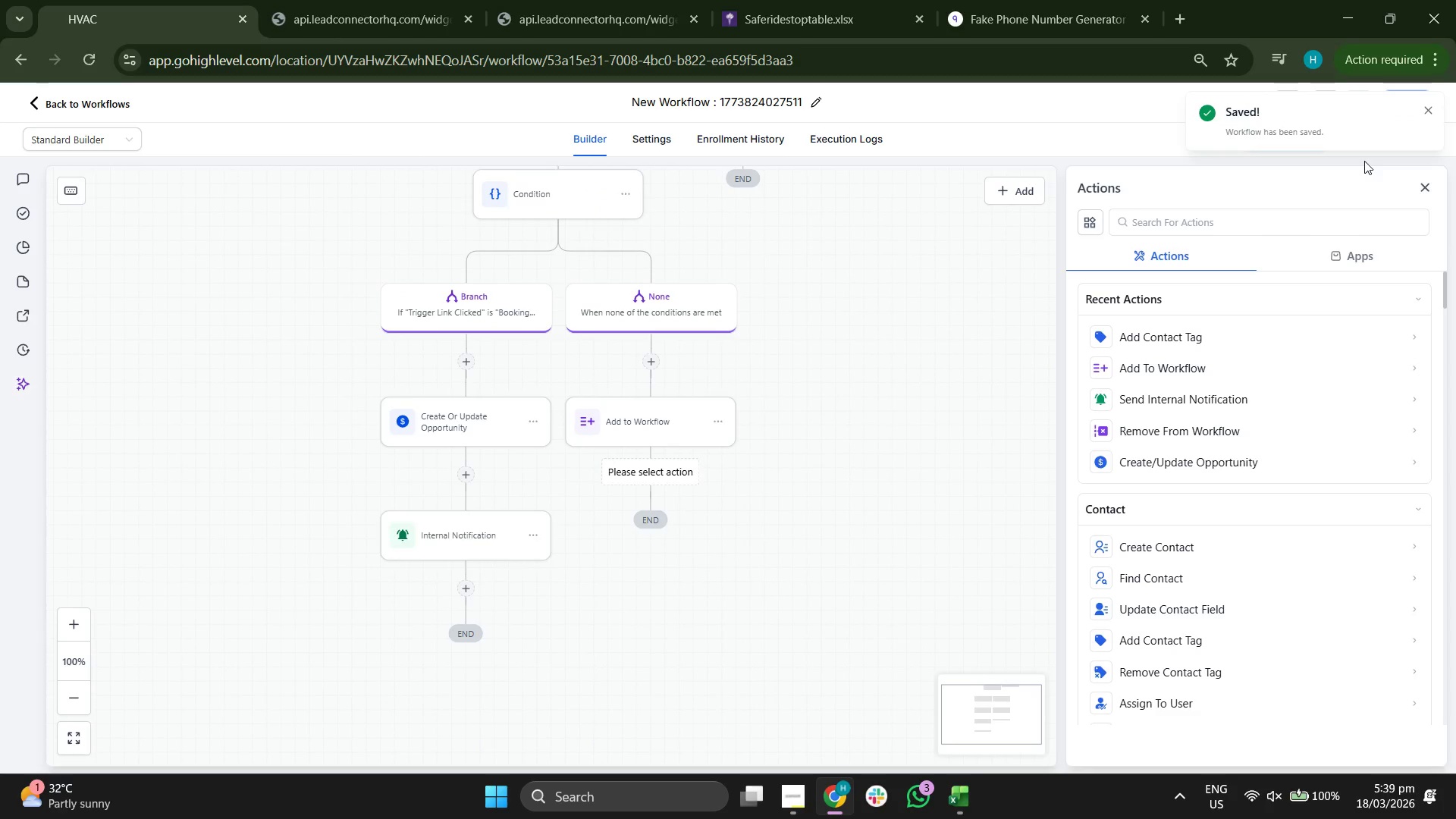 
left_click([1429, 192])
 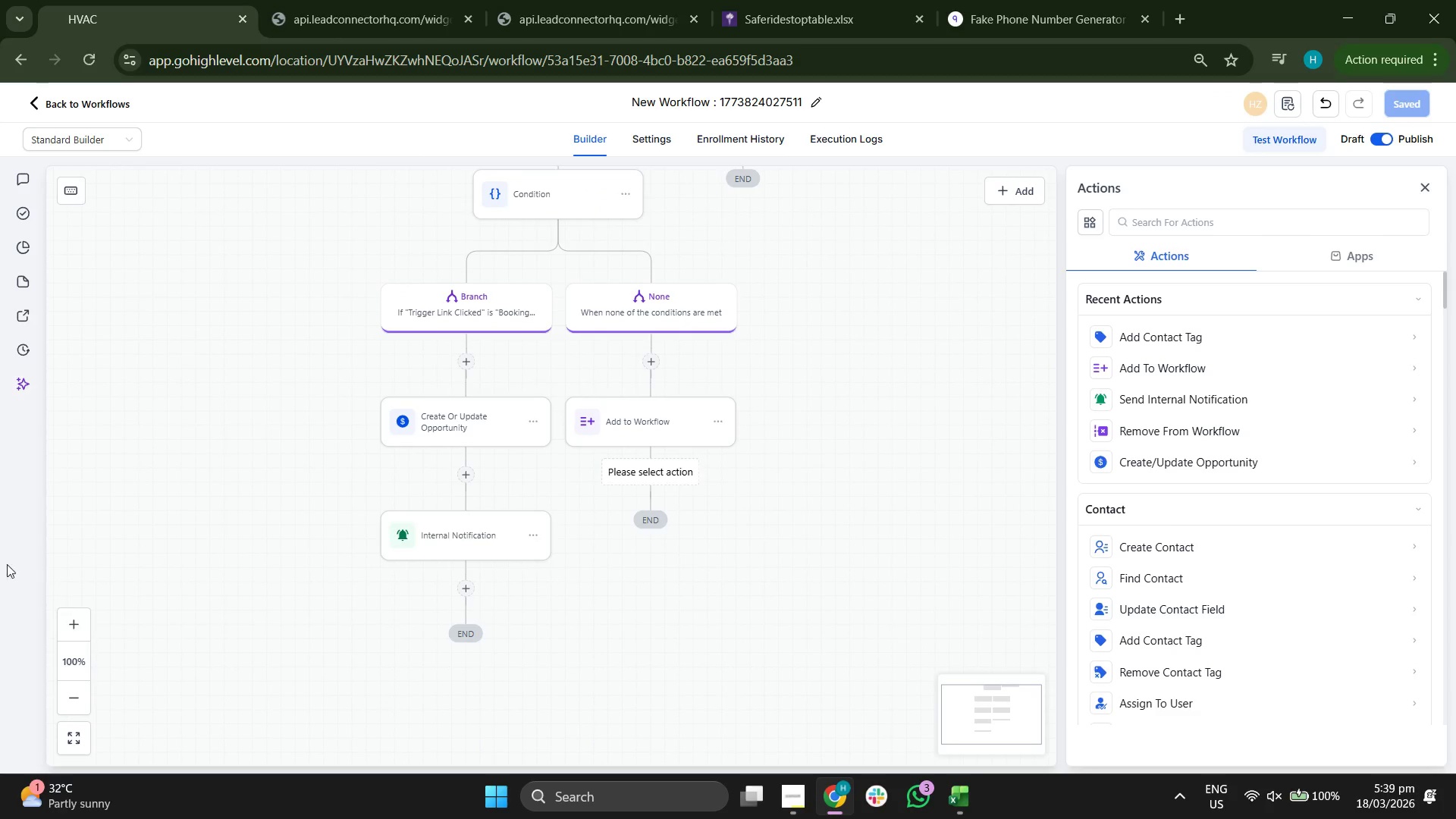 
left_click([63, 694])
 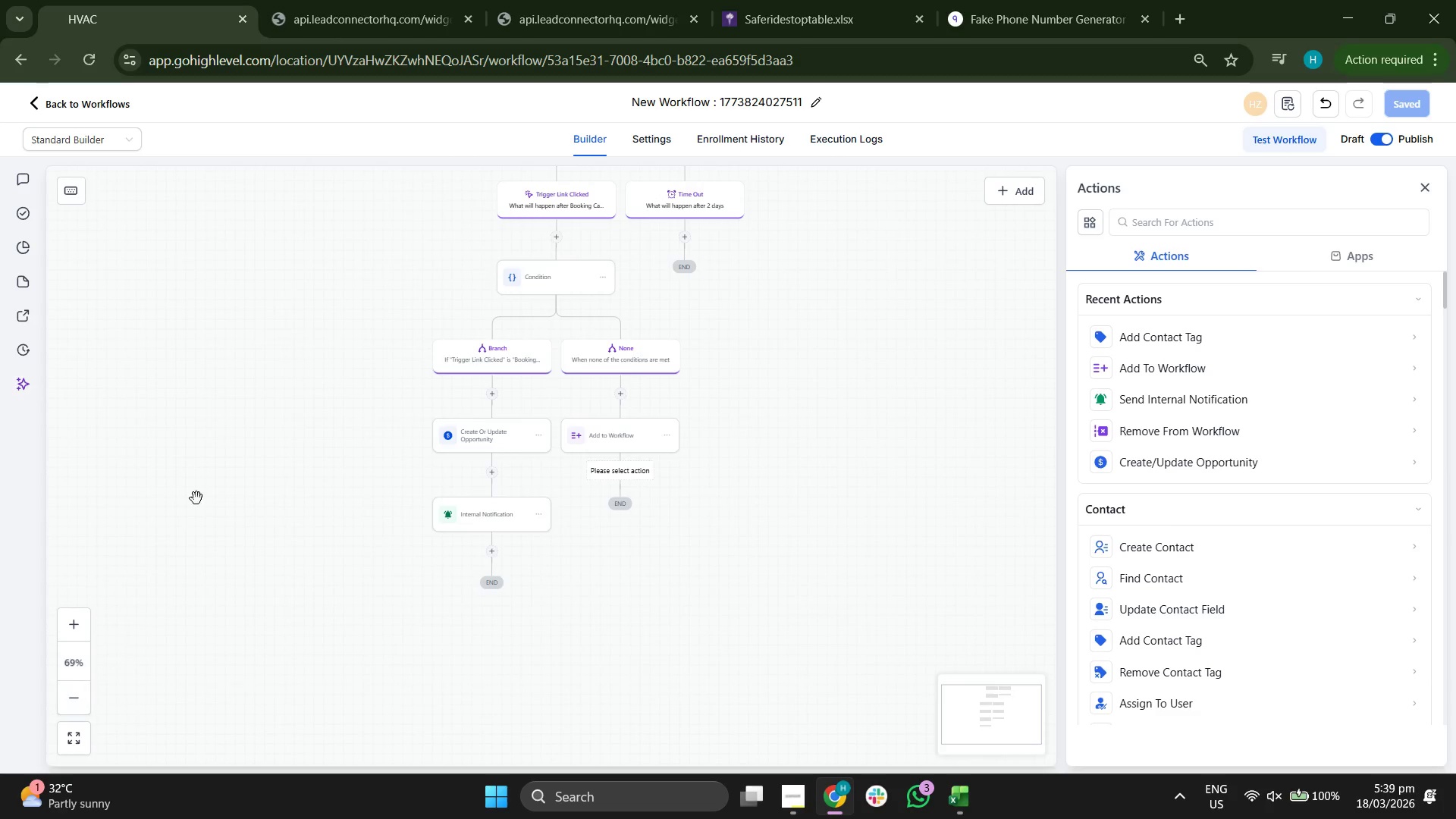 
left_click_drag(start_coordinate=[243, 405], to_coordinate=[359, 446])
 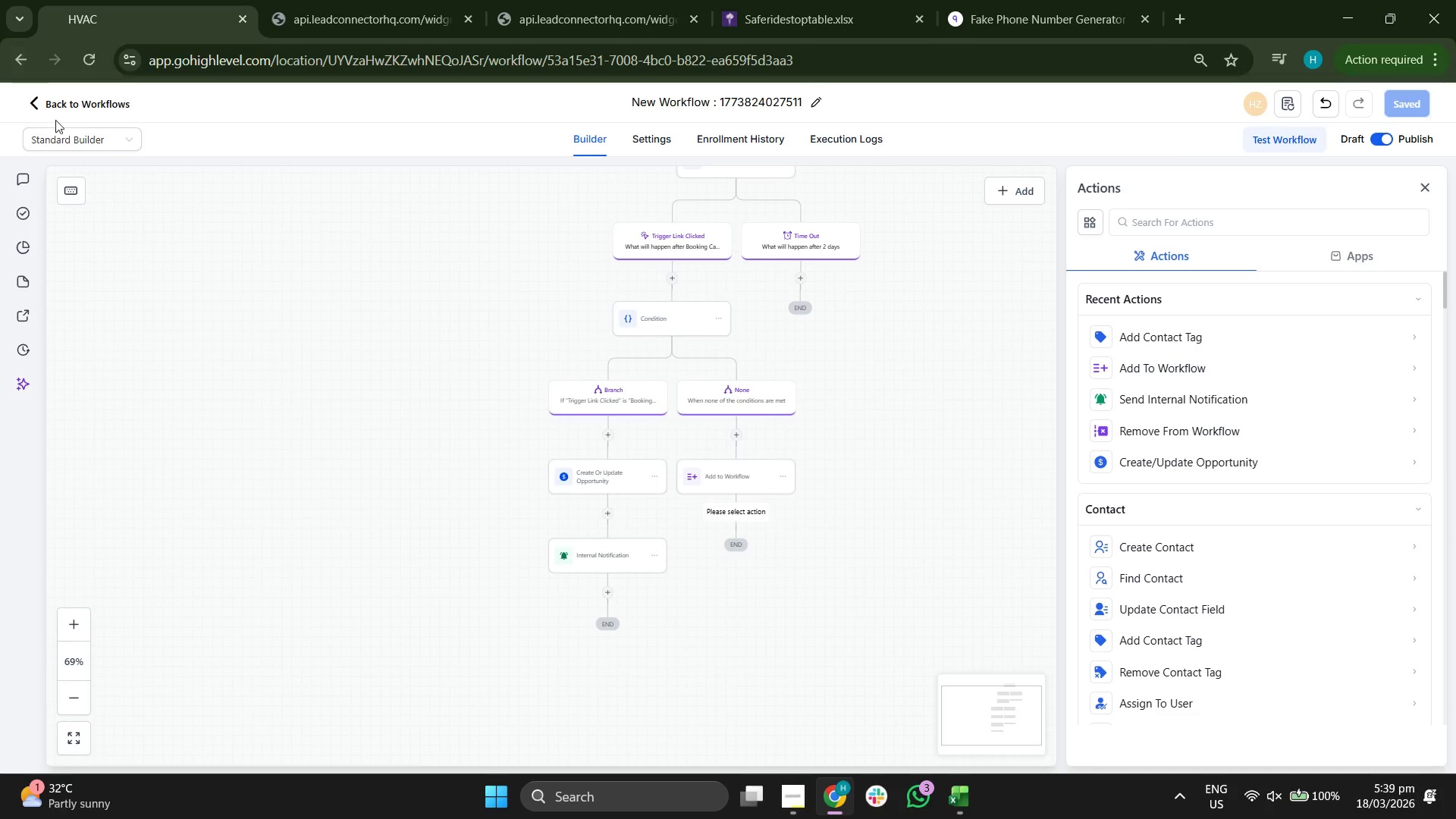 
left_click([63, 107])
 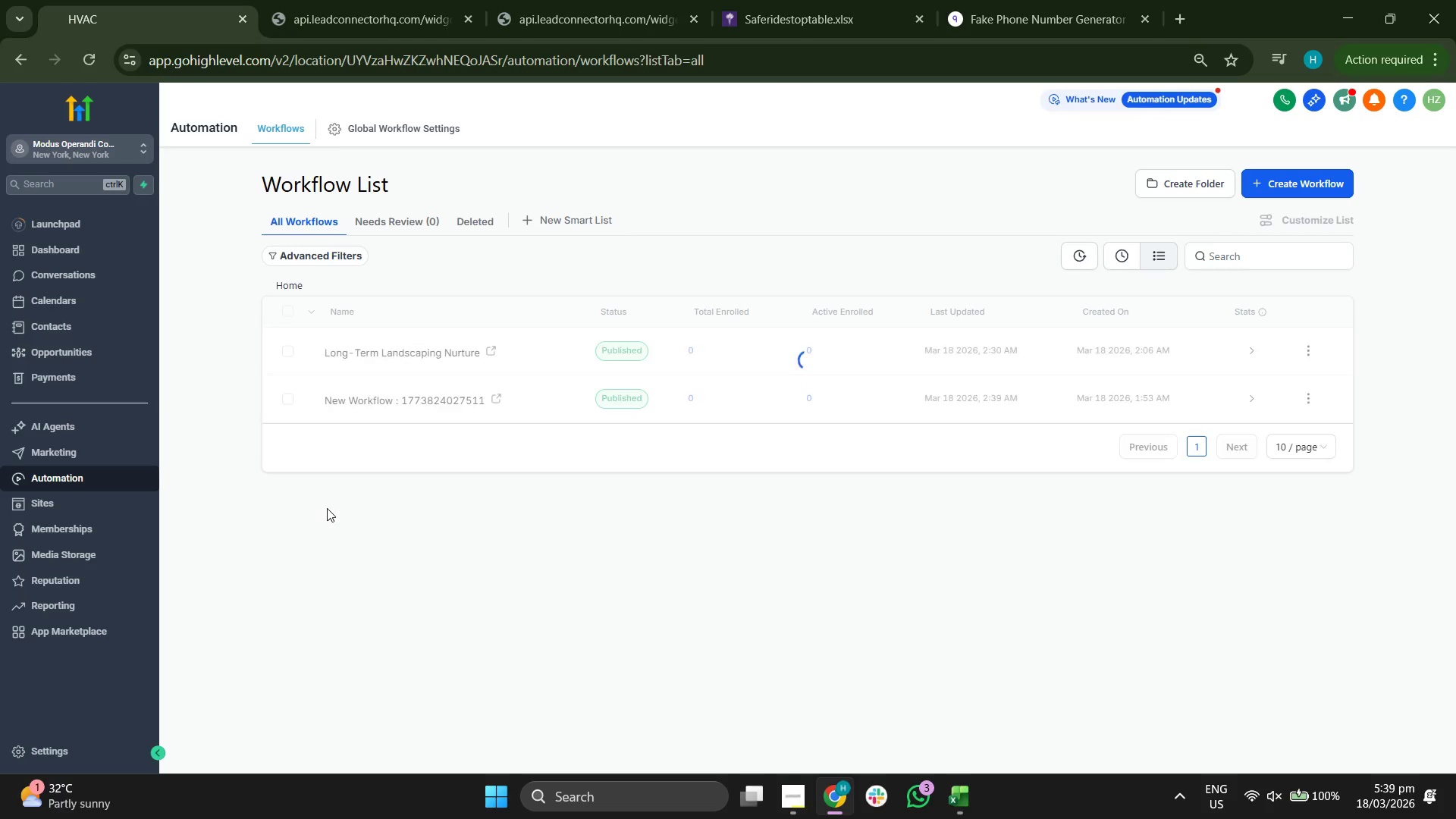 
wait(6.08)
 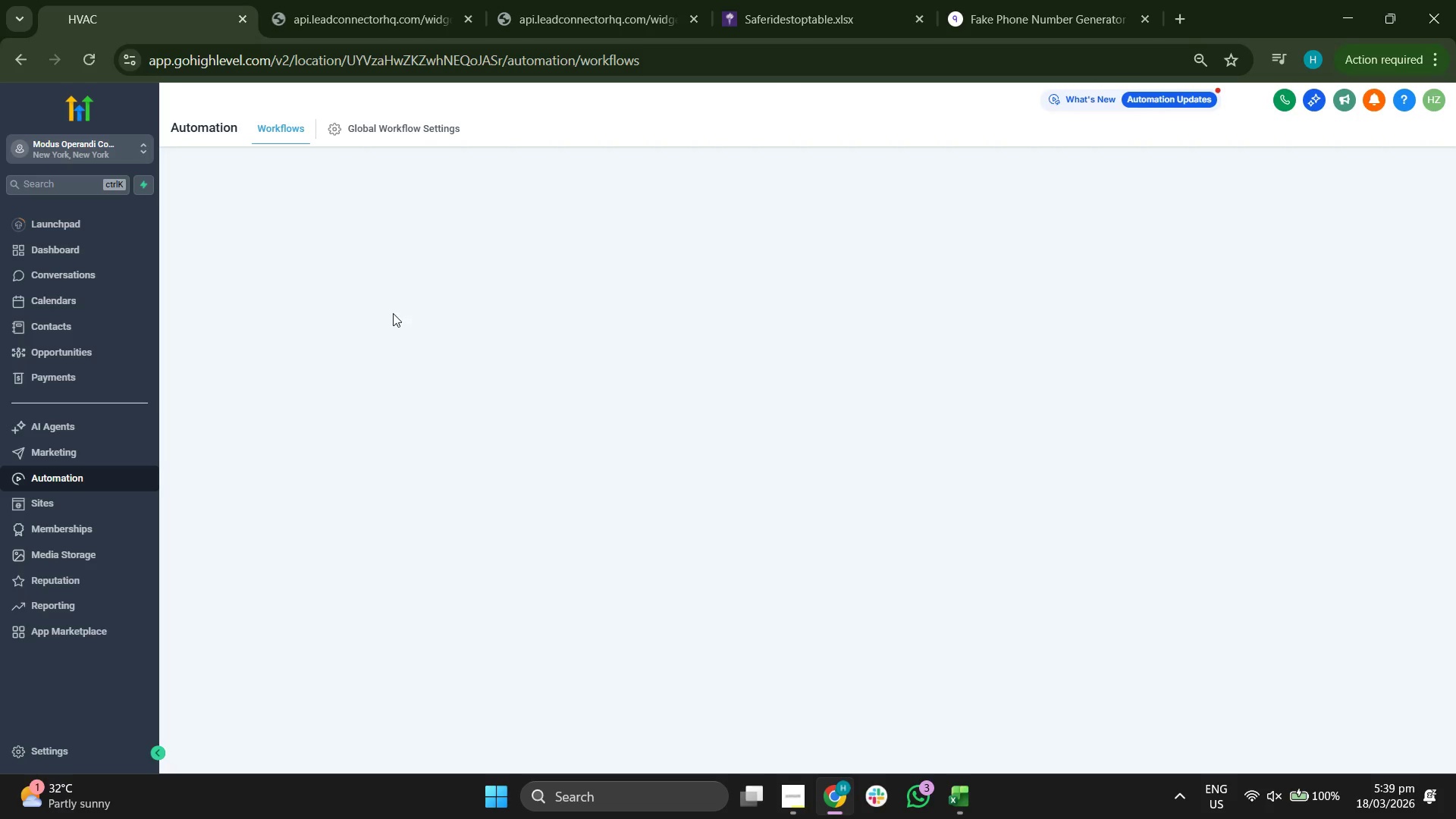 
left_click([77, 747])
 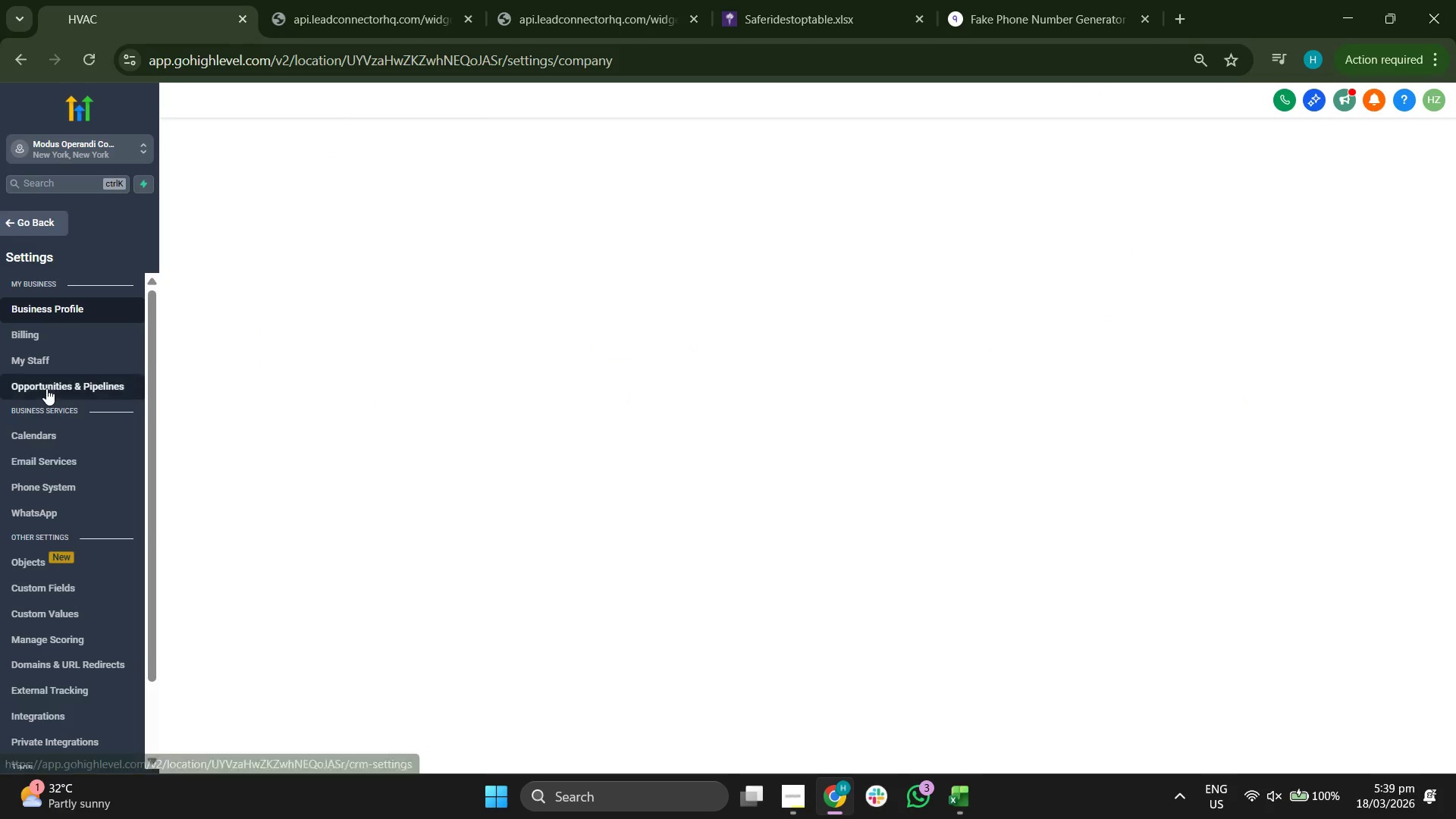 
wait(5.64)
 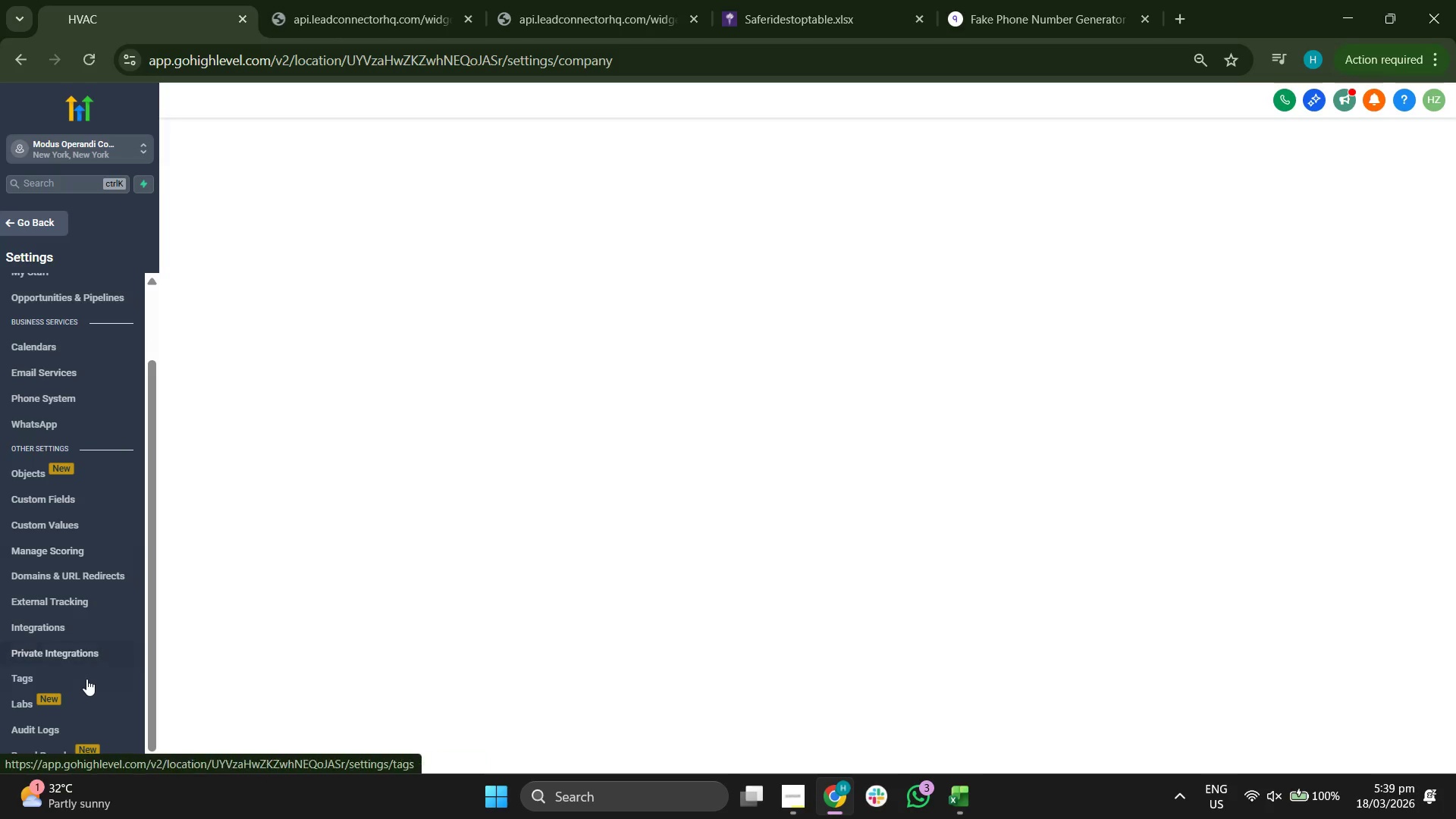 
left_click([27, 681])
 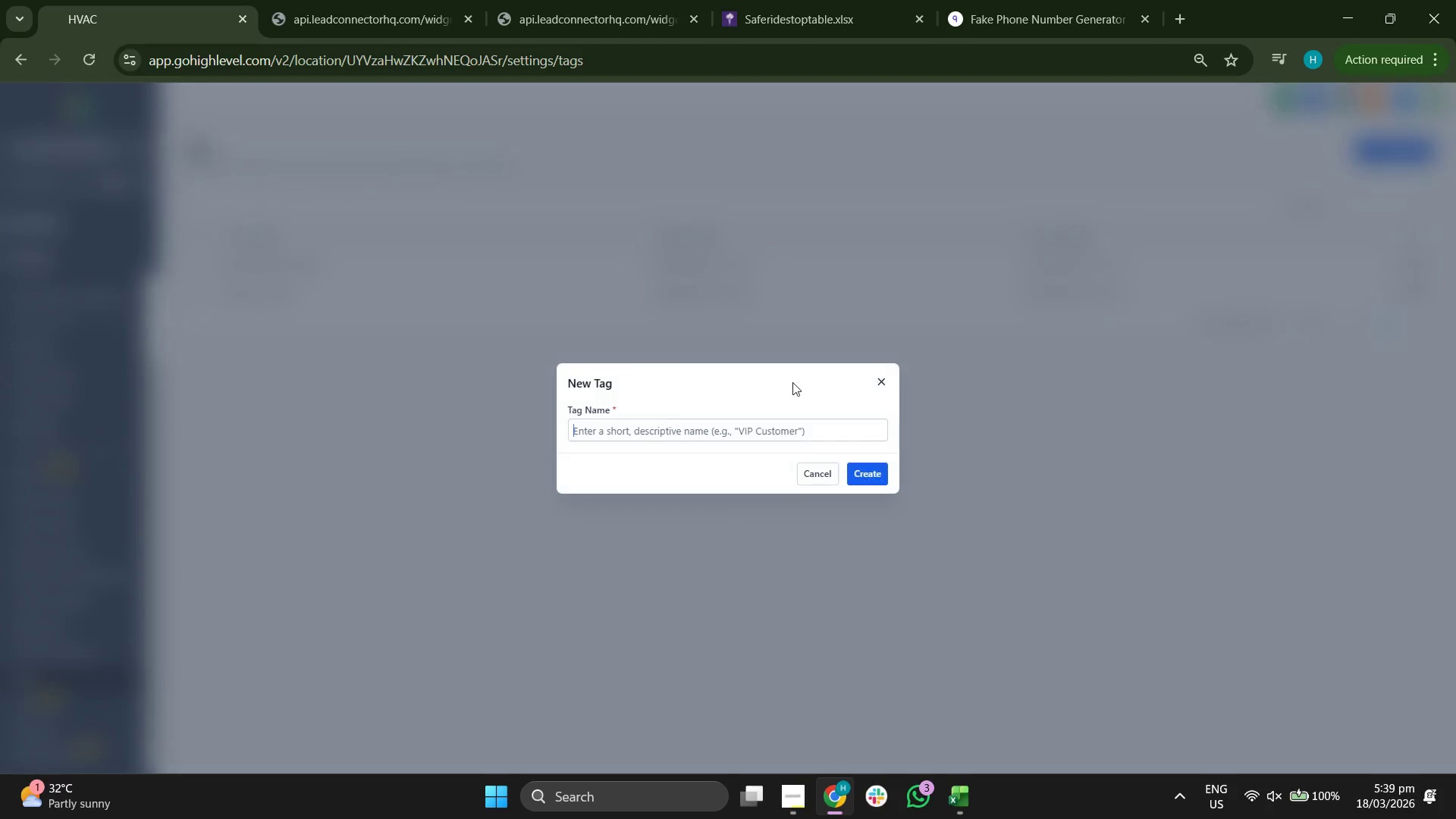 
scroll: coordinate [72, 535], scroll_direction: down, amount: 3.0
 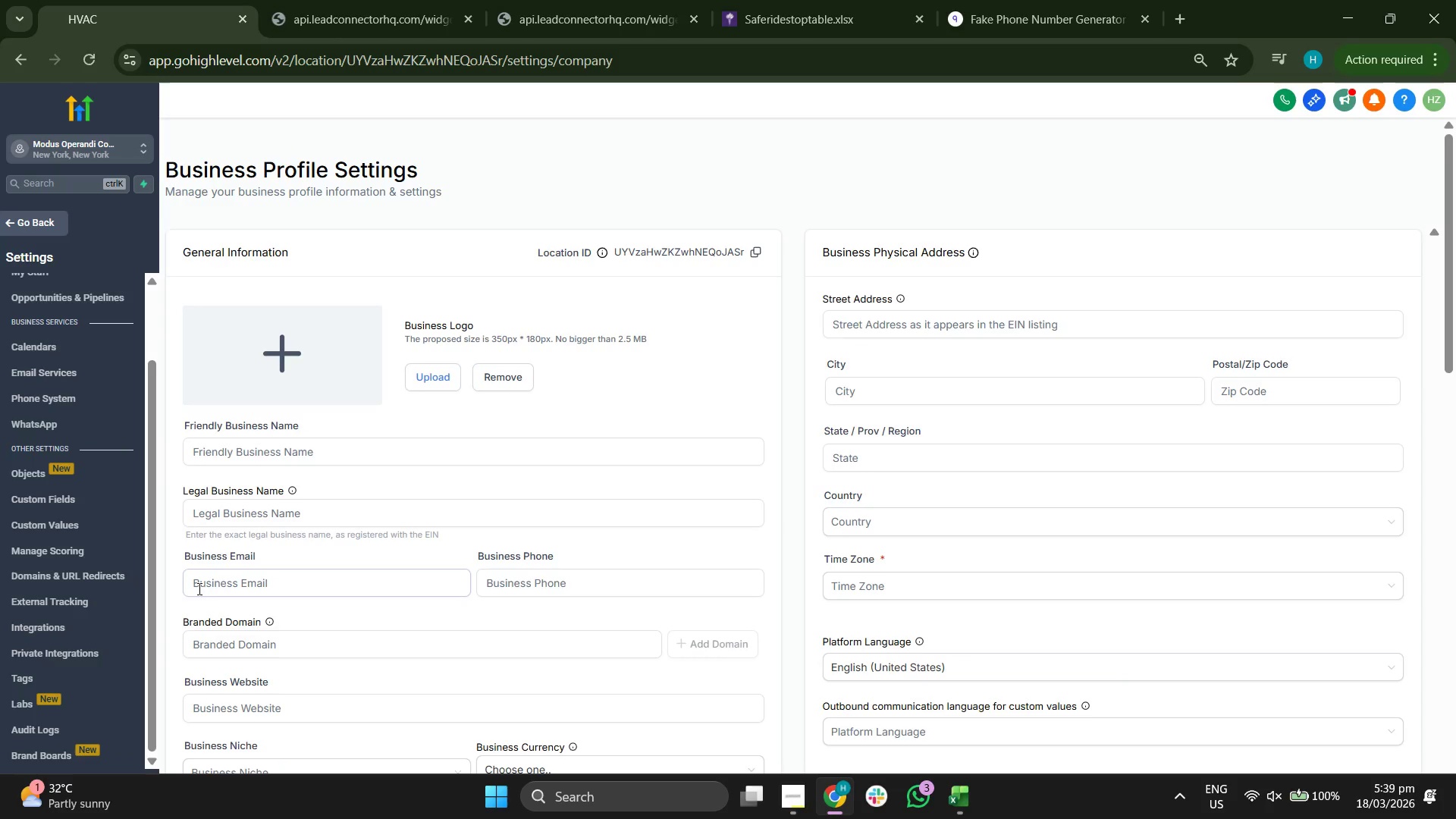 
type(Lead: Warm- )
key(Backspace)
key(Backspace)
type( - n )
key(Backspace)
key(Backspace)
type(nP)
key(Backspace)
key(Backspace)
type(No L)
key(Backspace)
type(Clicke)
key(Backspace)
 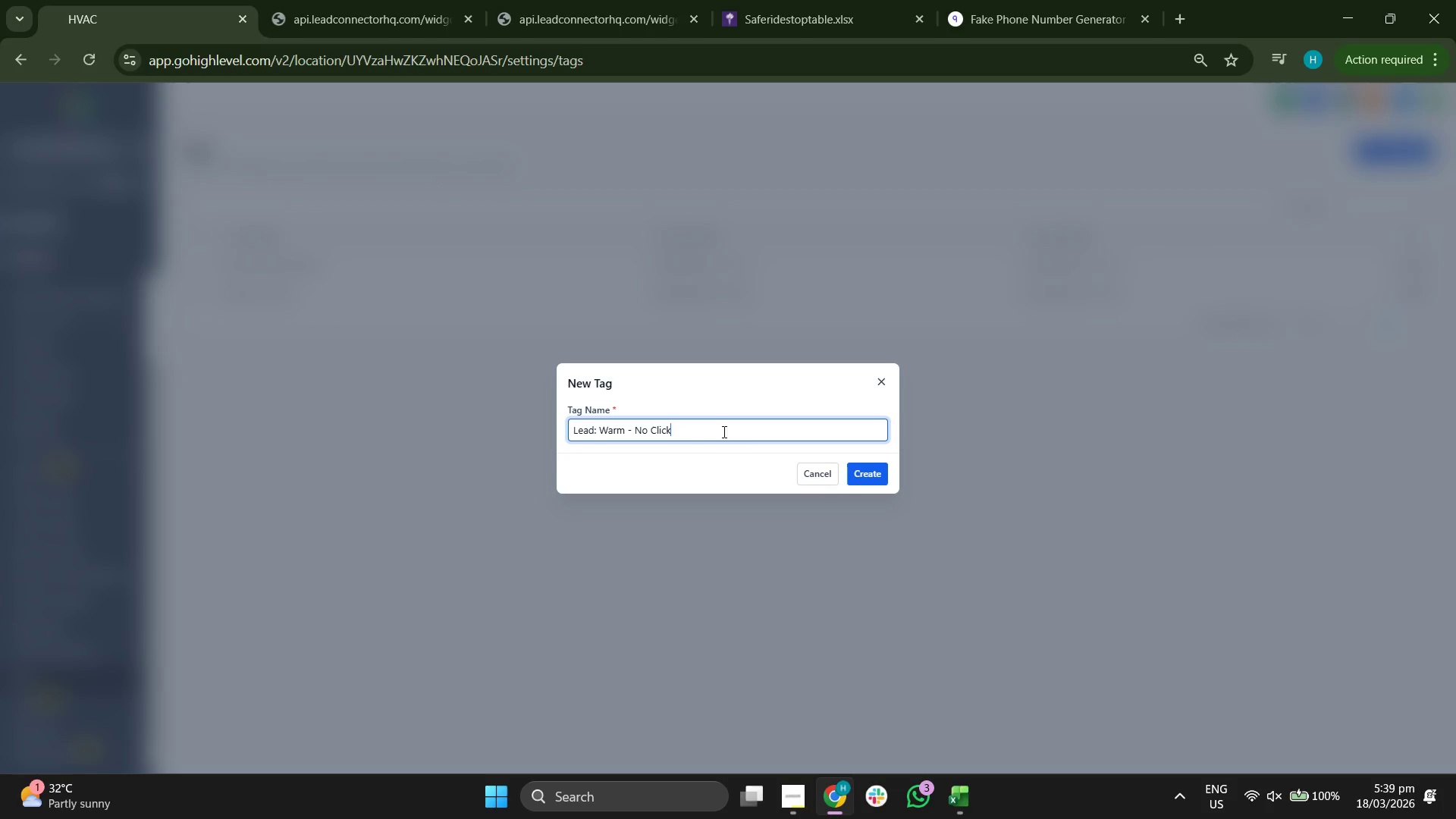 
left_click([867, 469])
 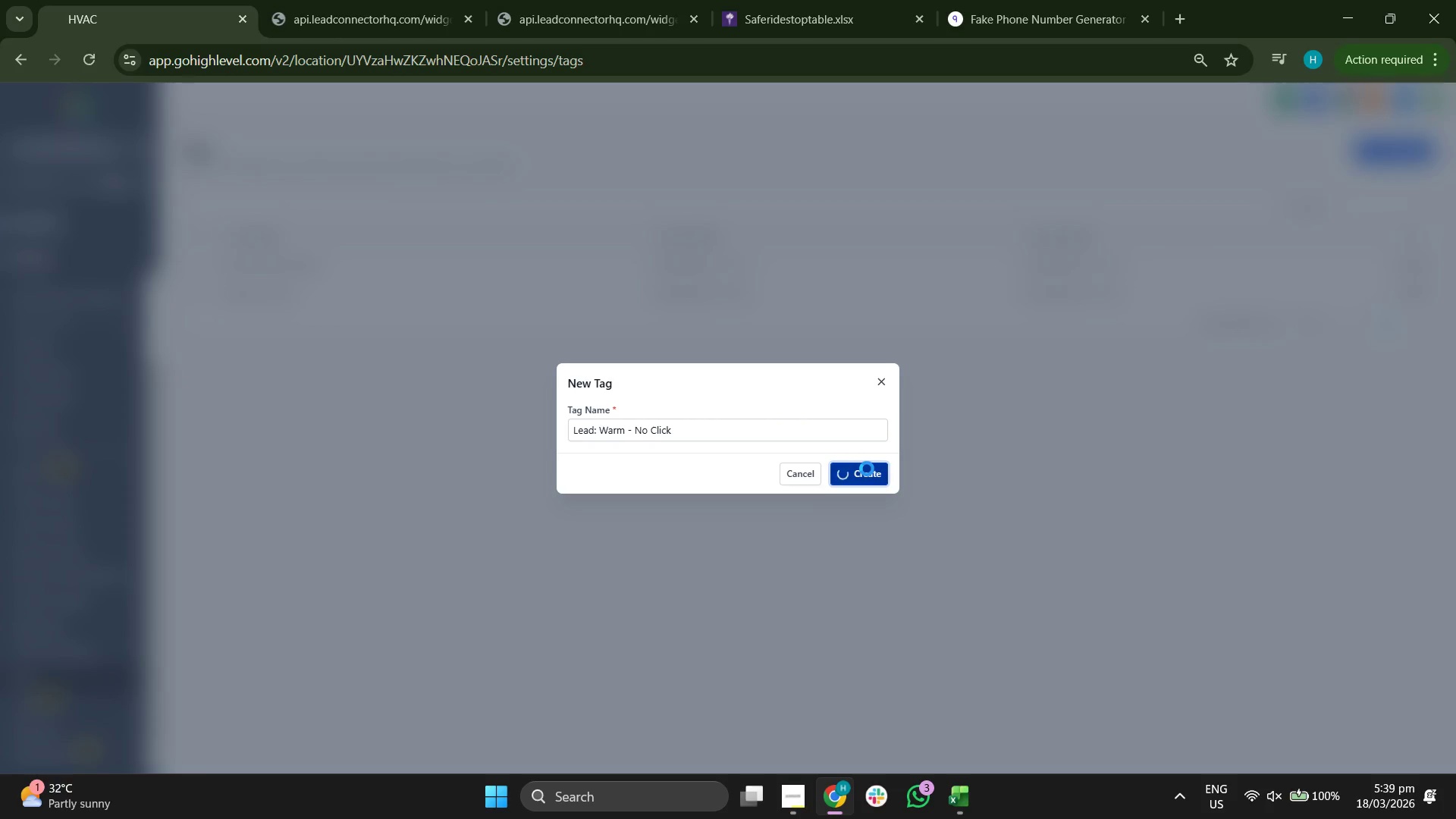 
wait(9.06)
 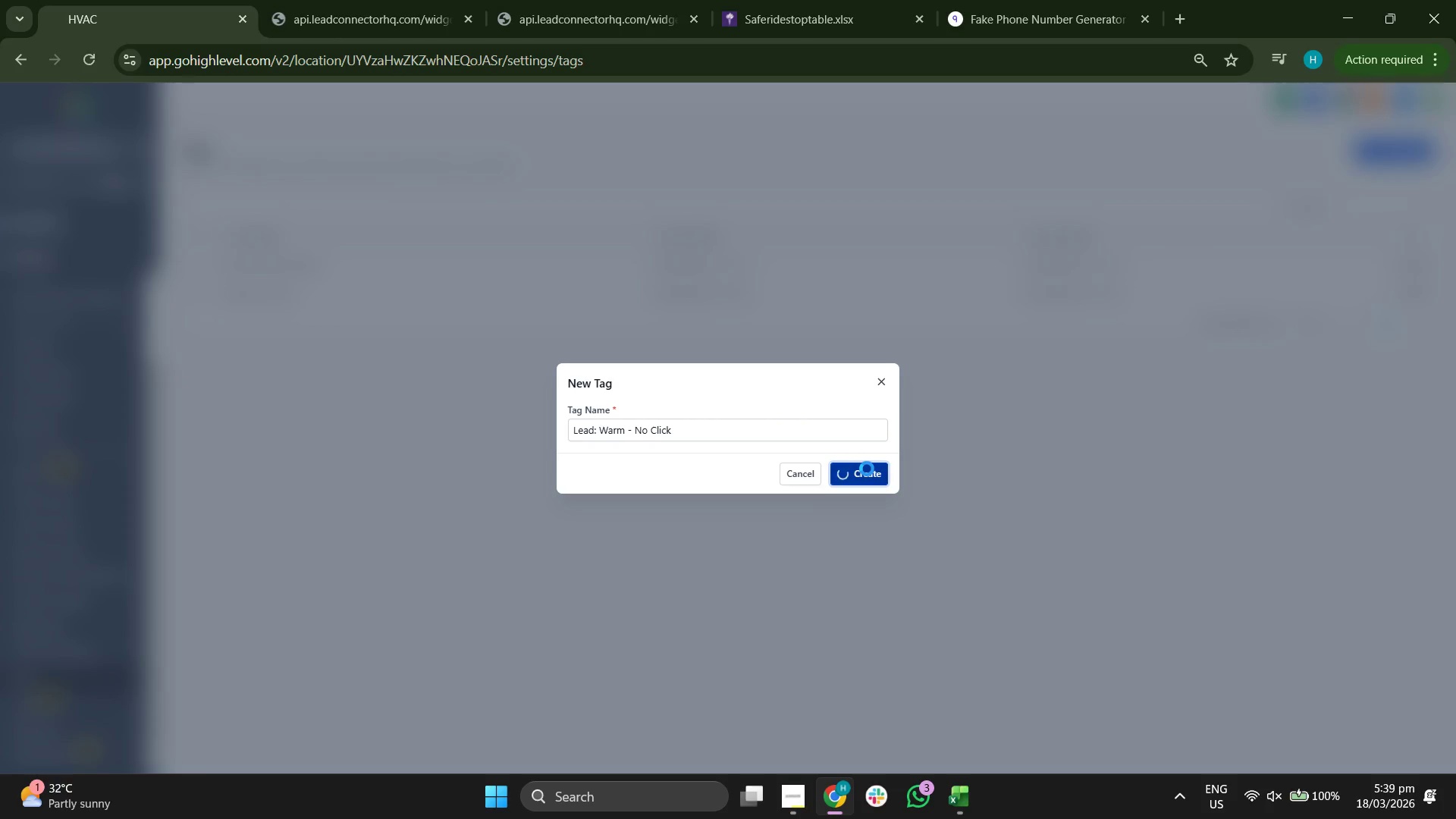 
left_click([47, 221])
 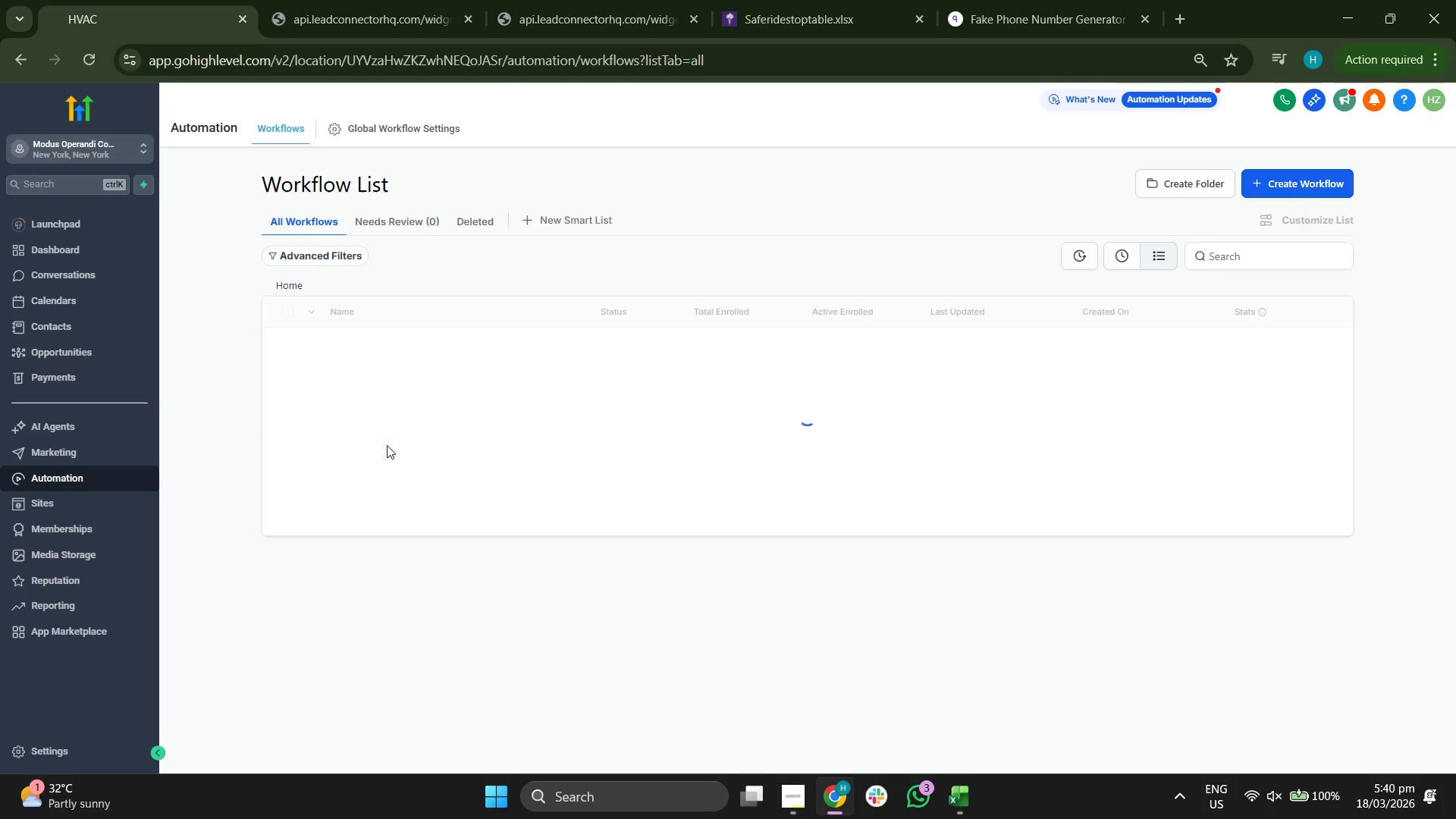 
wait(5.14)
 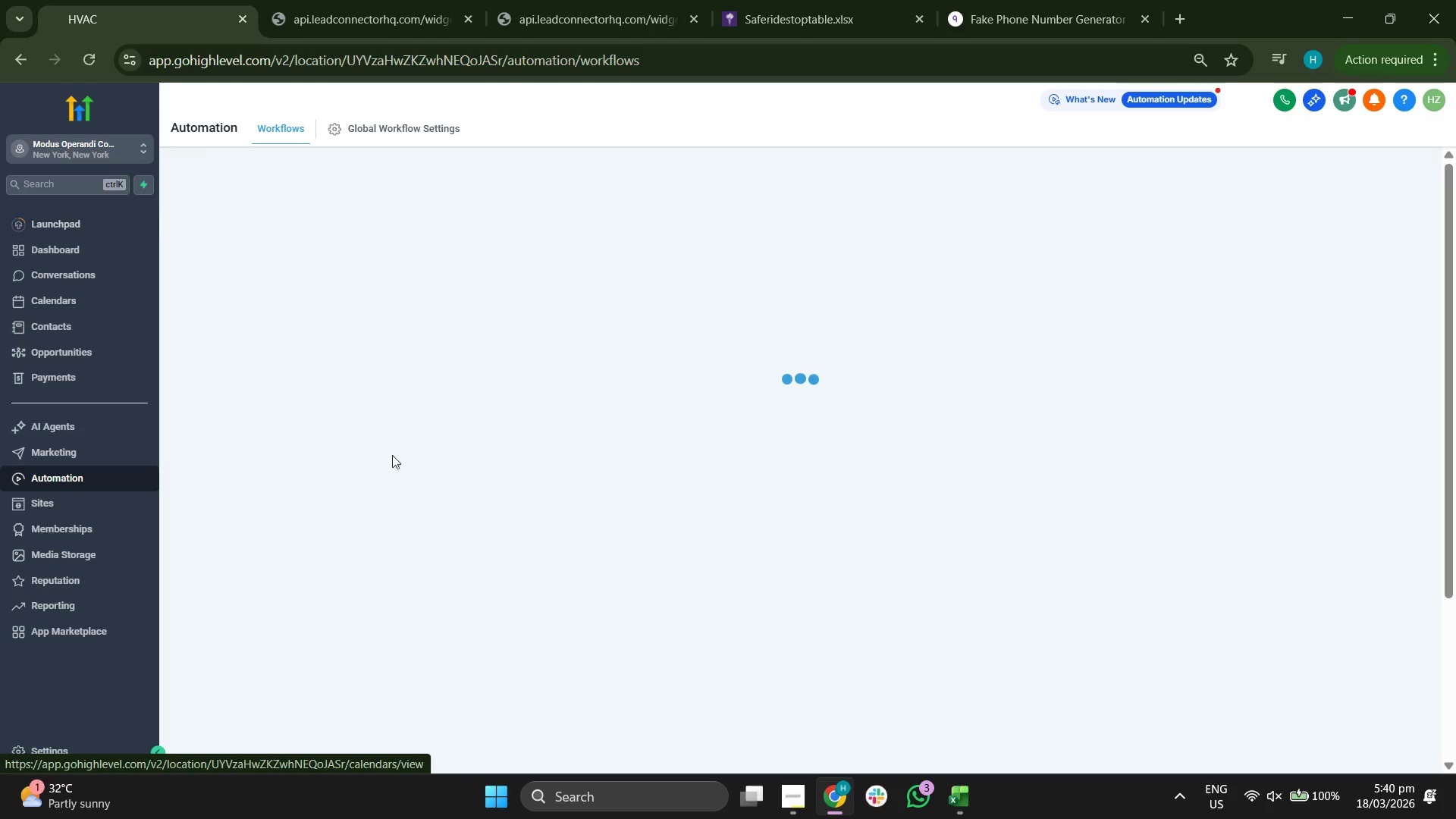 
left_click([416, 350])
 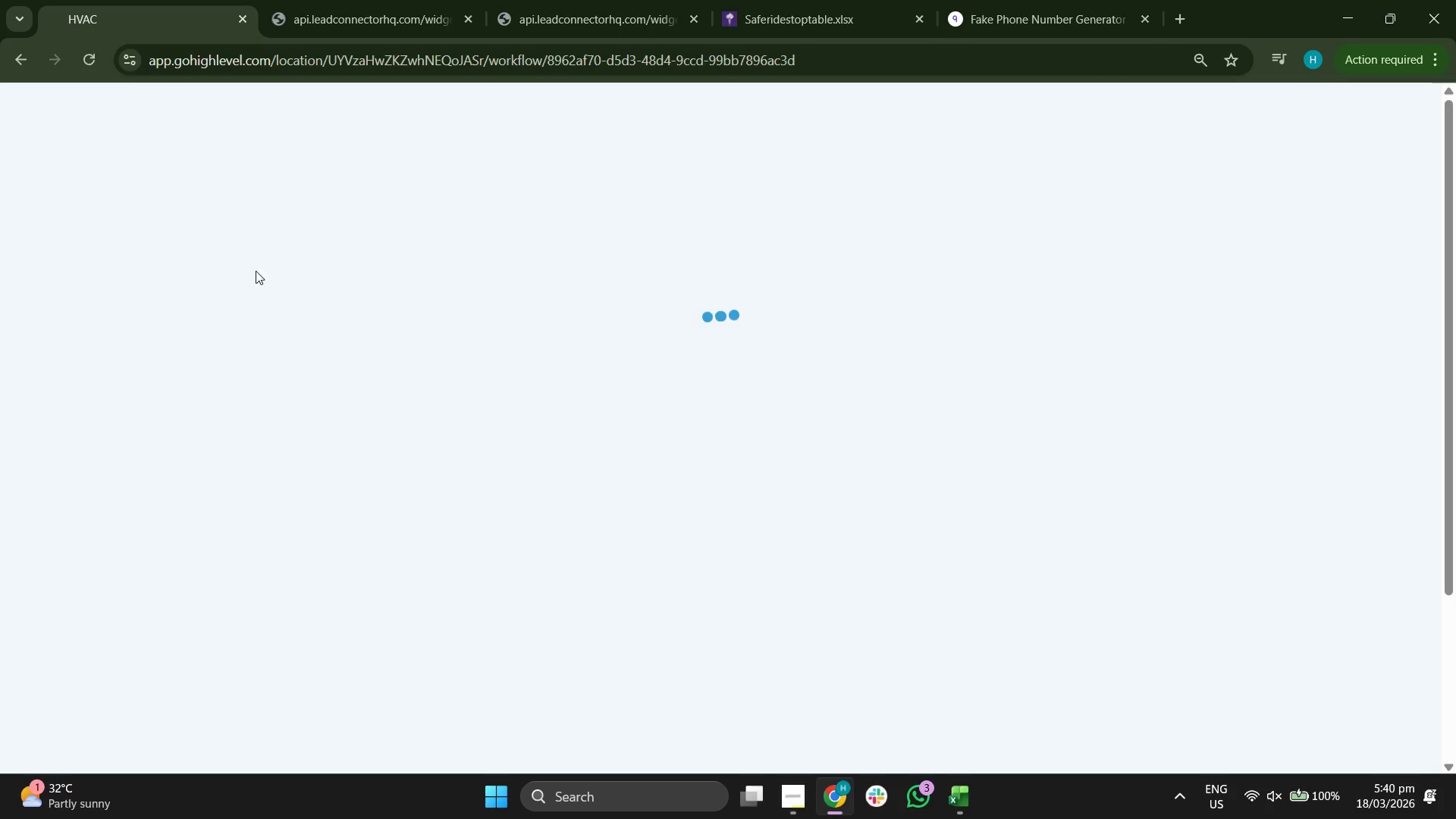 
wait(8.05)
 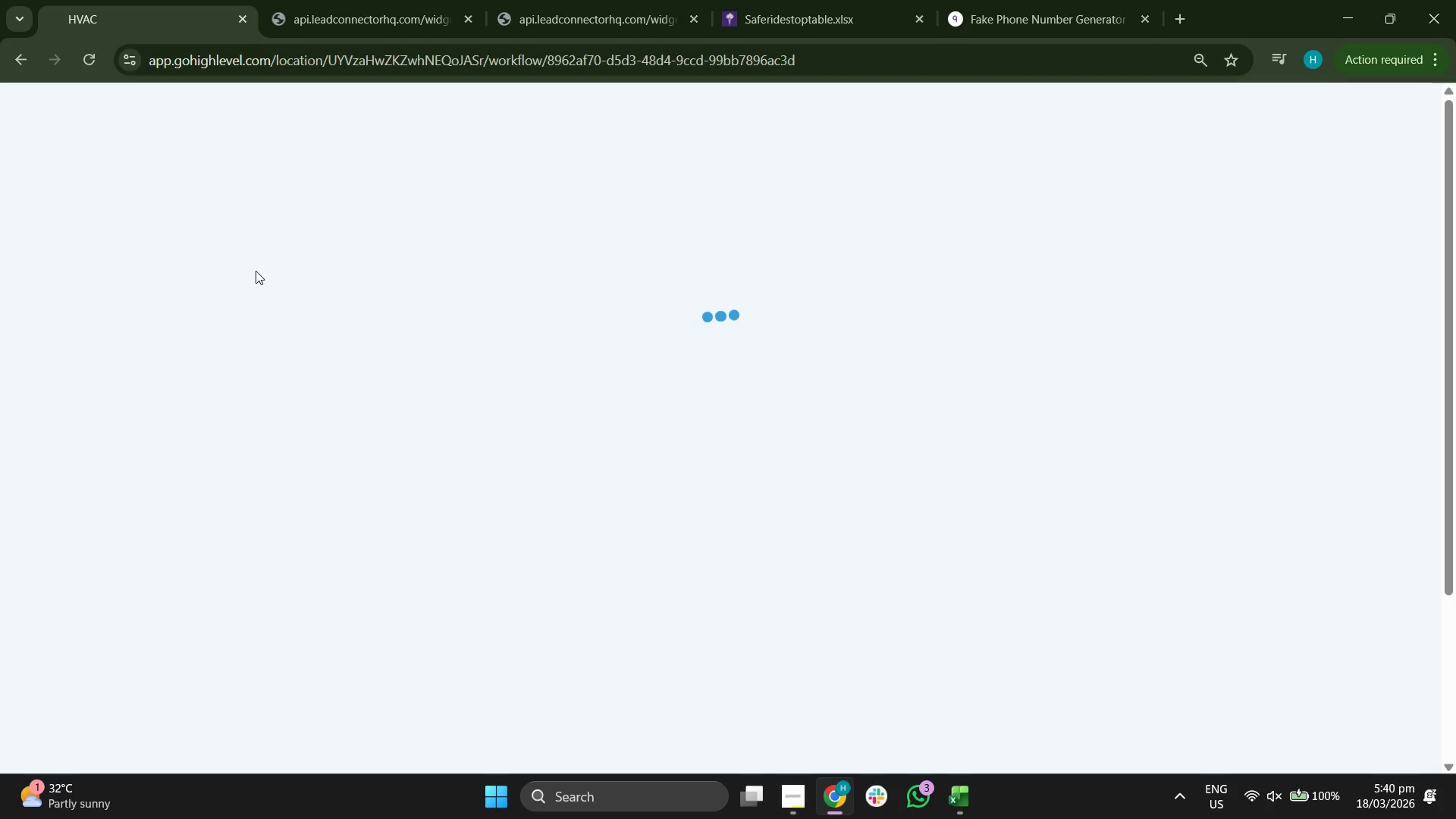 
left_click([33, 102])
 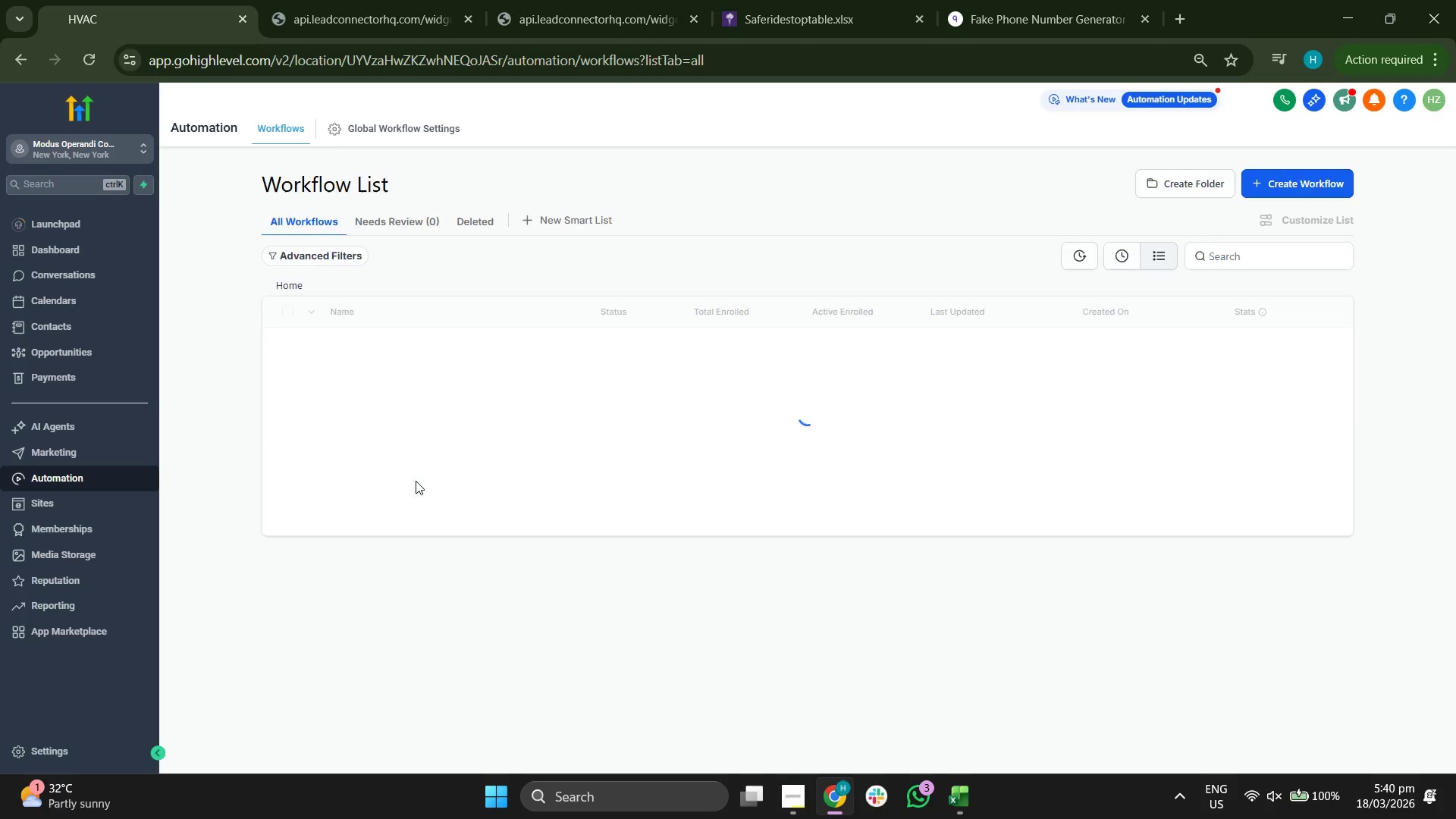 
wait(5.42)
 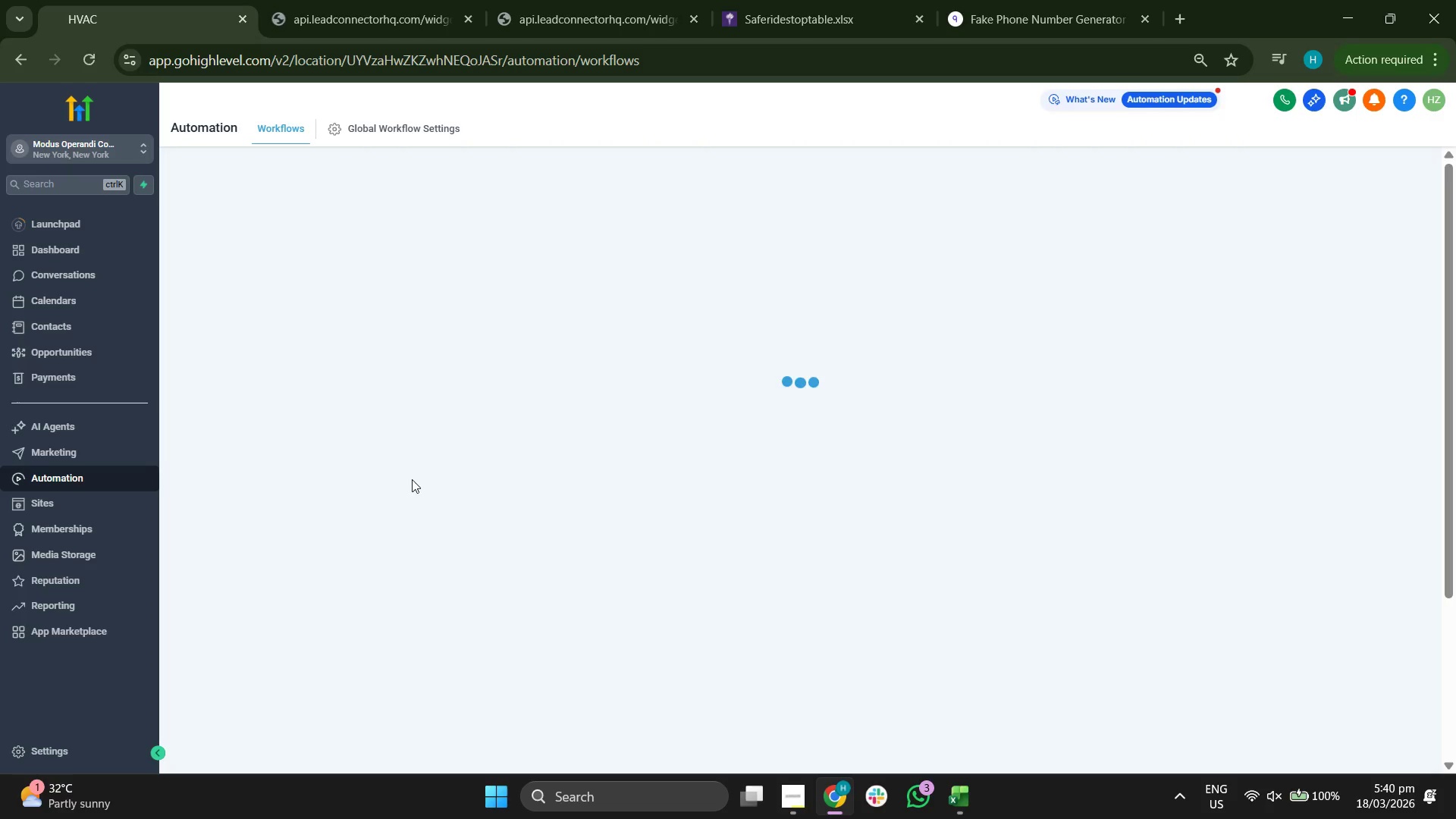 
left_click([410, 400])
 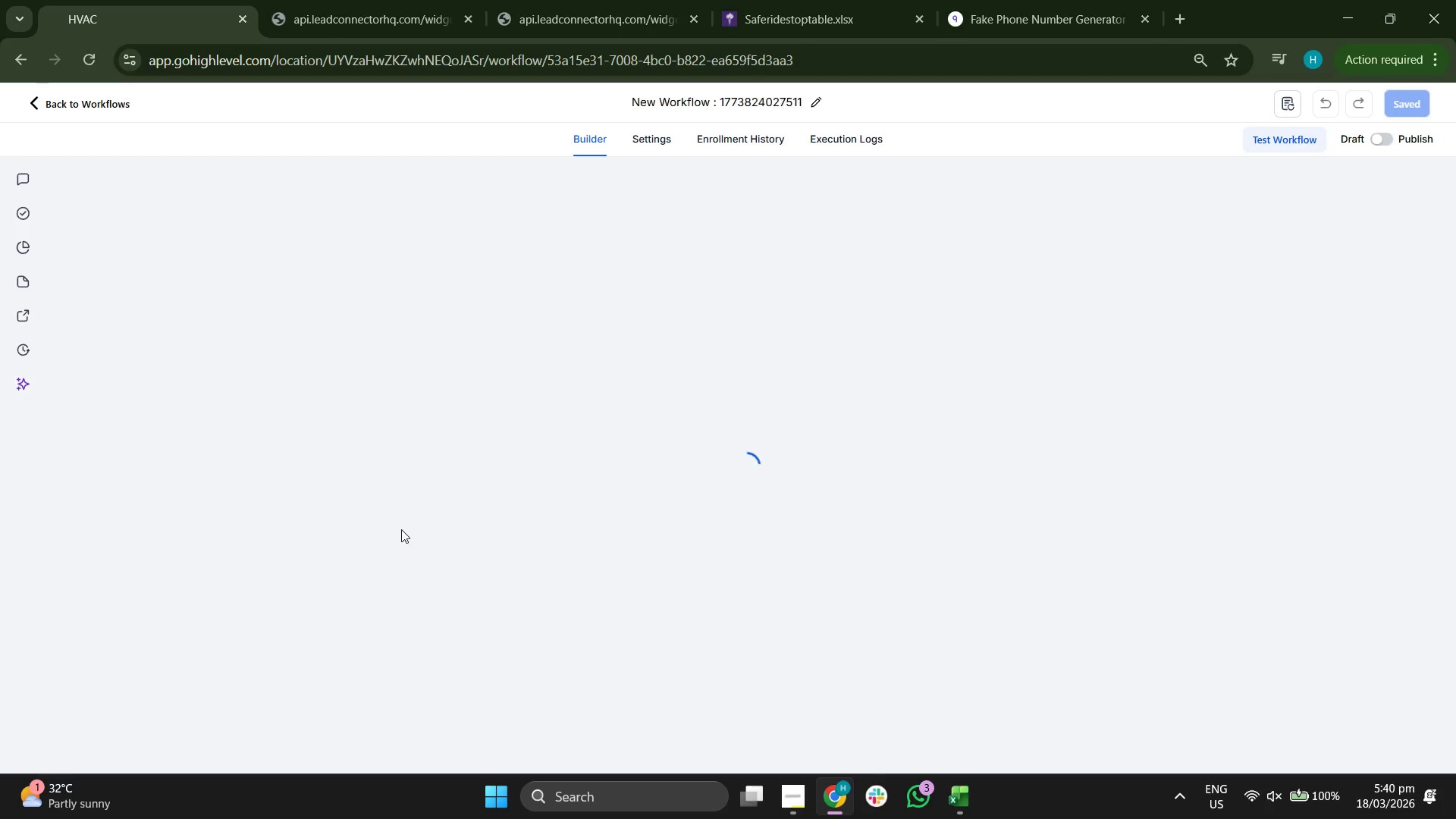 
wait(6.16)
 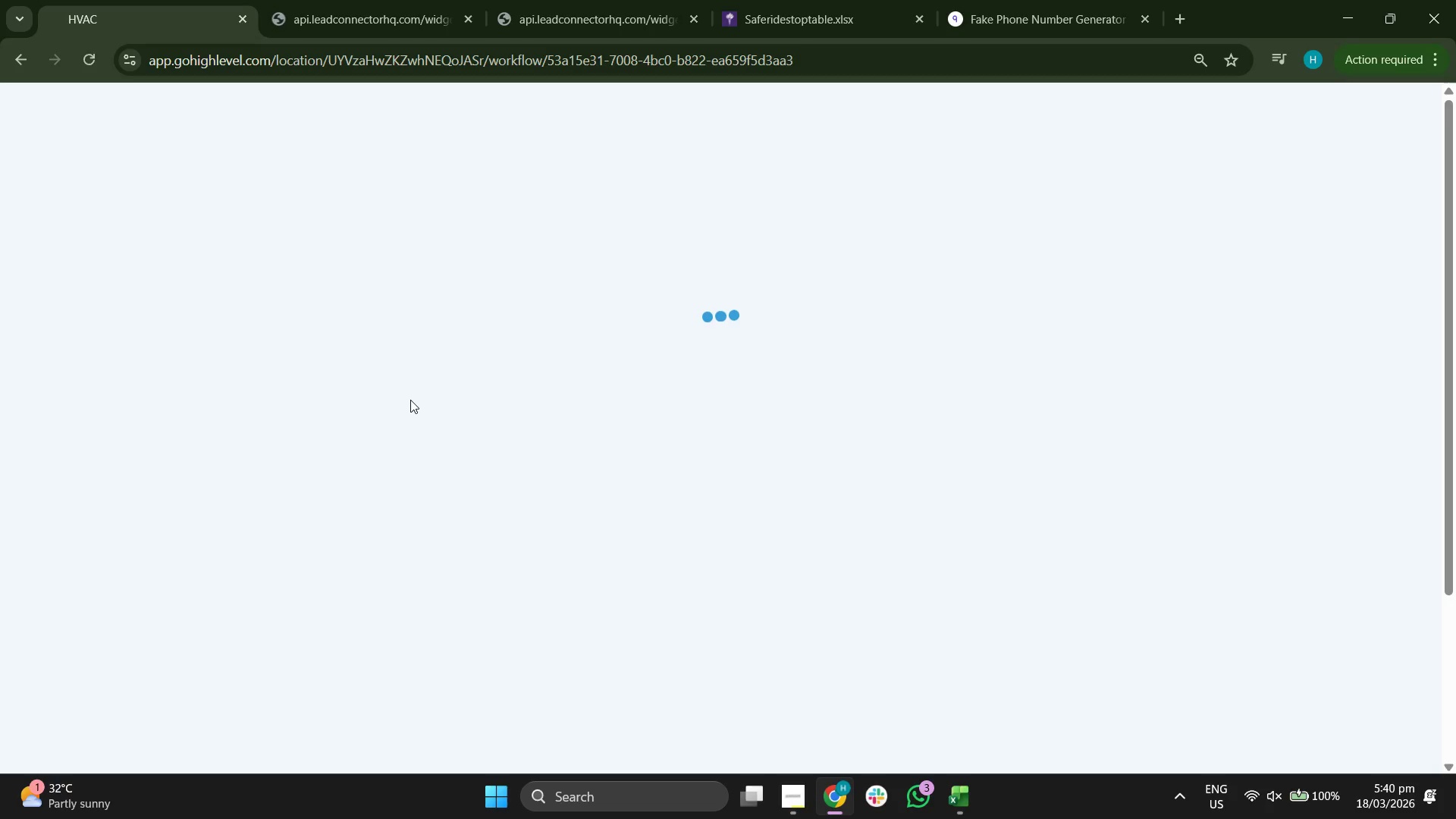 
left_click_drag(start_coordinate=[395, 665], to_coordinate=[386, 547])
 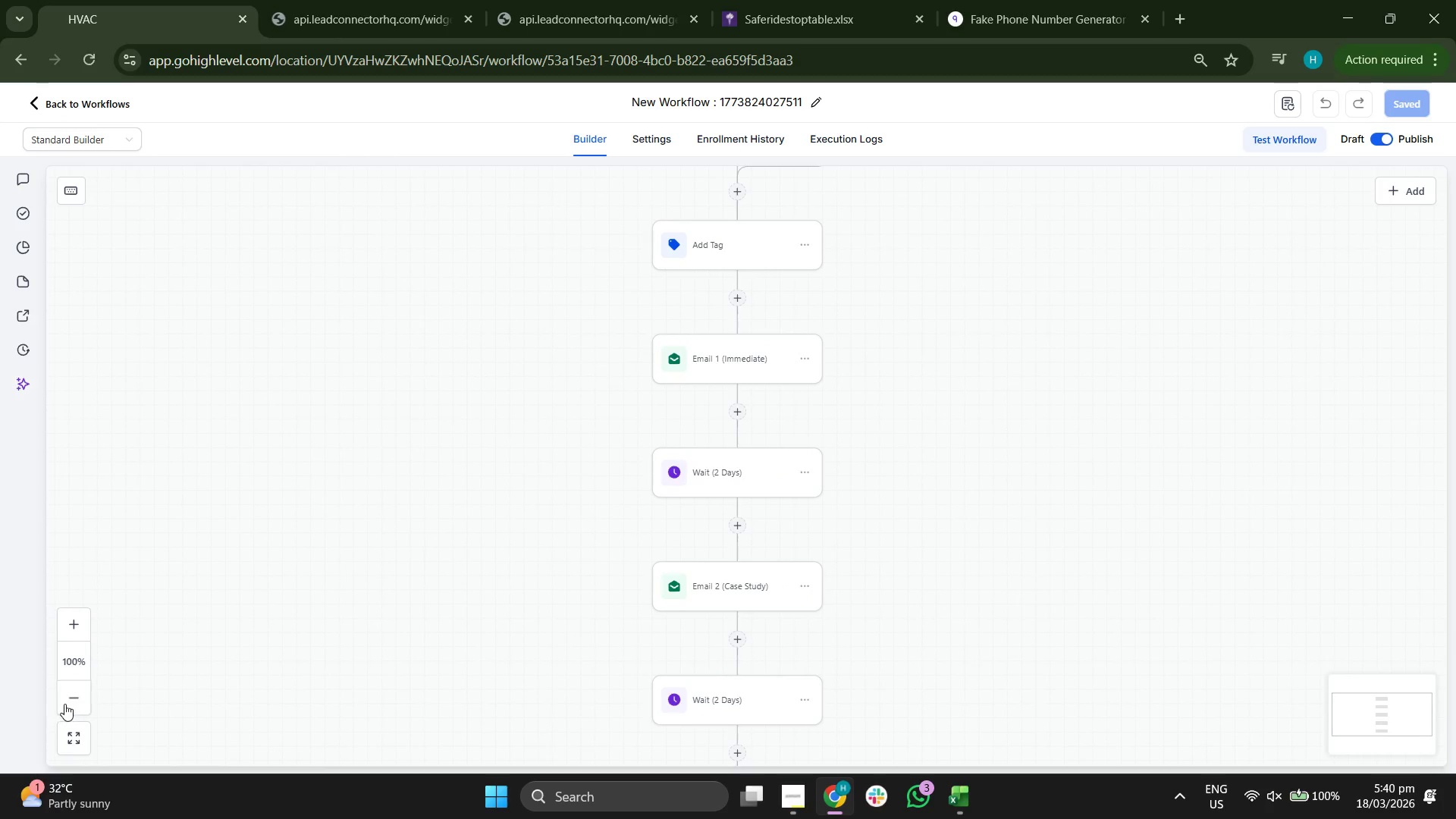 
double_click([64, 703])
 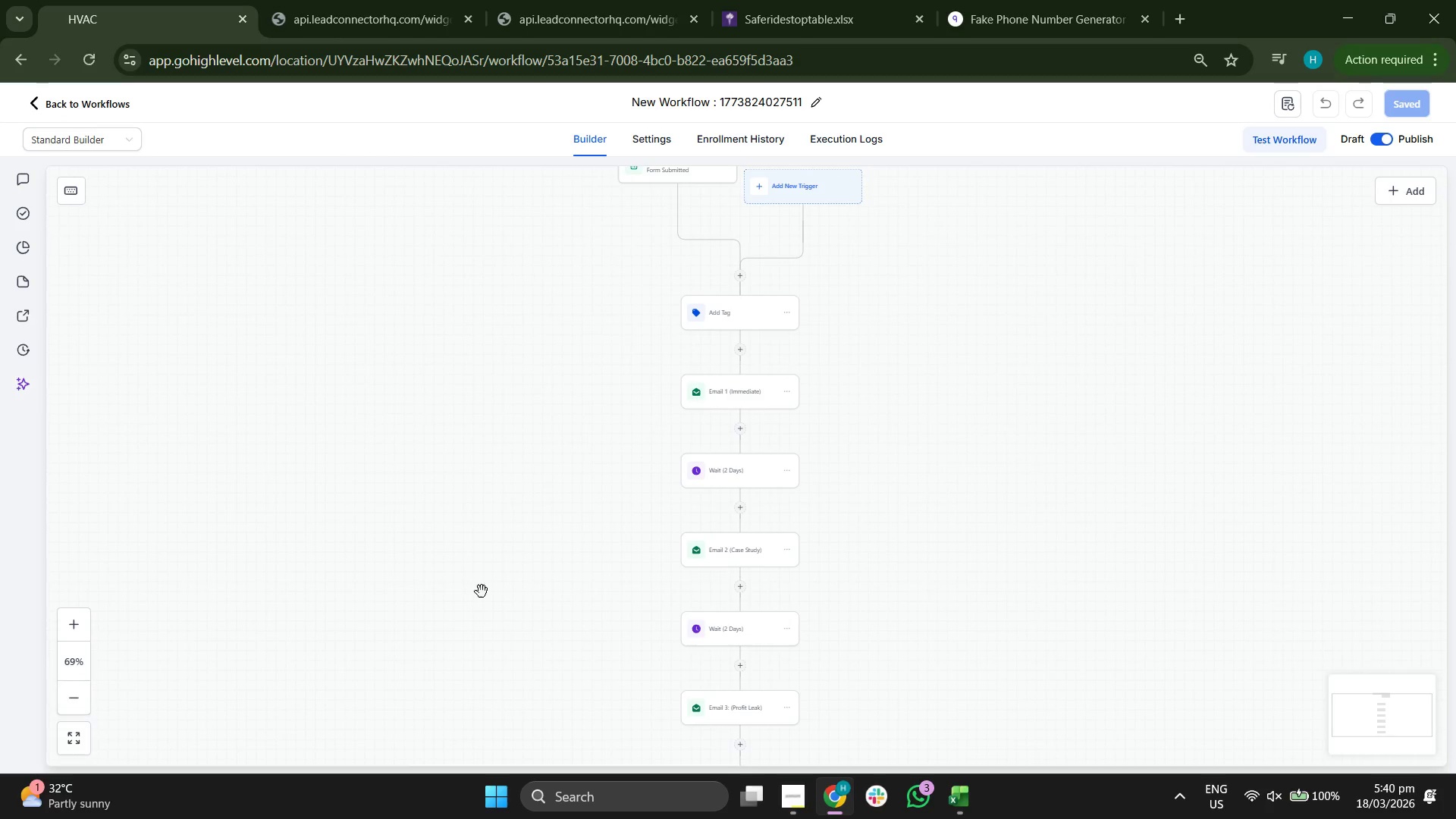 
left_click_drag(start_coordinate=[482, 589], to_coordinate=[476, 381])
 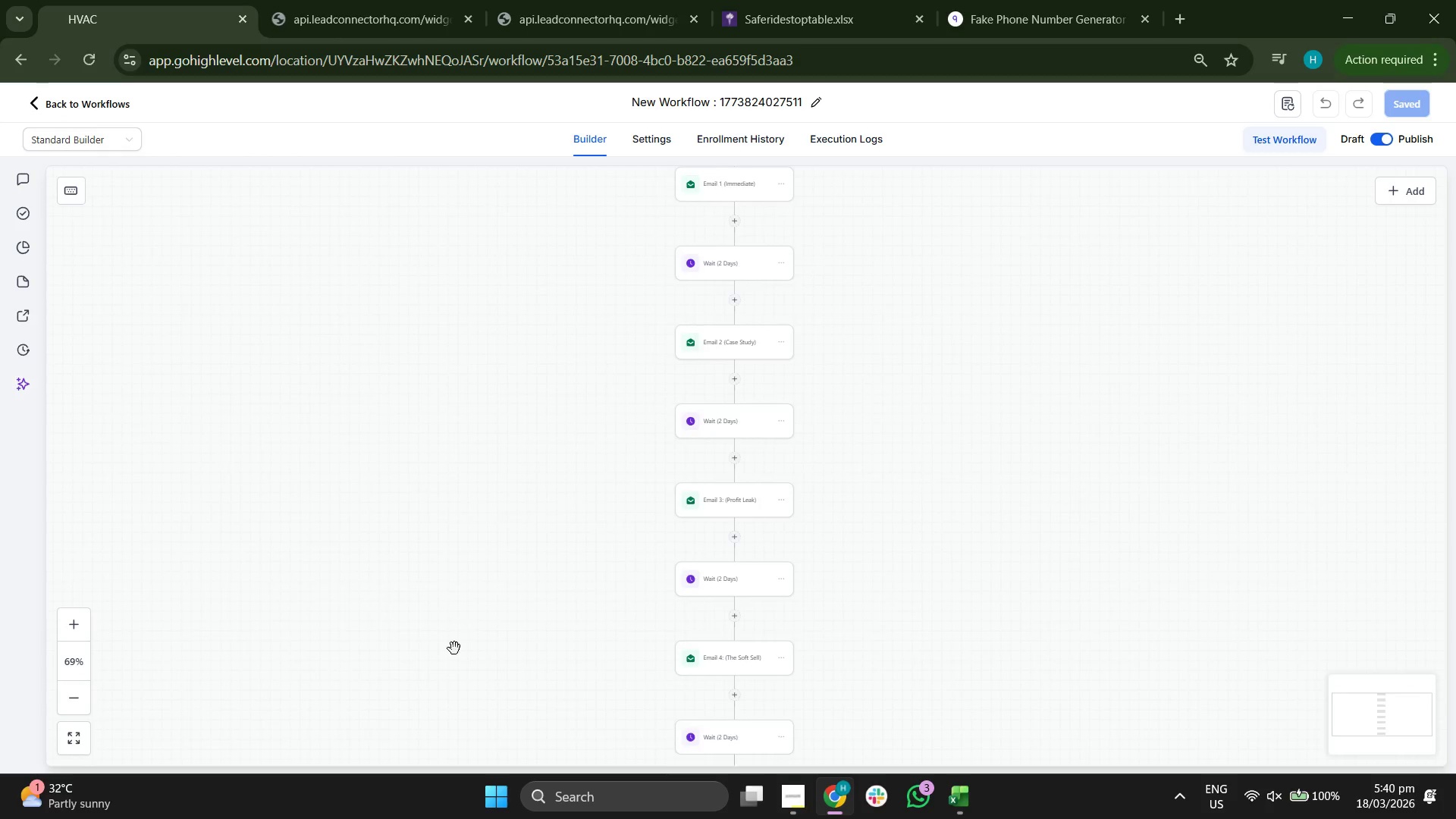 
left_click_drag(start_coordinate=[454, 648], to_coordinate=[435, 452])
 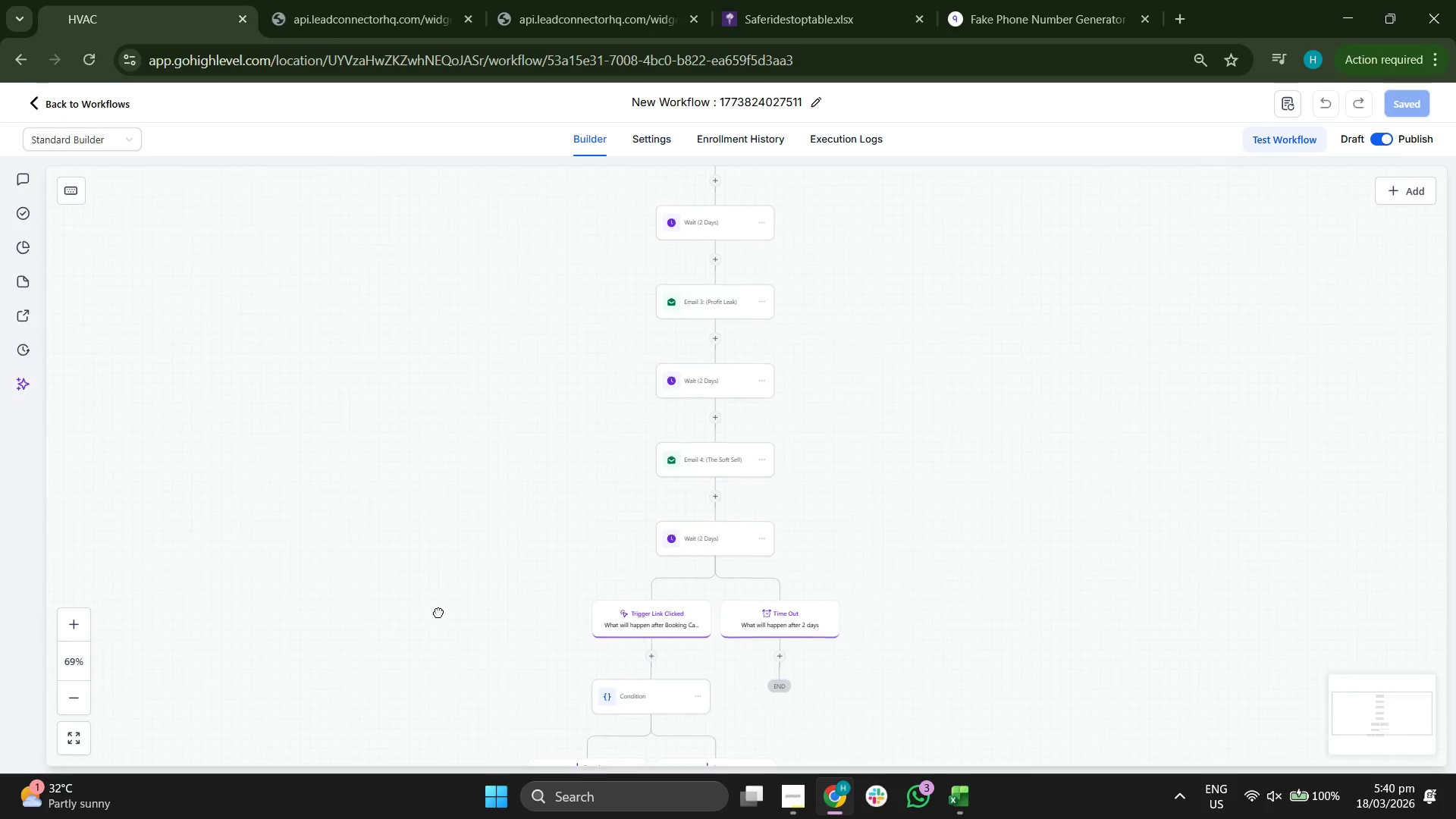 
left_click_drag(start_coordinate=[441, 662], to_coordinate=[435, 513])
 